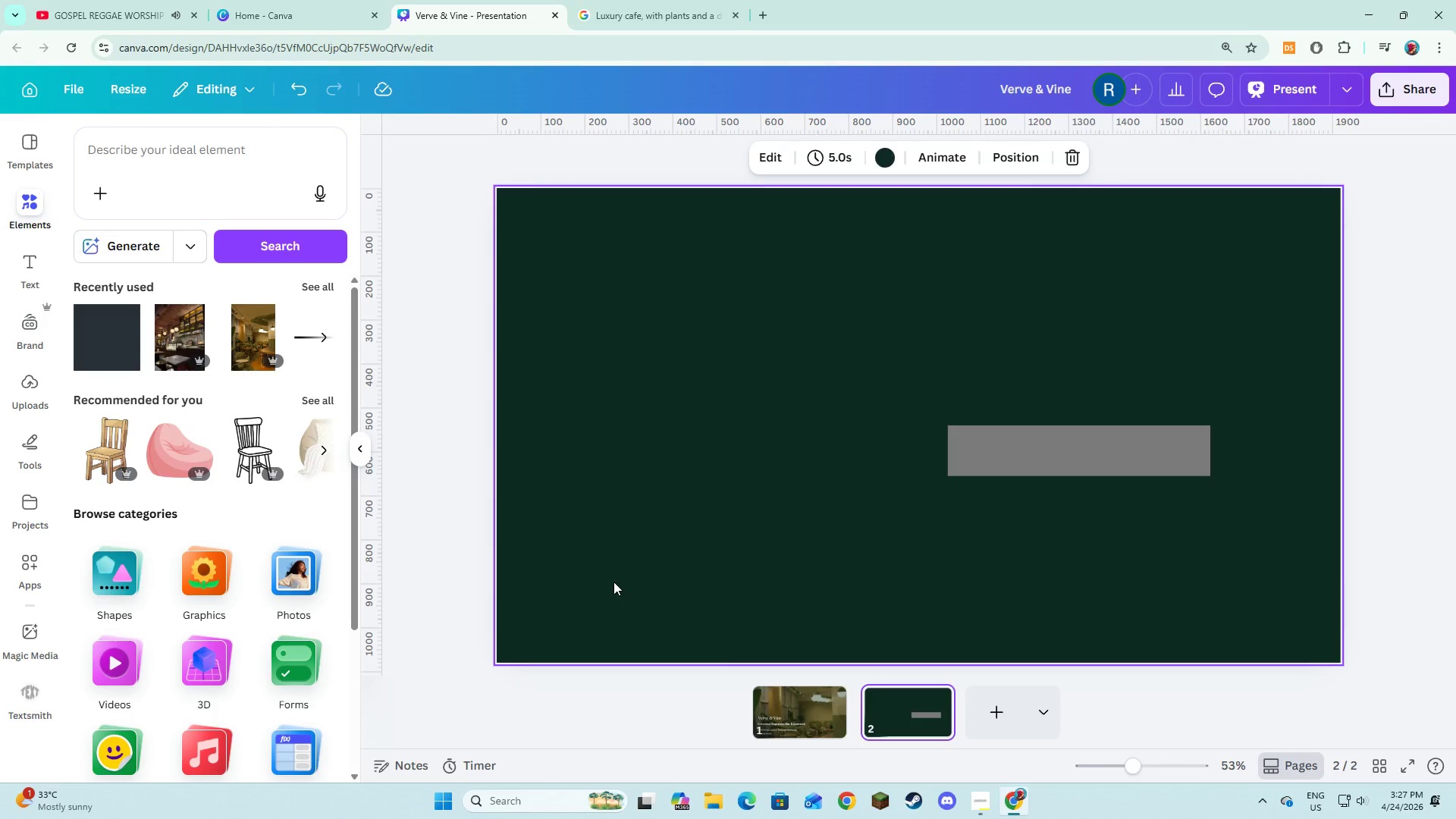 
left_click([1019, 470])
 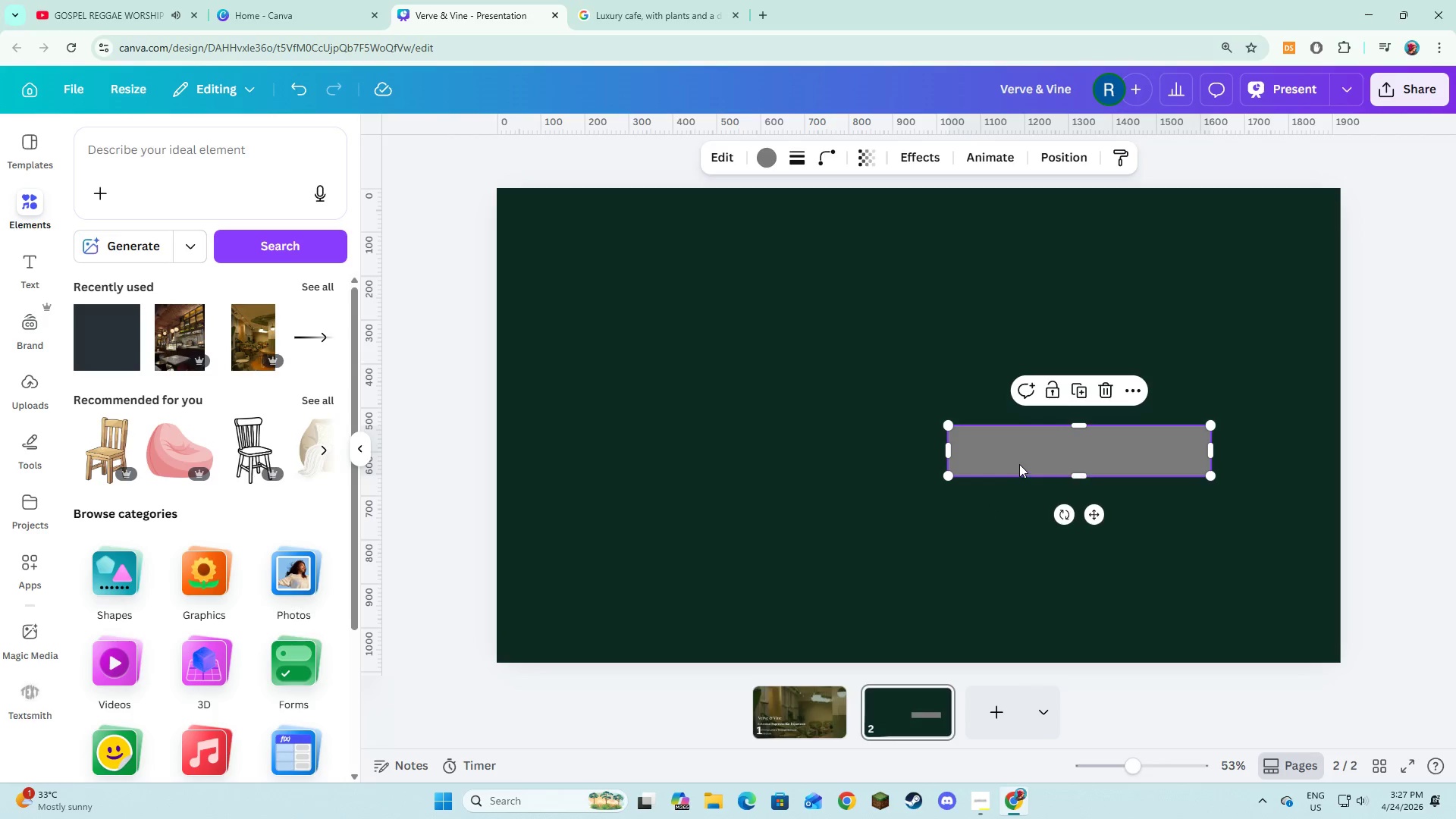 
left_click_drag(start_coordinate=[1019, 464], to_coordinate=[606, 343])
 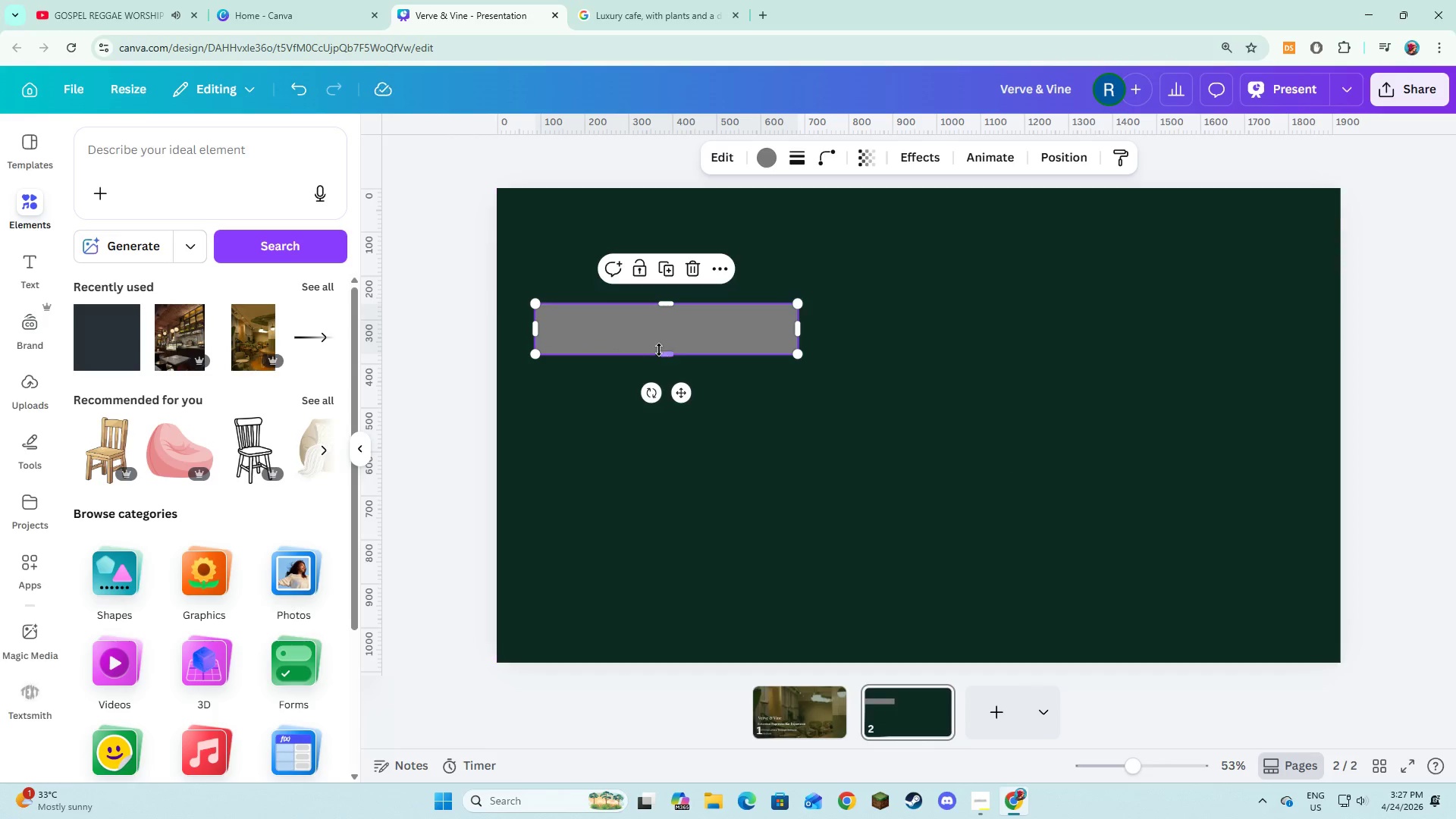 
left_click([658, 349])
 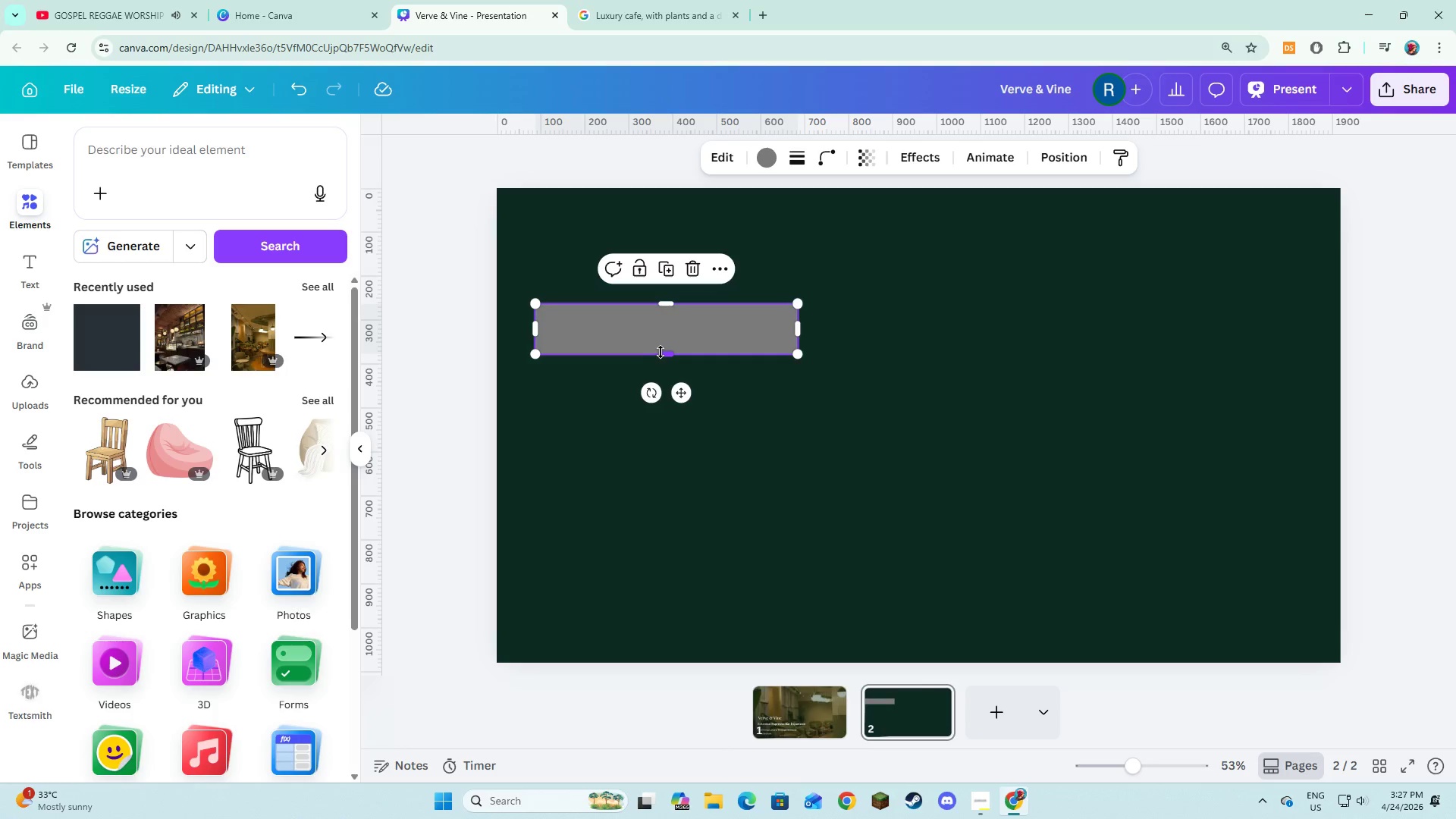 
left_click_drag(start_coordinate=[661, 353], to_coordinate=[632, 610])
 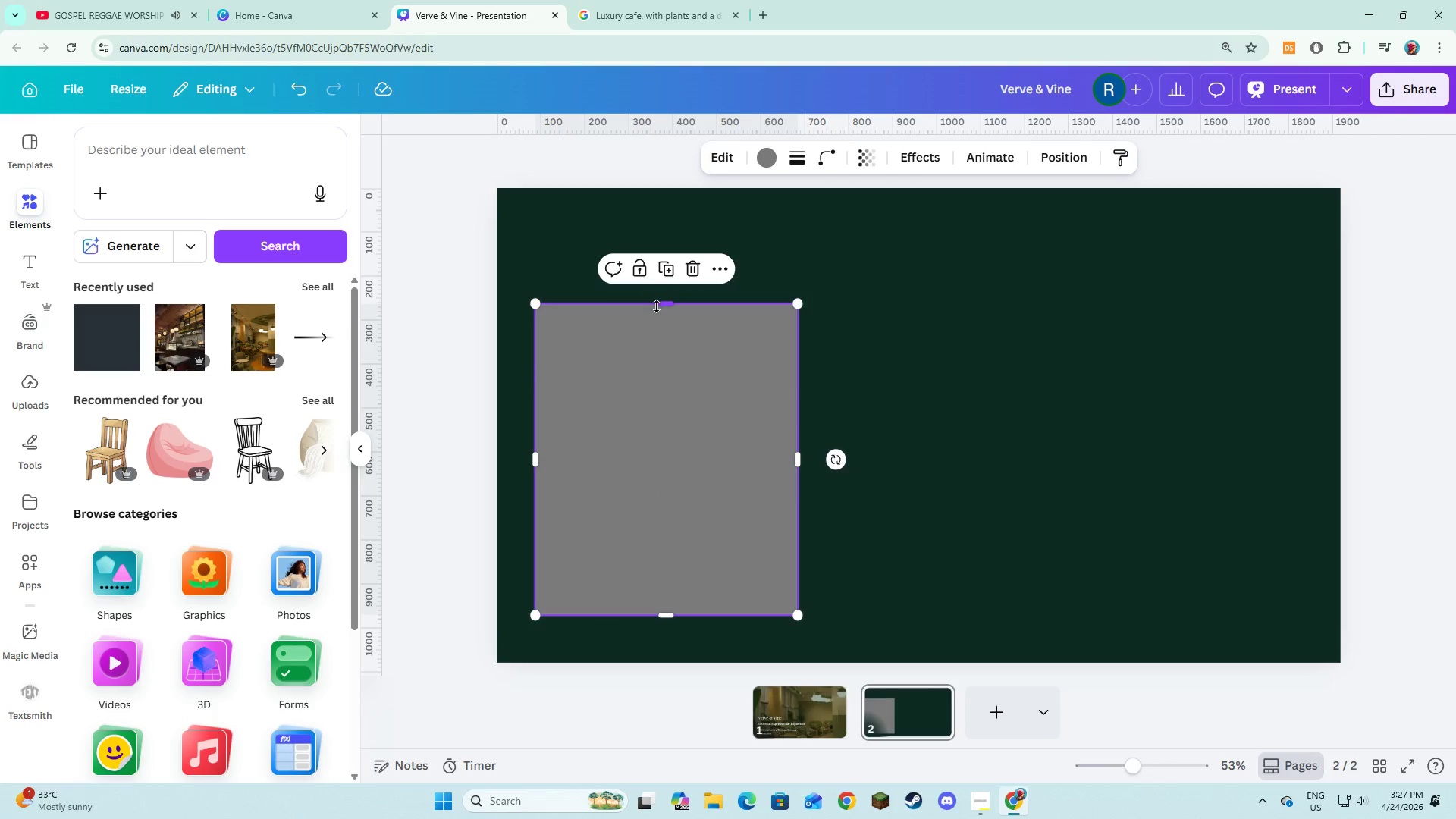 
left_click_drag(start_coordinate=[657, 306], to_coordinate=[661, 265])
 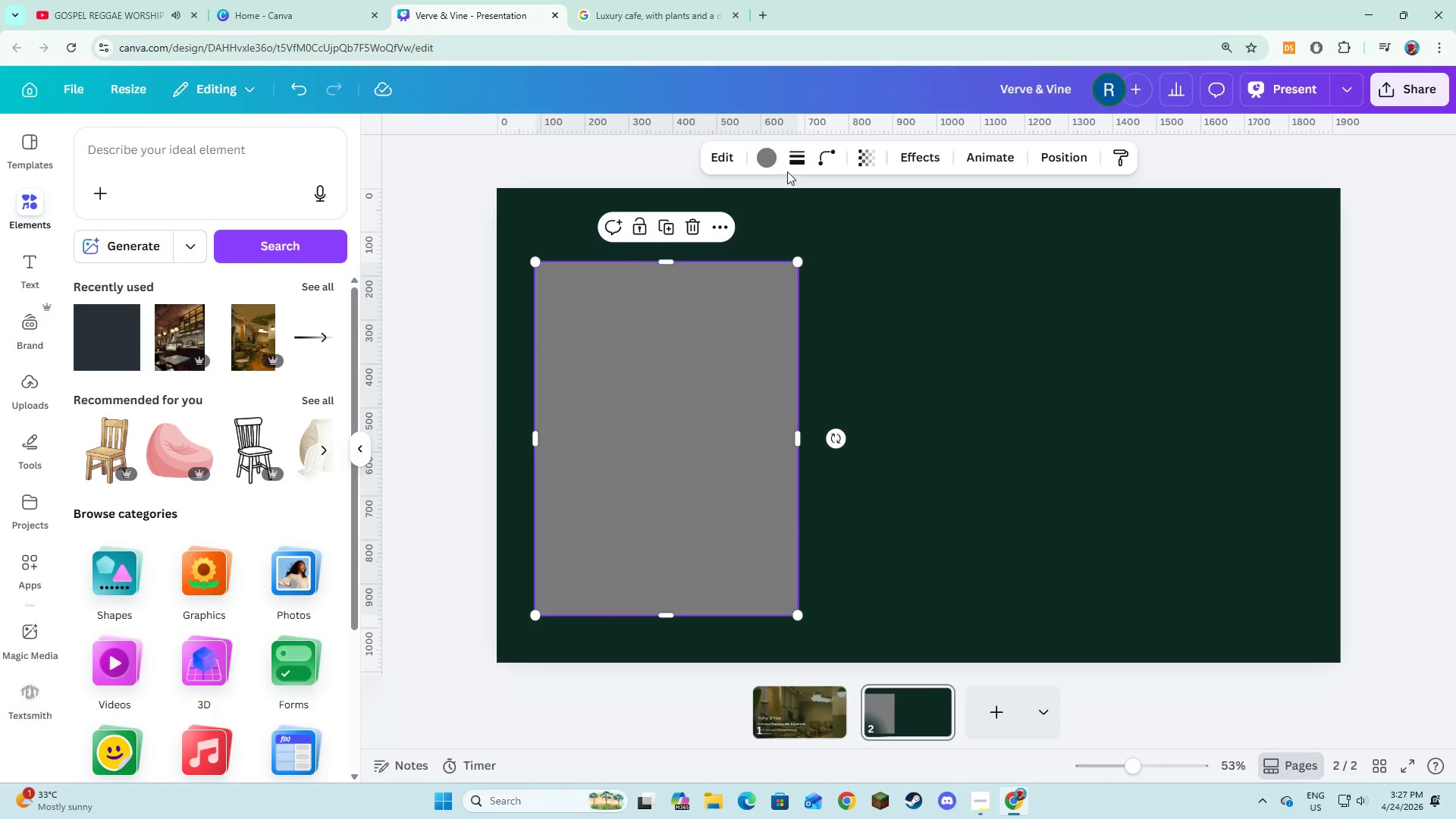 
left_click([792, 167])
 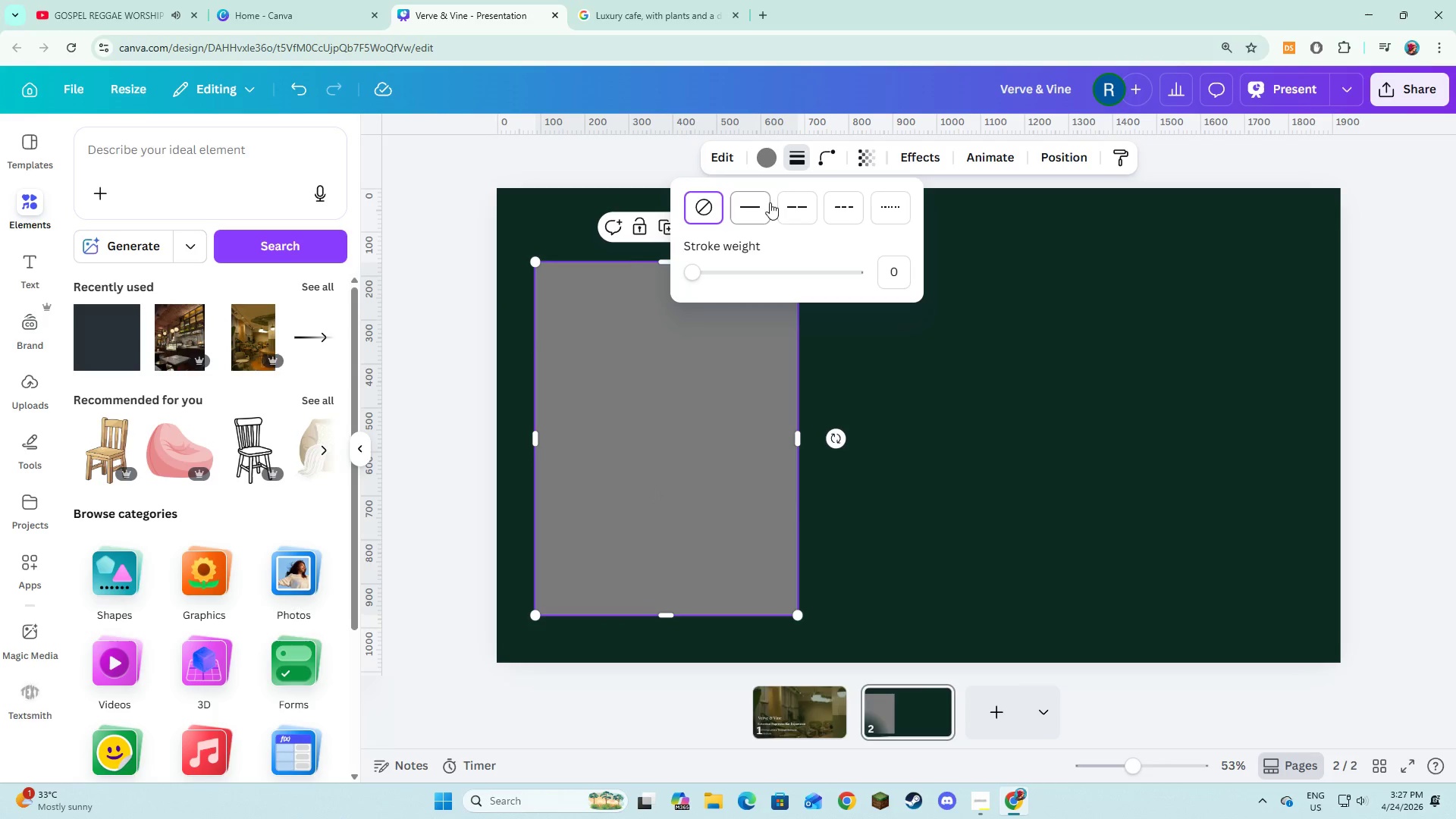 
left_click([762, 206])
 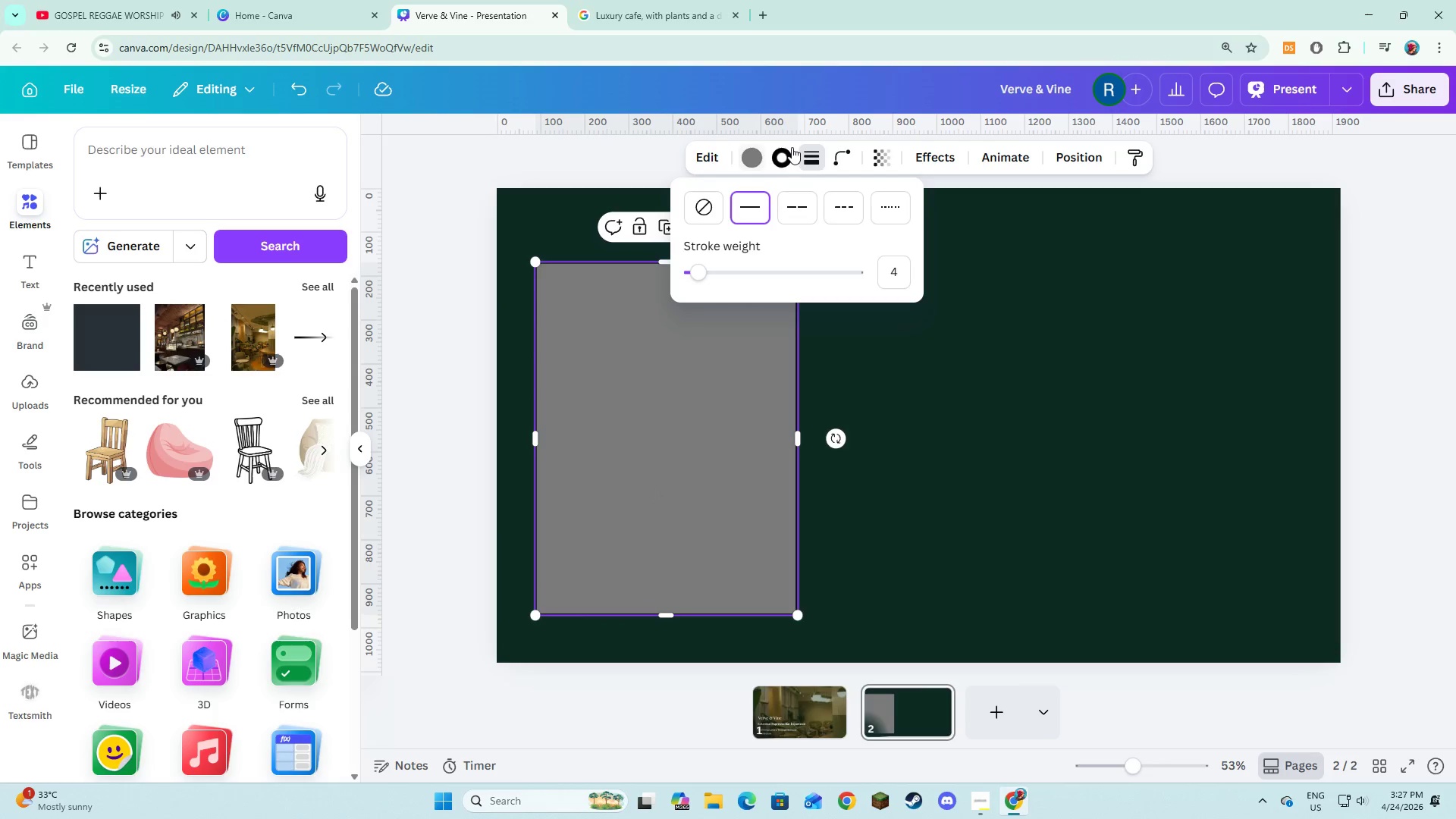 
left_click([786, 153])
 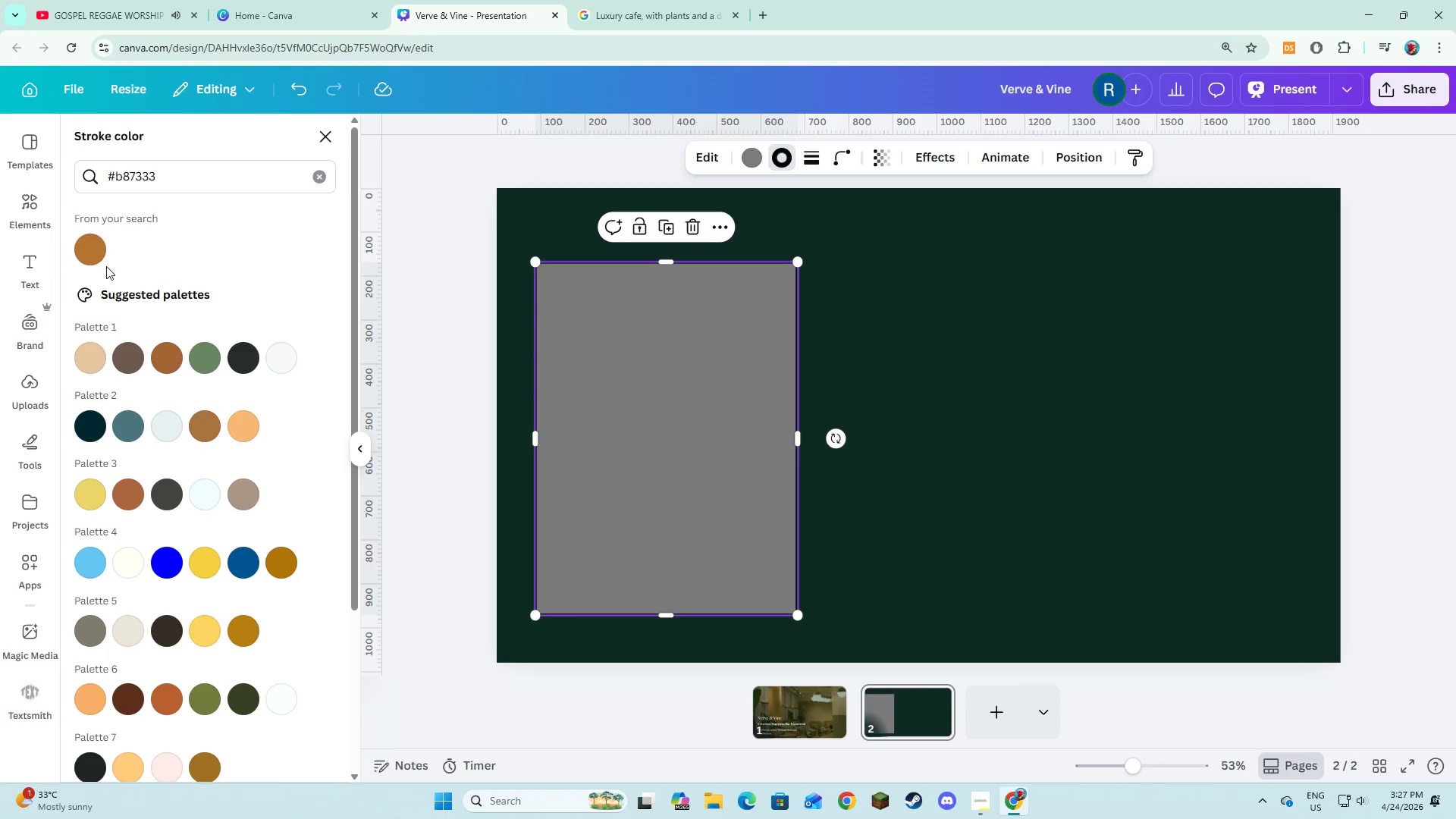 
left_click([93, 256])
 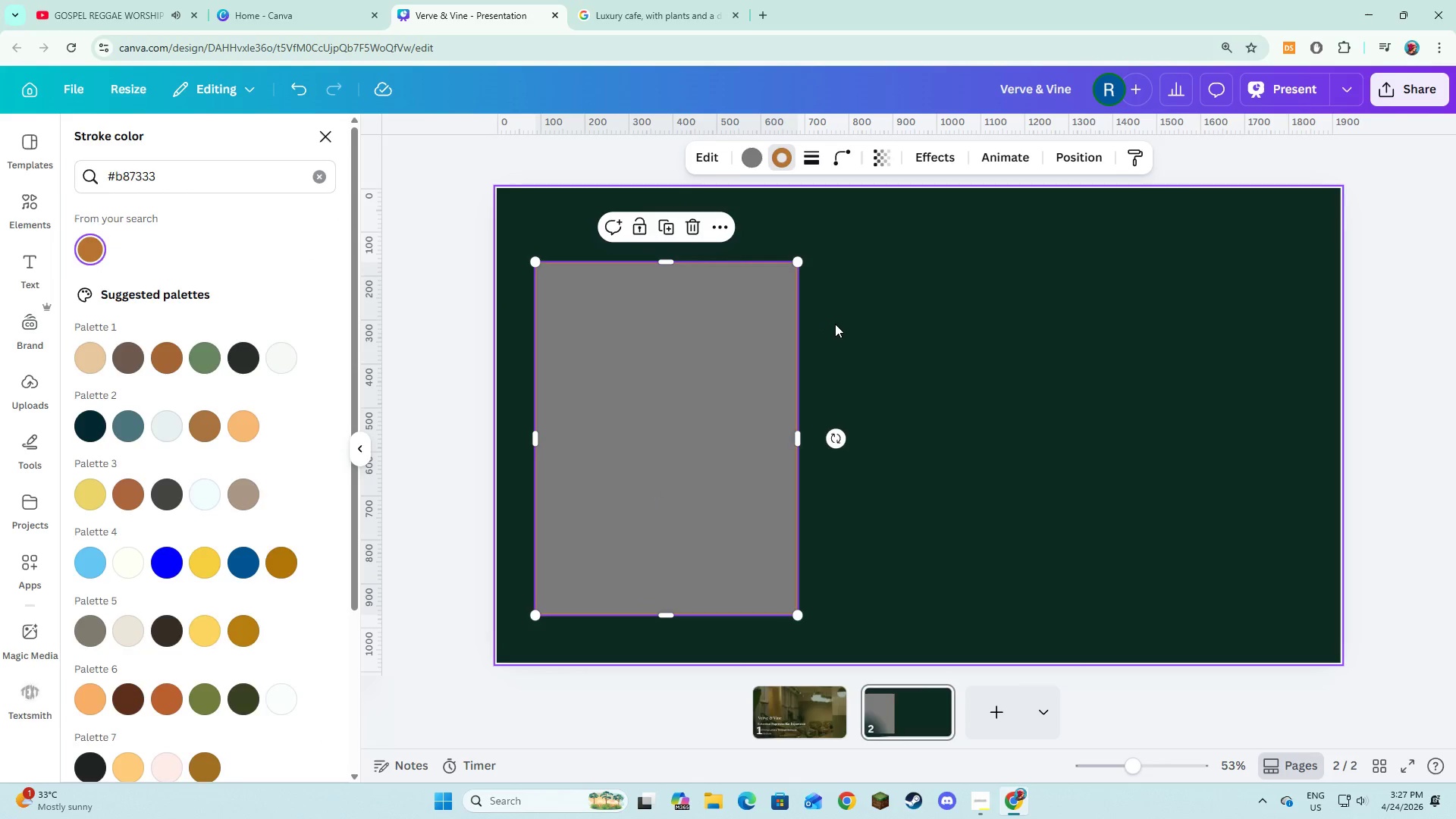 
double_click([835, 324])
 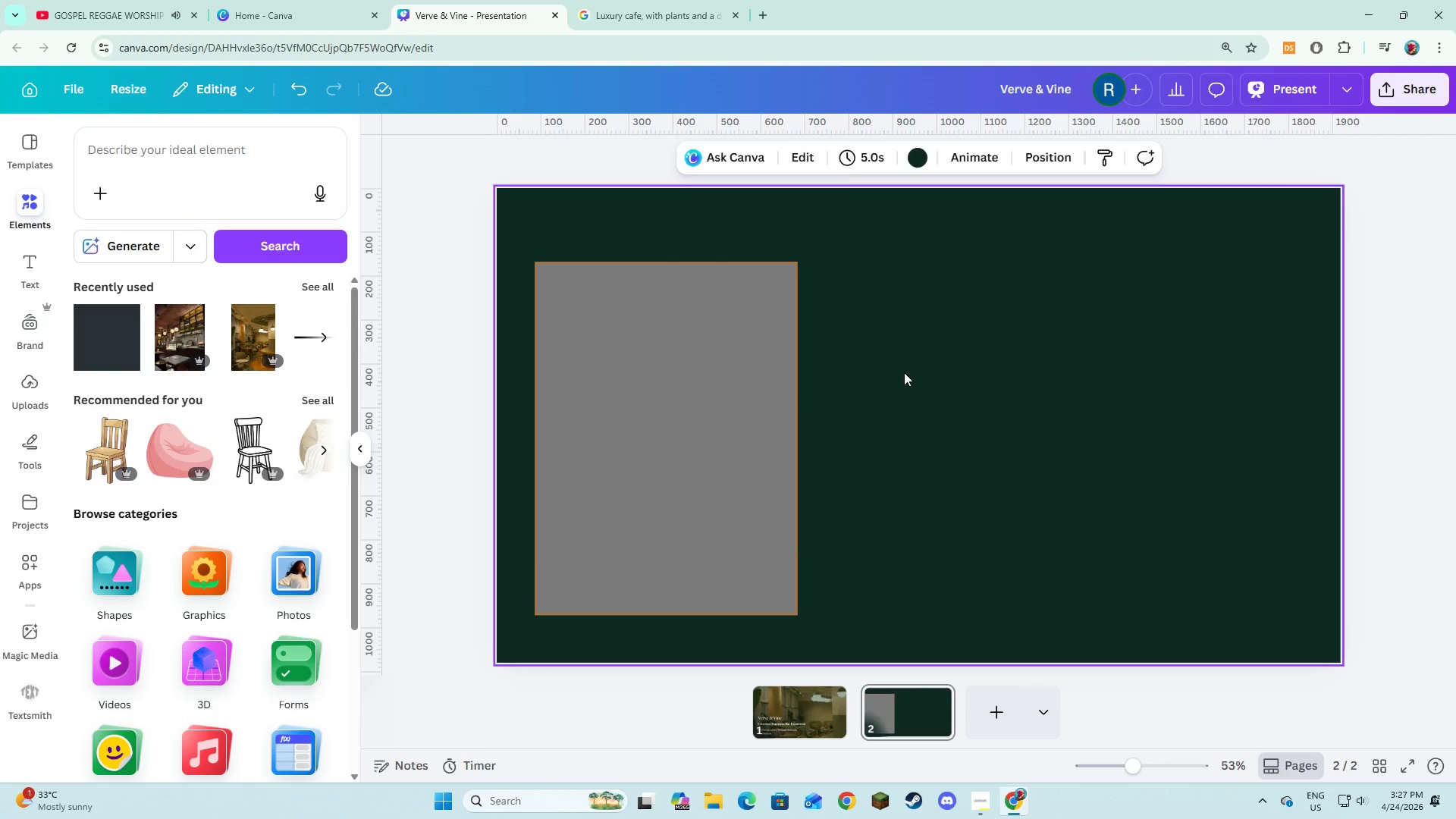 
left_click([905, 386])
 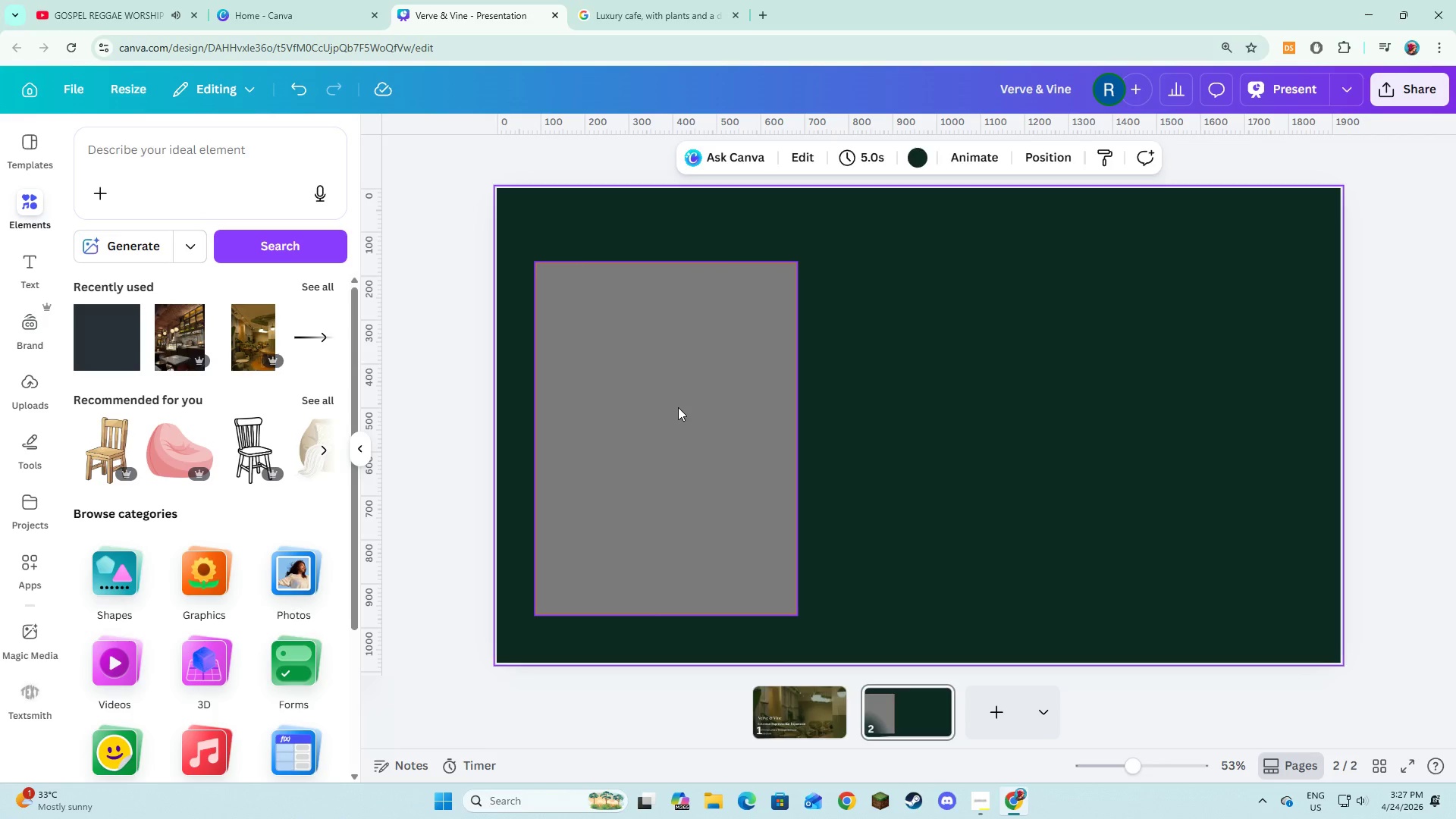 
left_click([678, 407])
 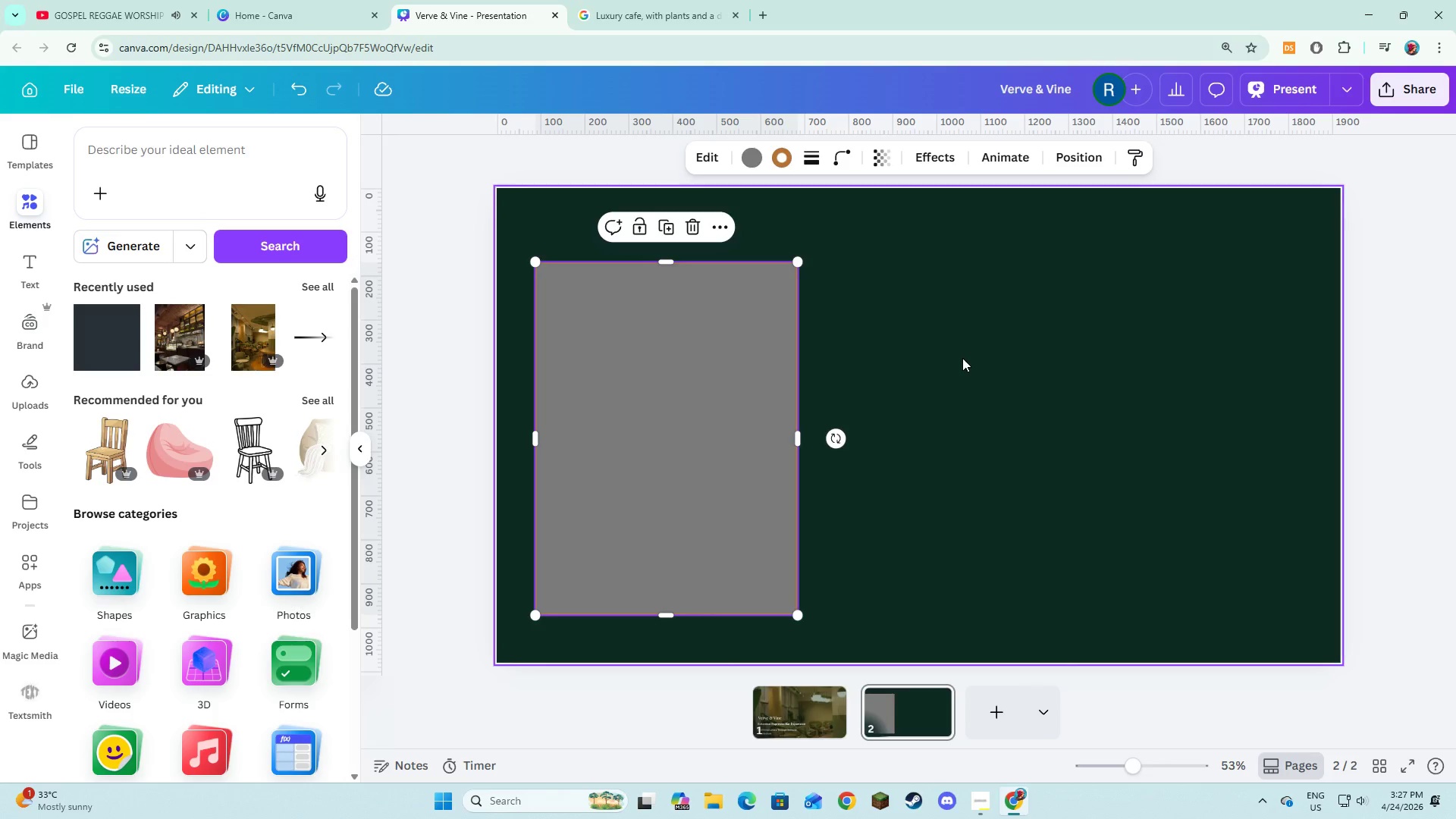 
left_click([963, 358])
 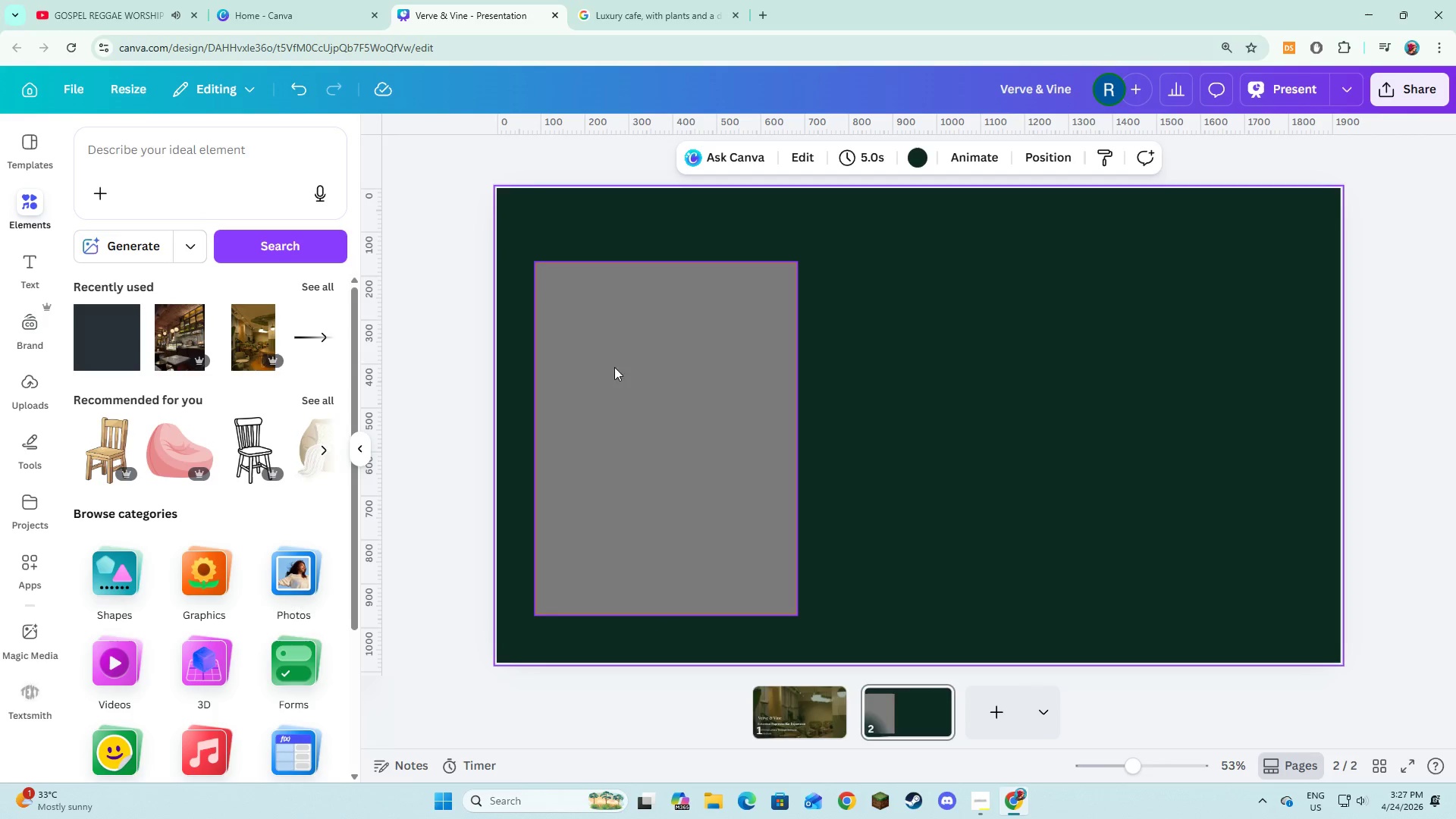 
left_click_drag(start_coordinate=[618, 406], to_coordinate=[618, 393])
 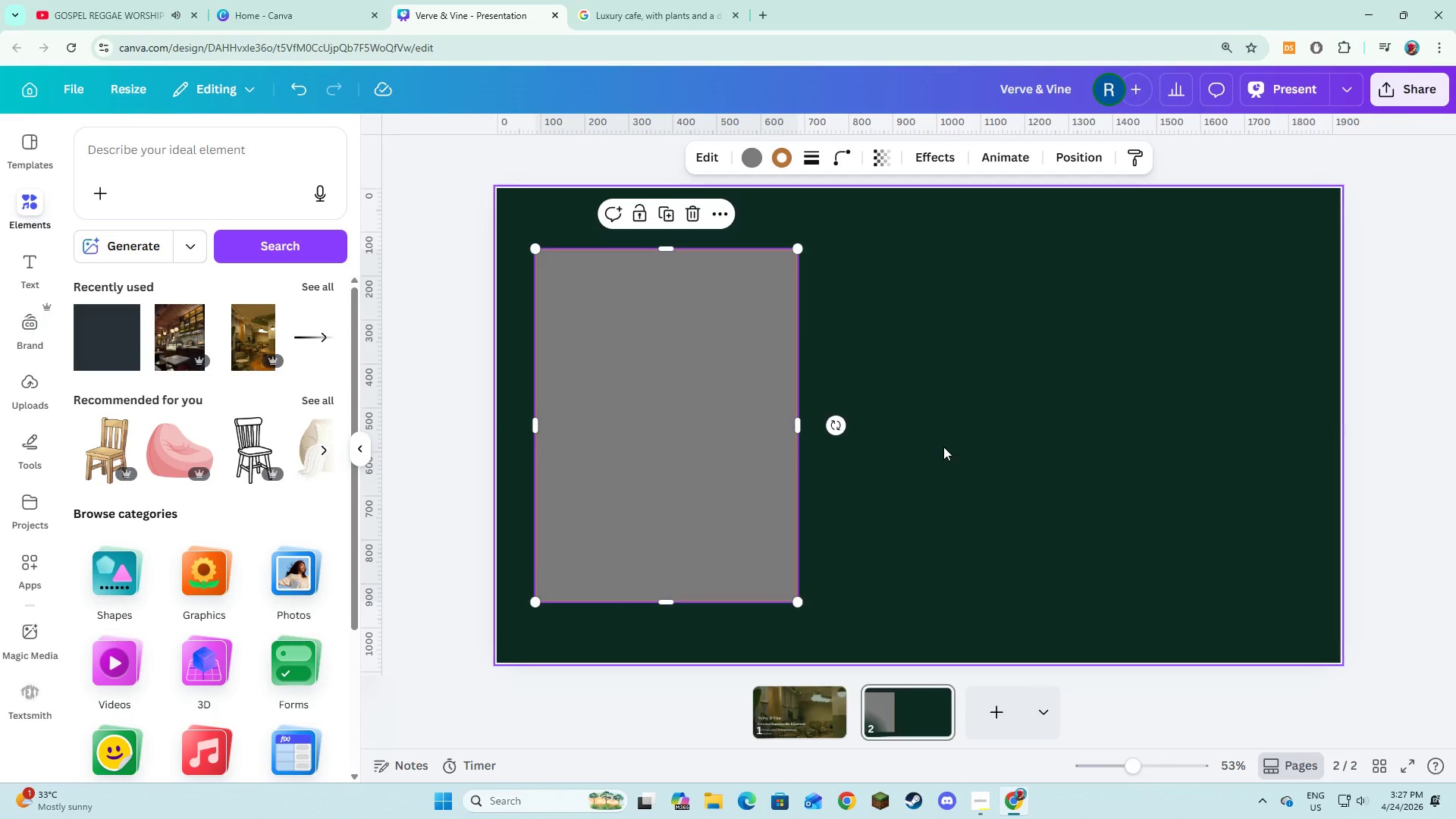 
left_click([943, 447])
 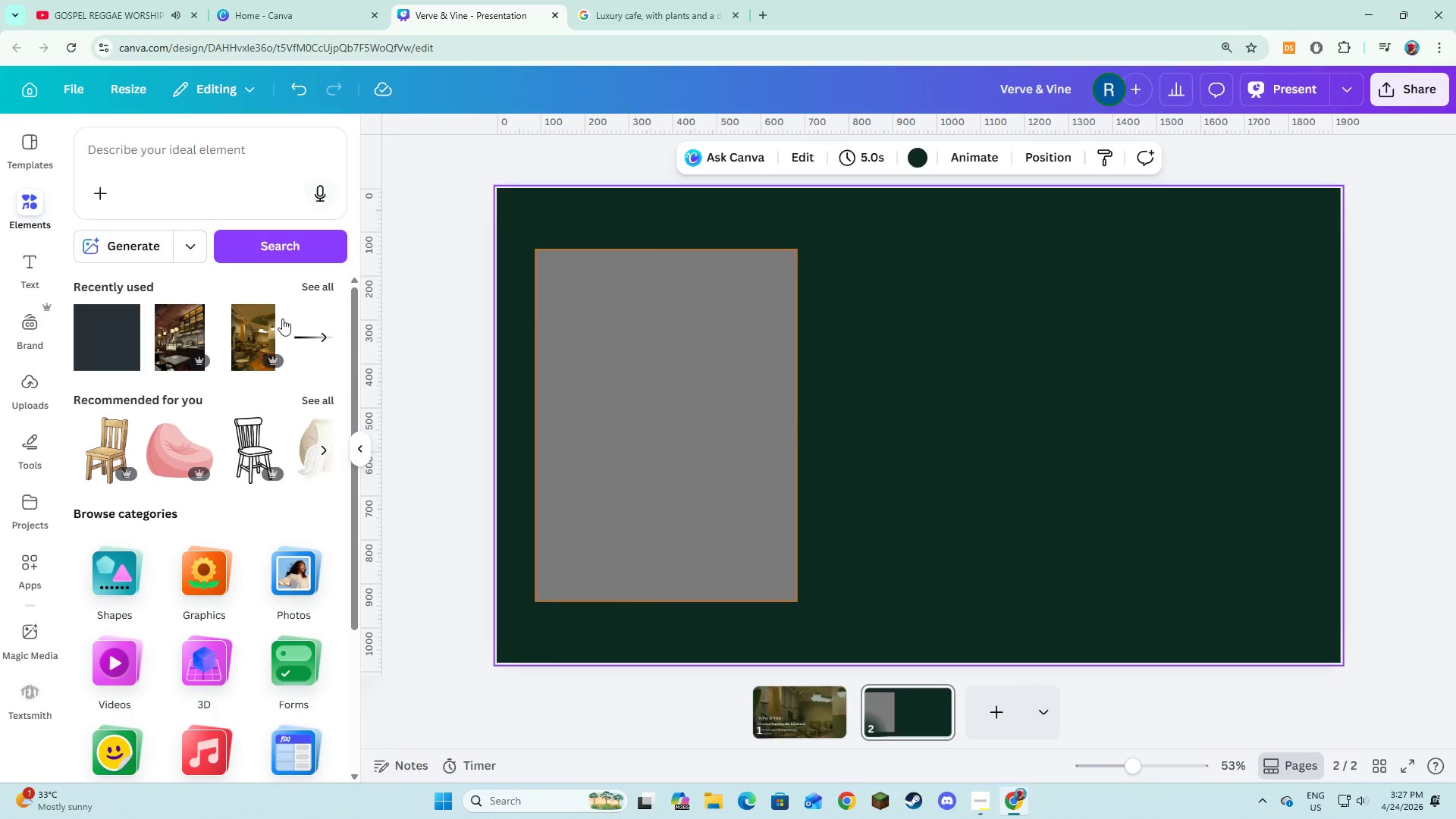 
scroll: coordinate [221, 664], scroll_direction: down, amount: 2.0
 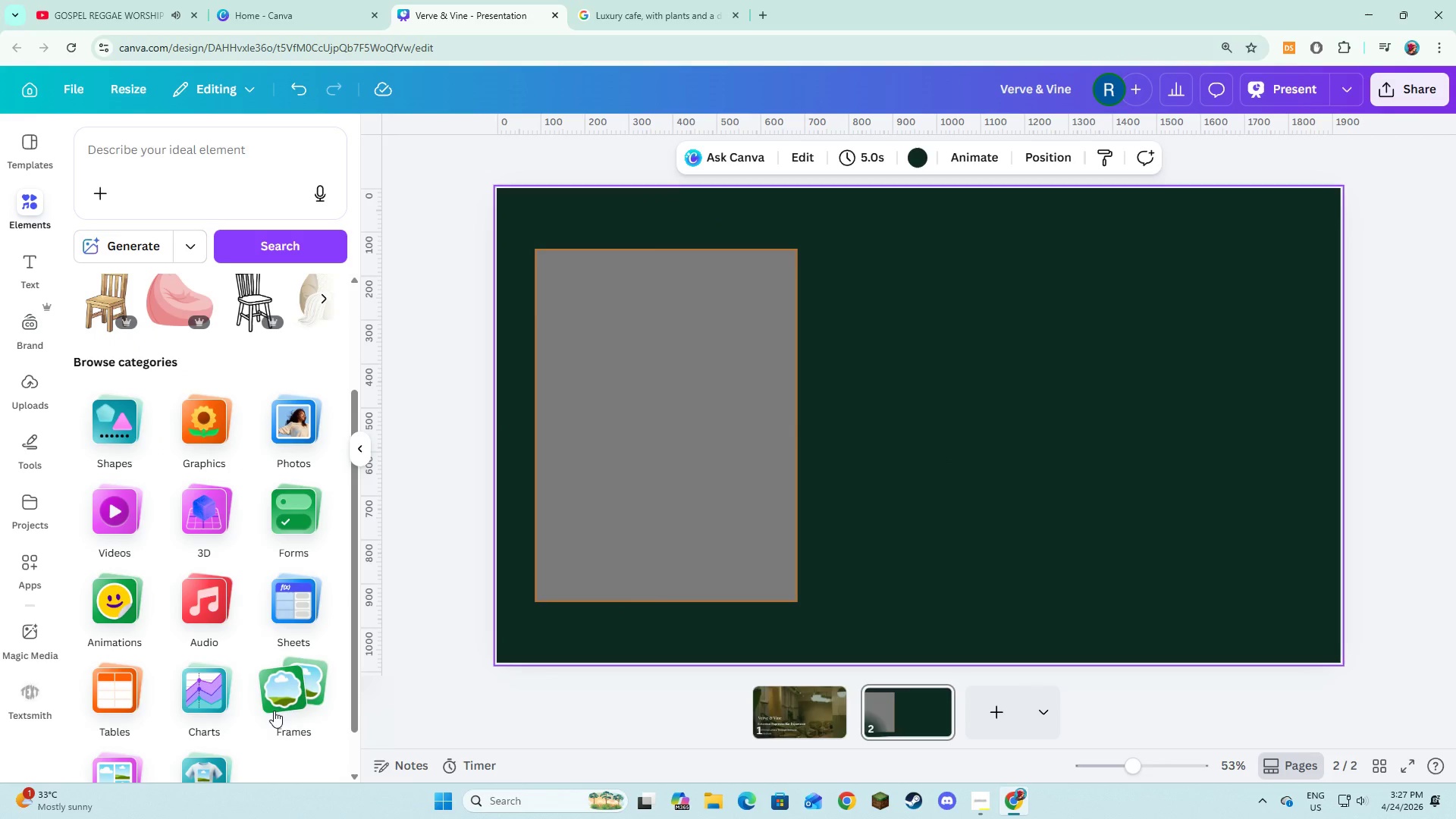 
left_click([274, 711])
 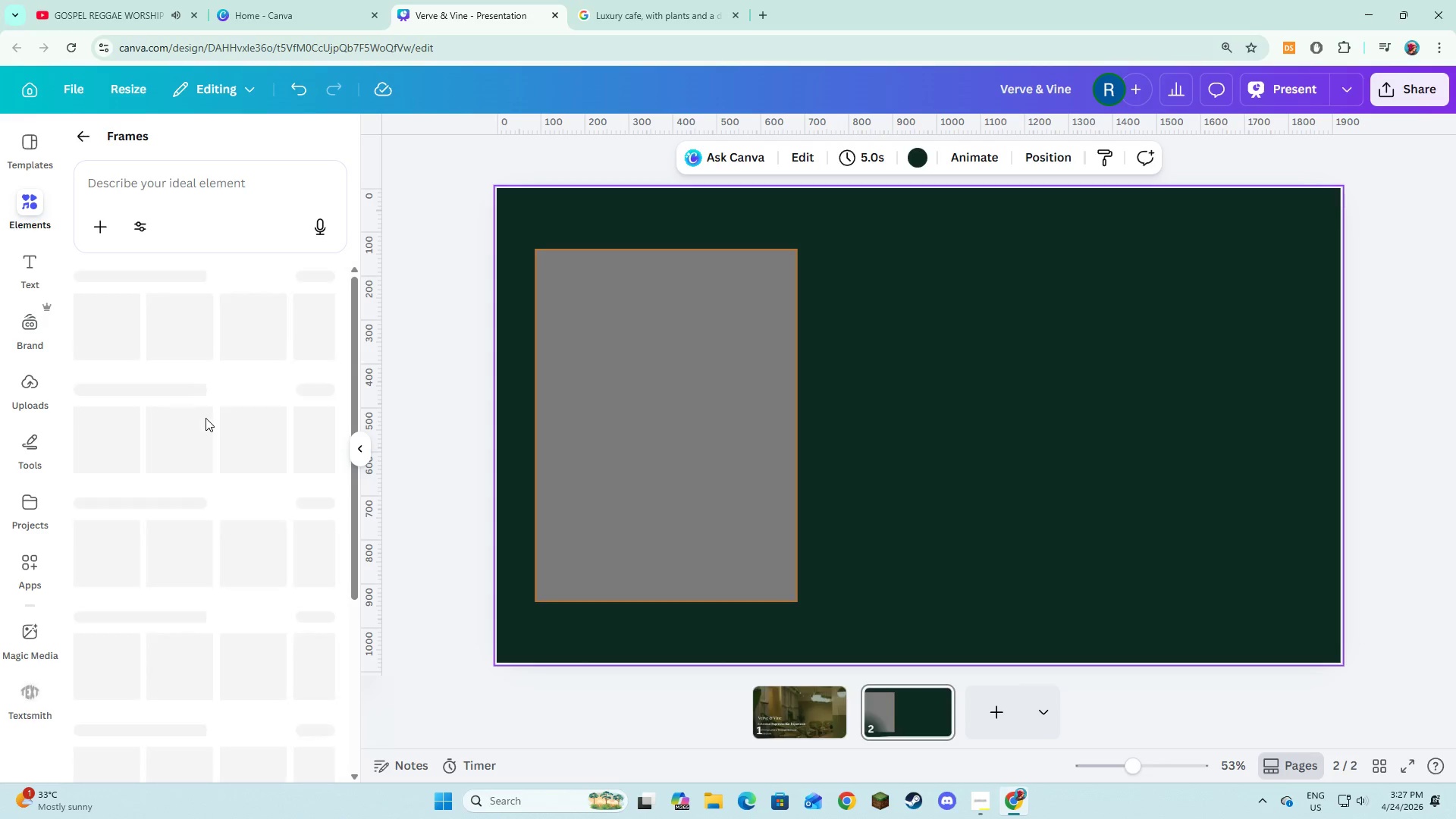 
mouse_move([128, 339])
 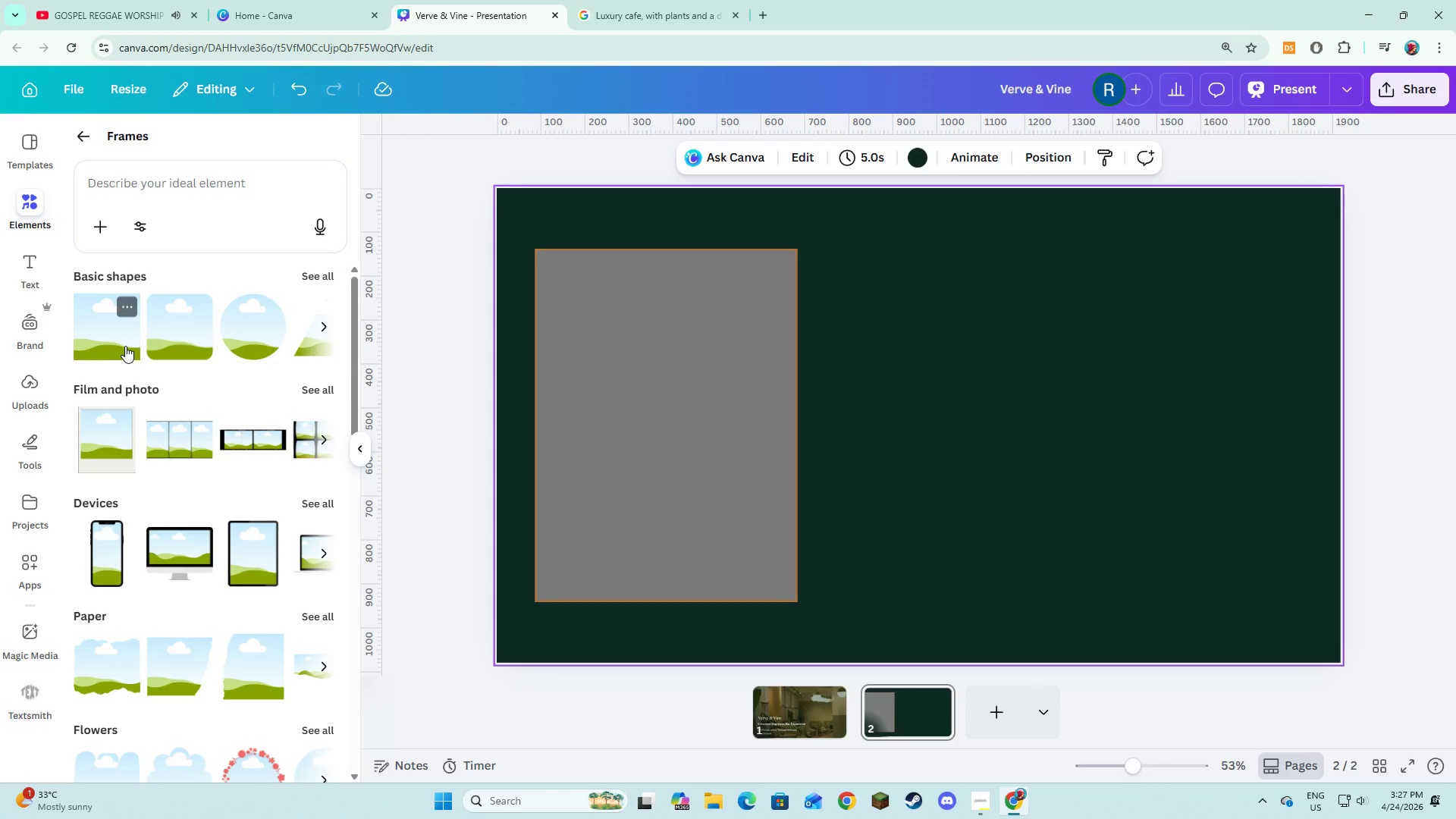 
left_click([124, 346])
 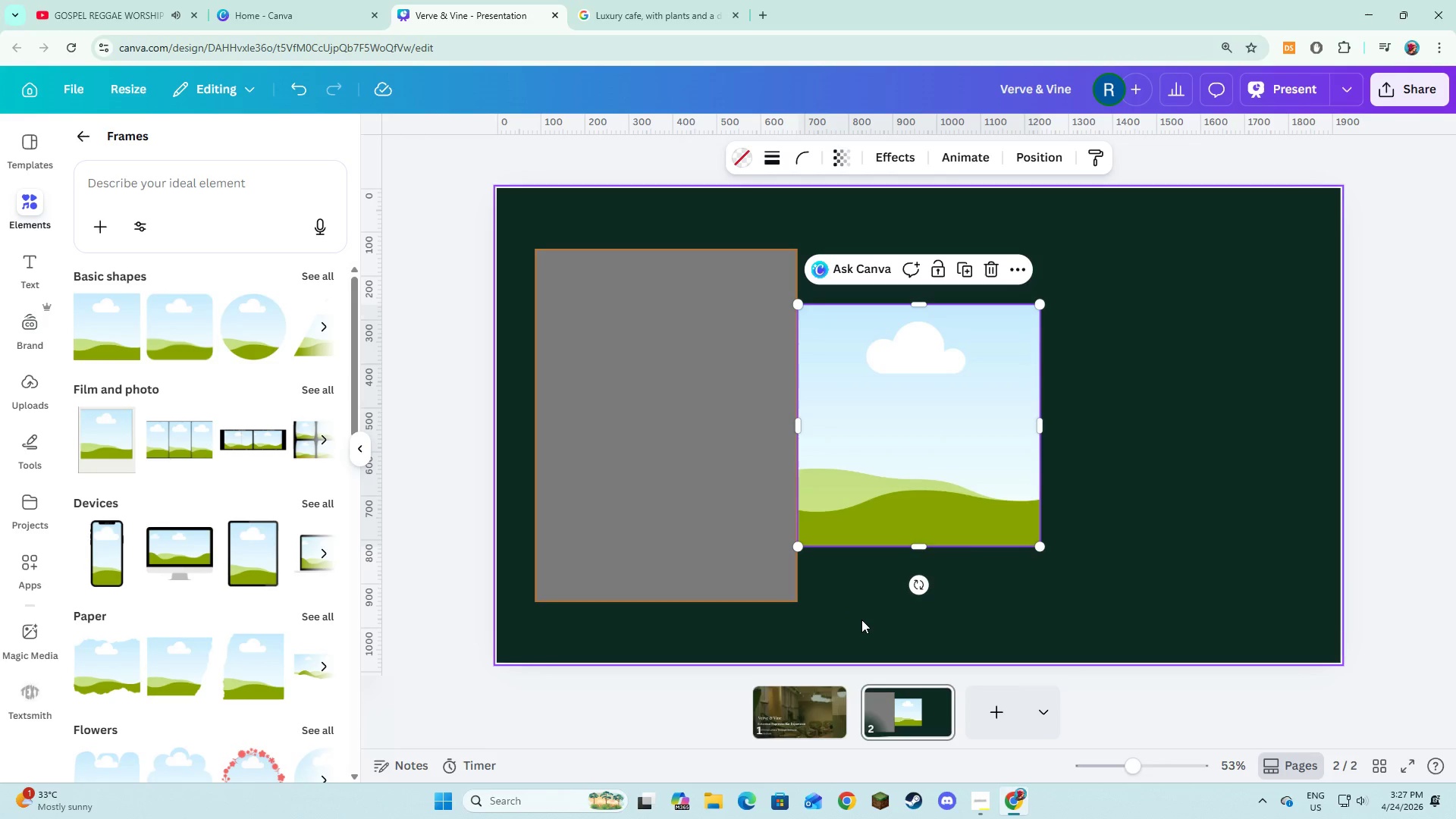 
double_click([891, 472])
 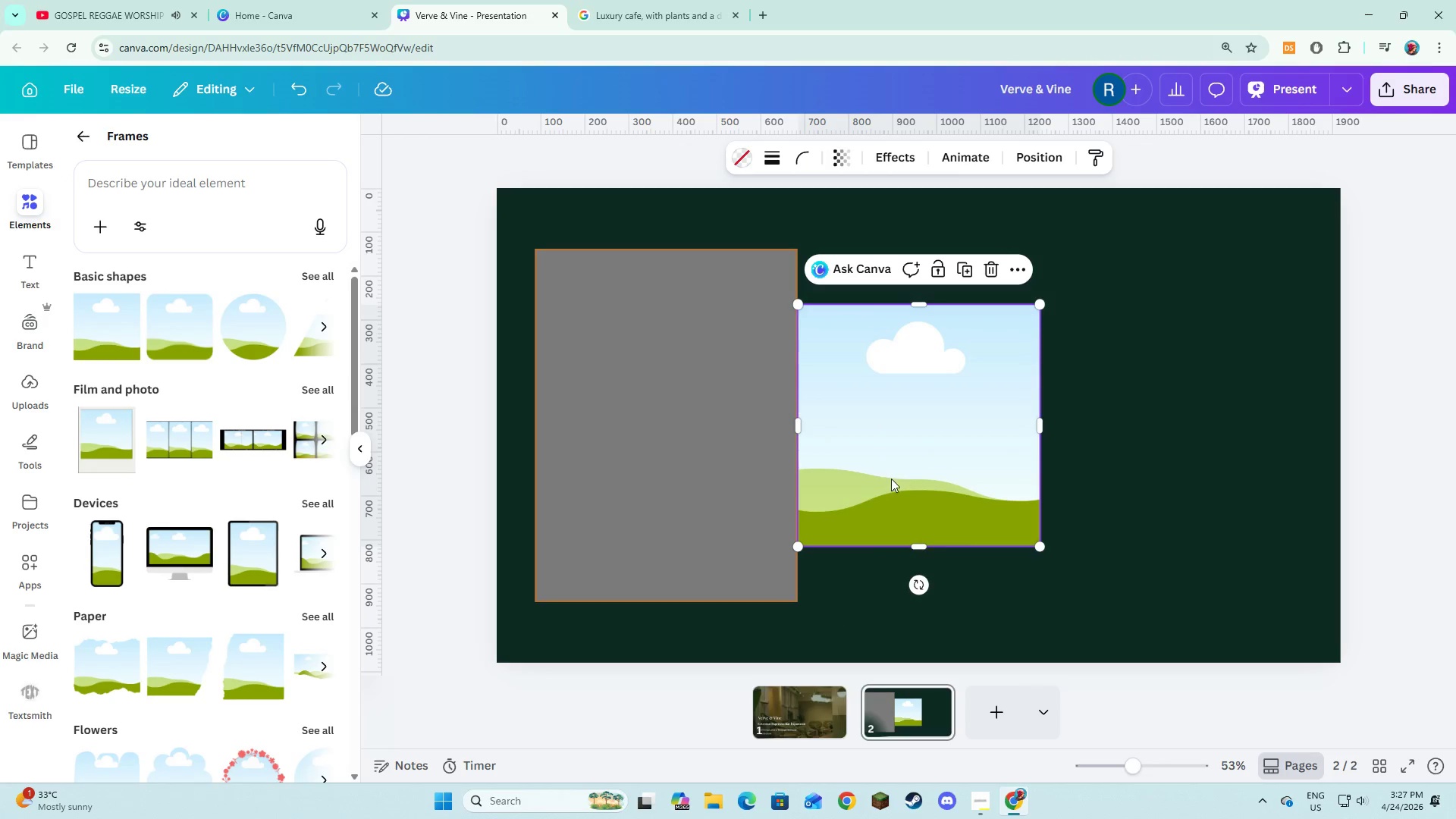 
left_click_drag(start_coordinate=[891, 481], to_coordinate=[928, 368])
 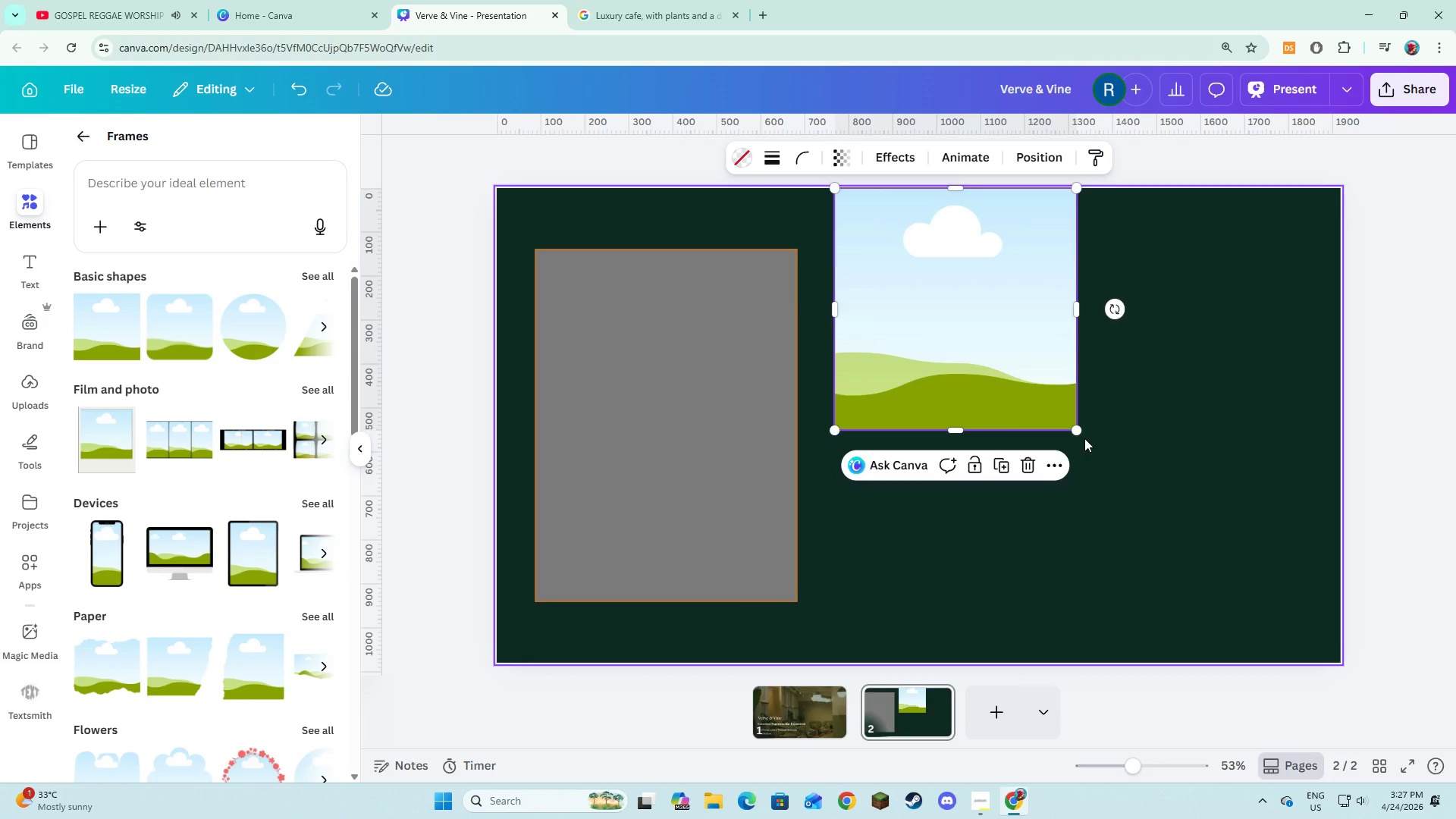 
left_click_drag(start_coordinate=[1078, 433], to_coordinate=[1304, 674])
 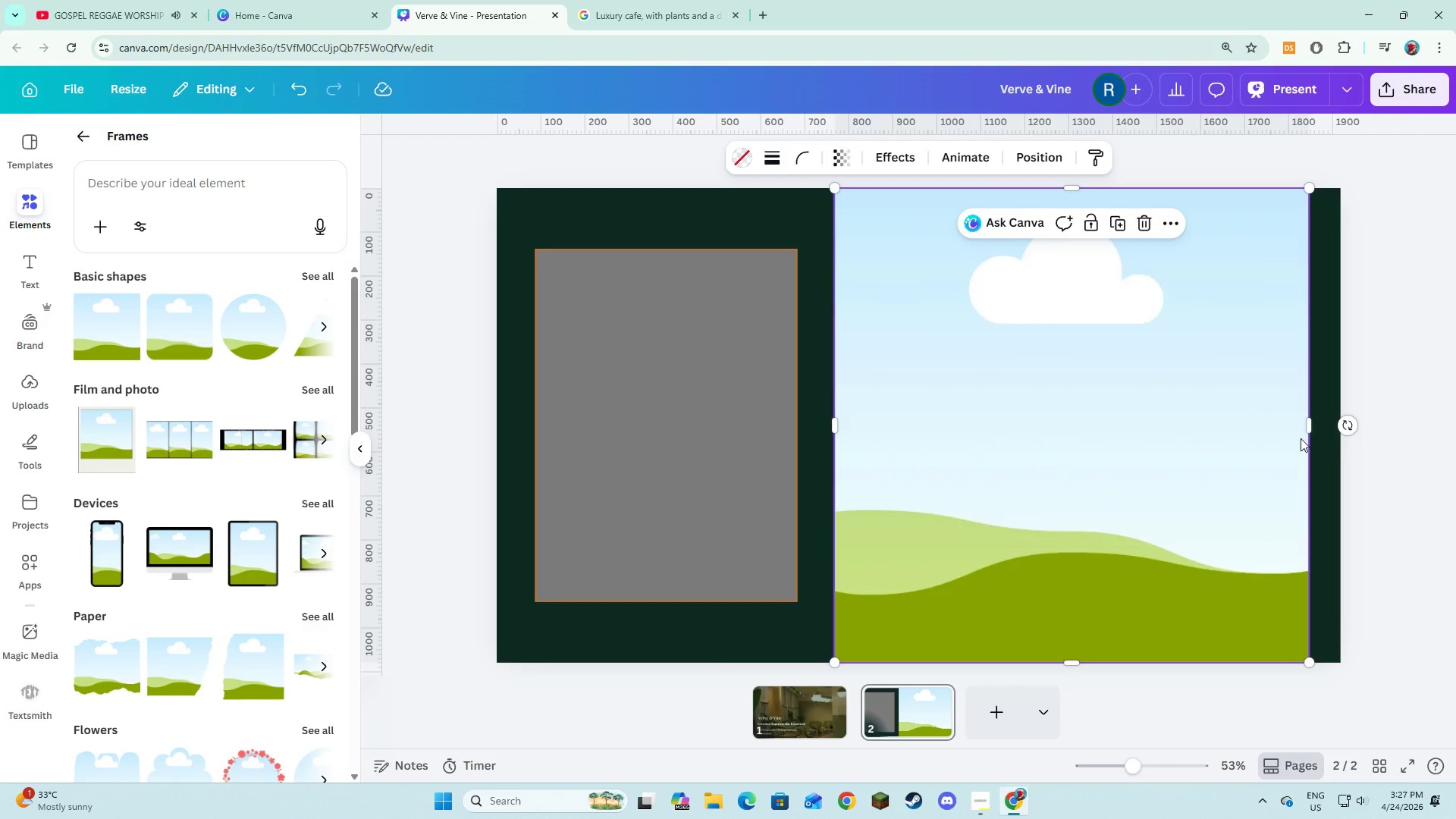 
left_click_drag(start_coordinate=[1310, 426], to_coordinate=[1341, 432])
 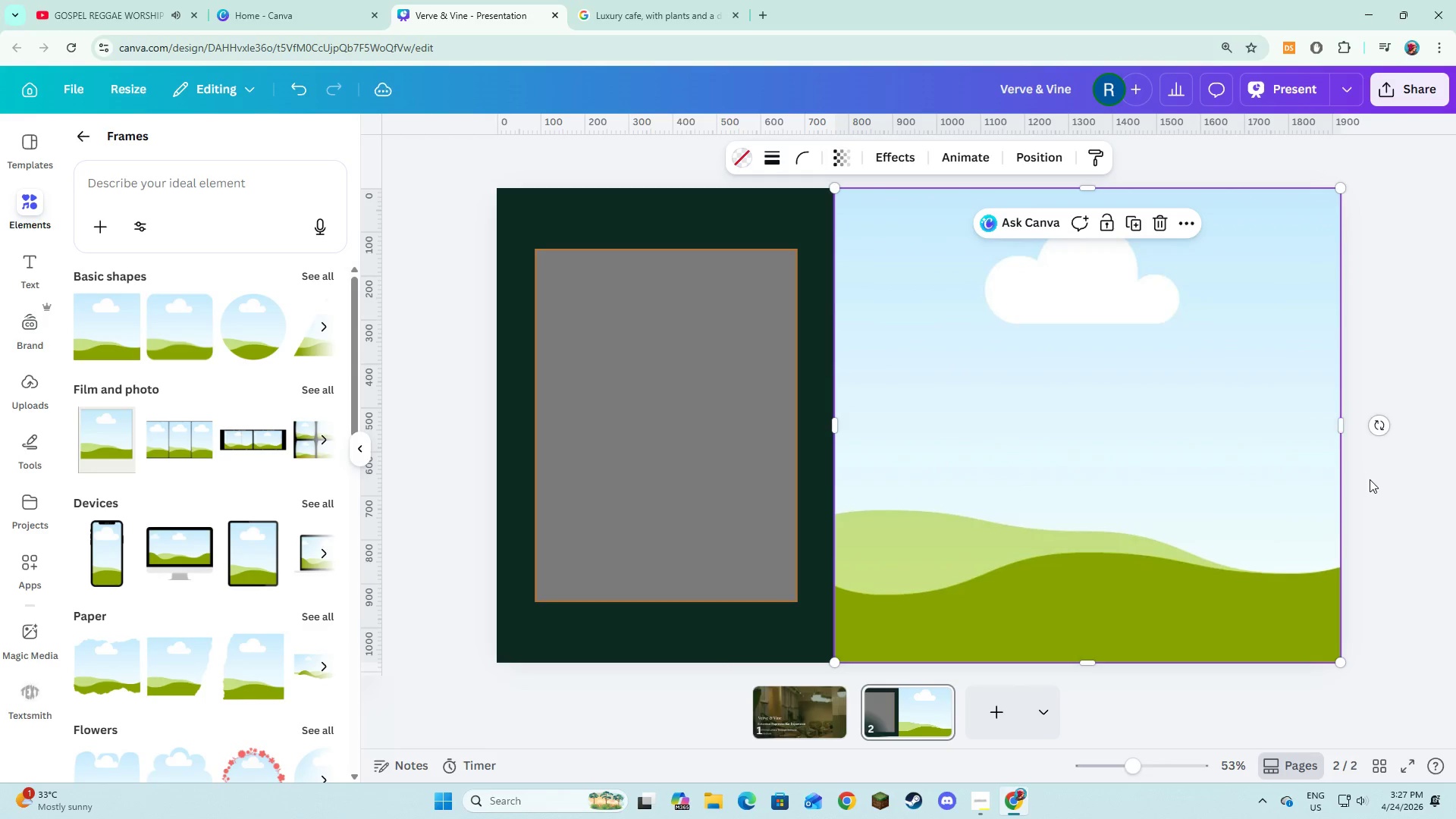 
left_click([1370, 480])
 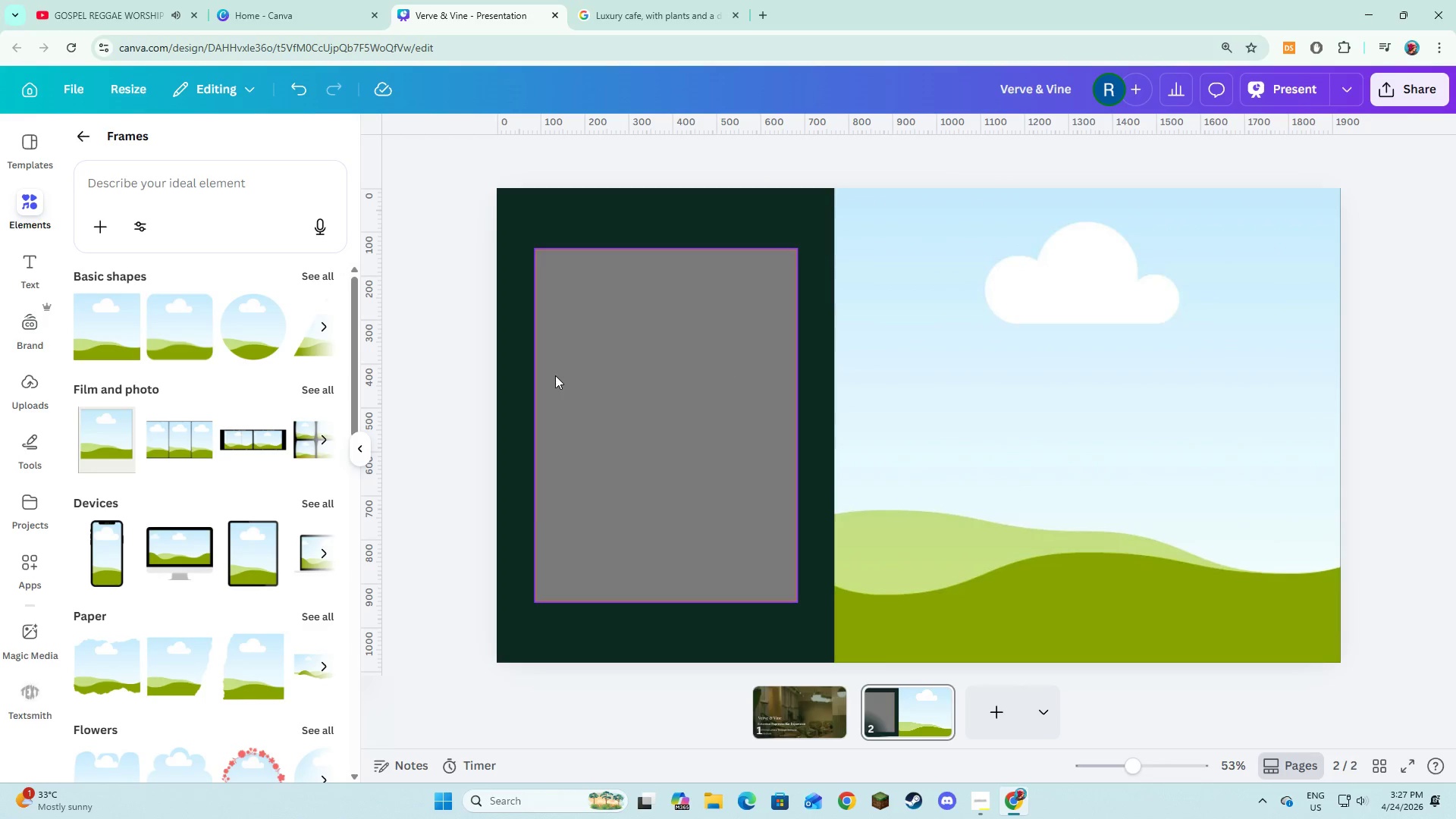 
left_click([555, 375])
 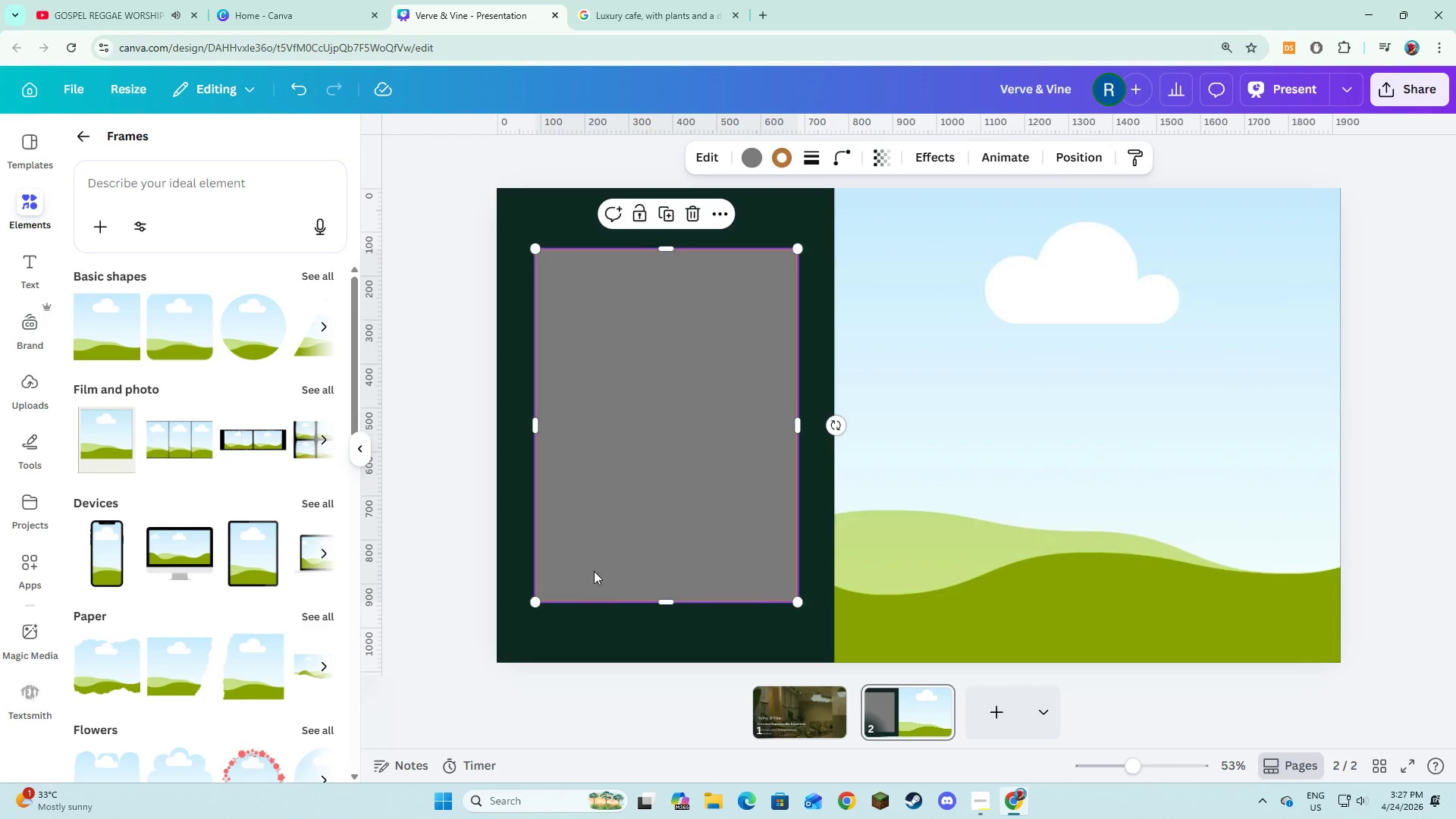 
left_click_drag(start_coordinate=[667, 601], to_coordinate=[663, 623])
 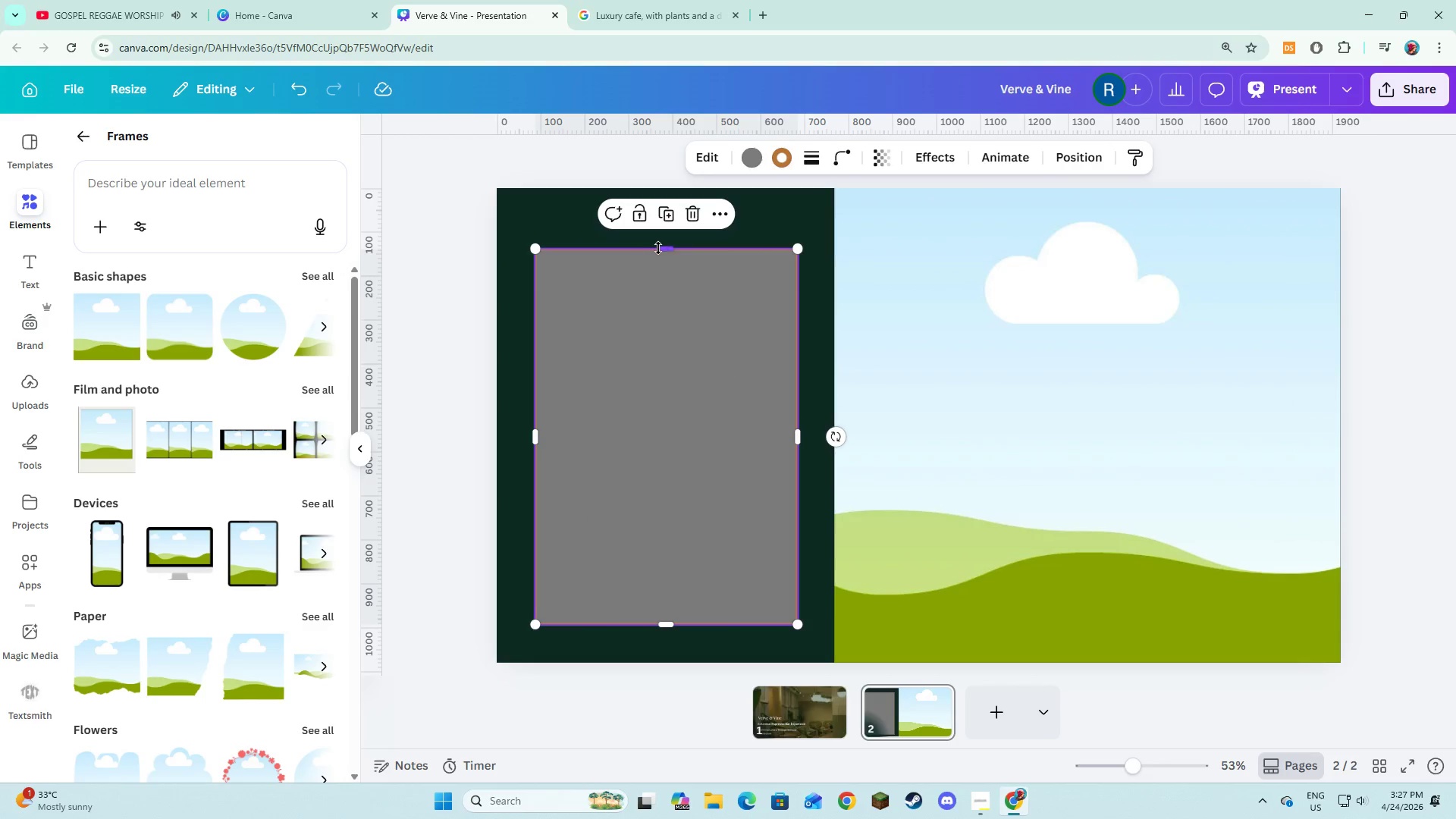 
left_click_drag(start_coordinate=[658, 248], to_coordinate=[661, 223])
 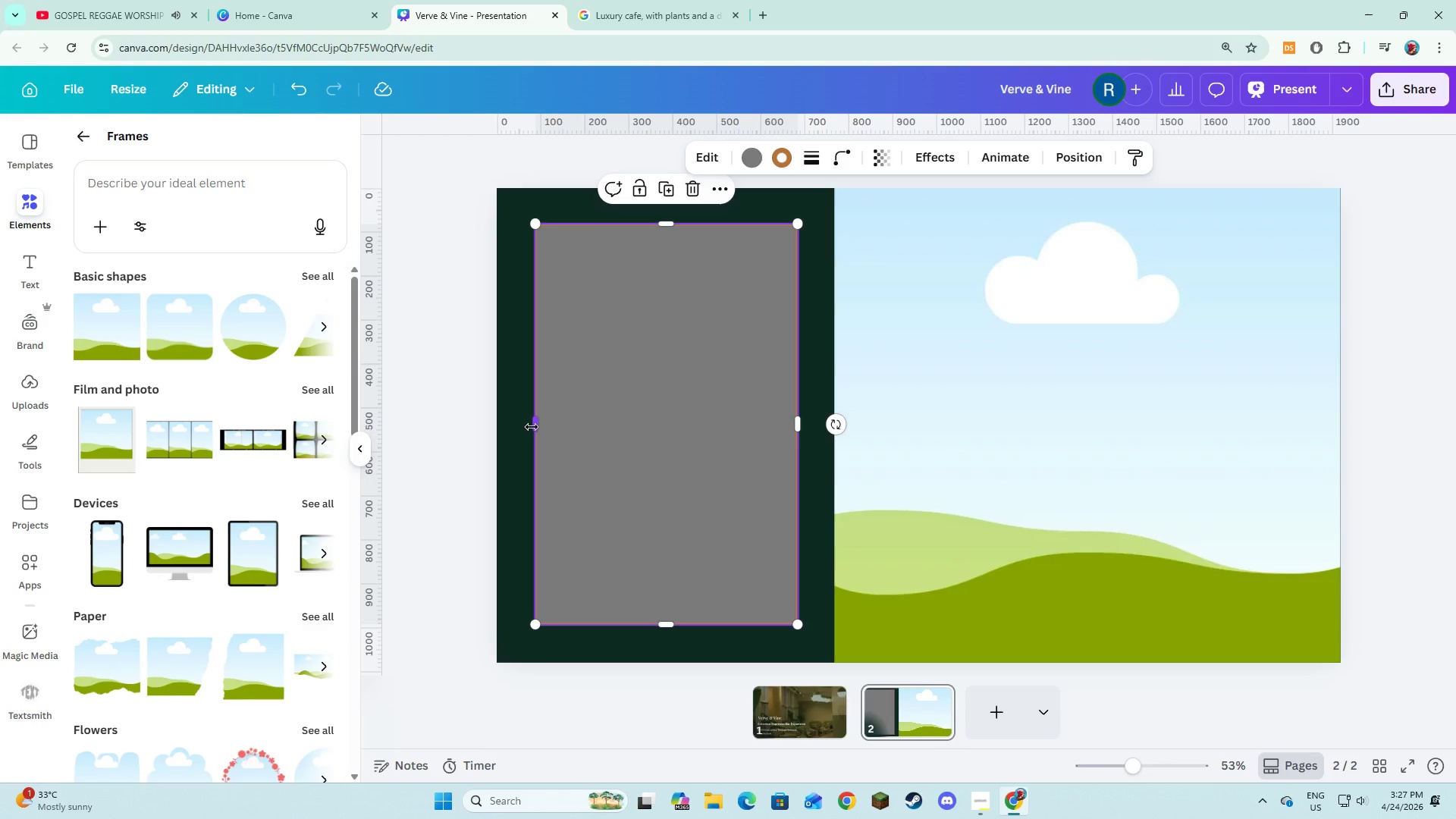 
left_click_drag(start_coordinate=[532, 427], to_coordinate=[521, 422])
 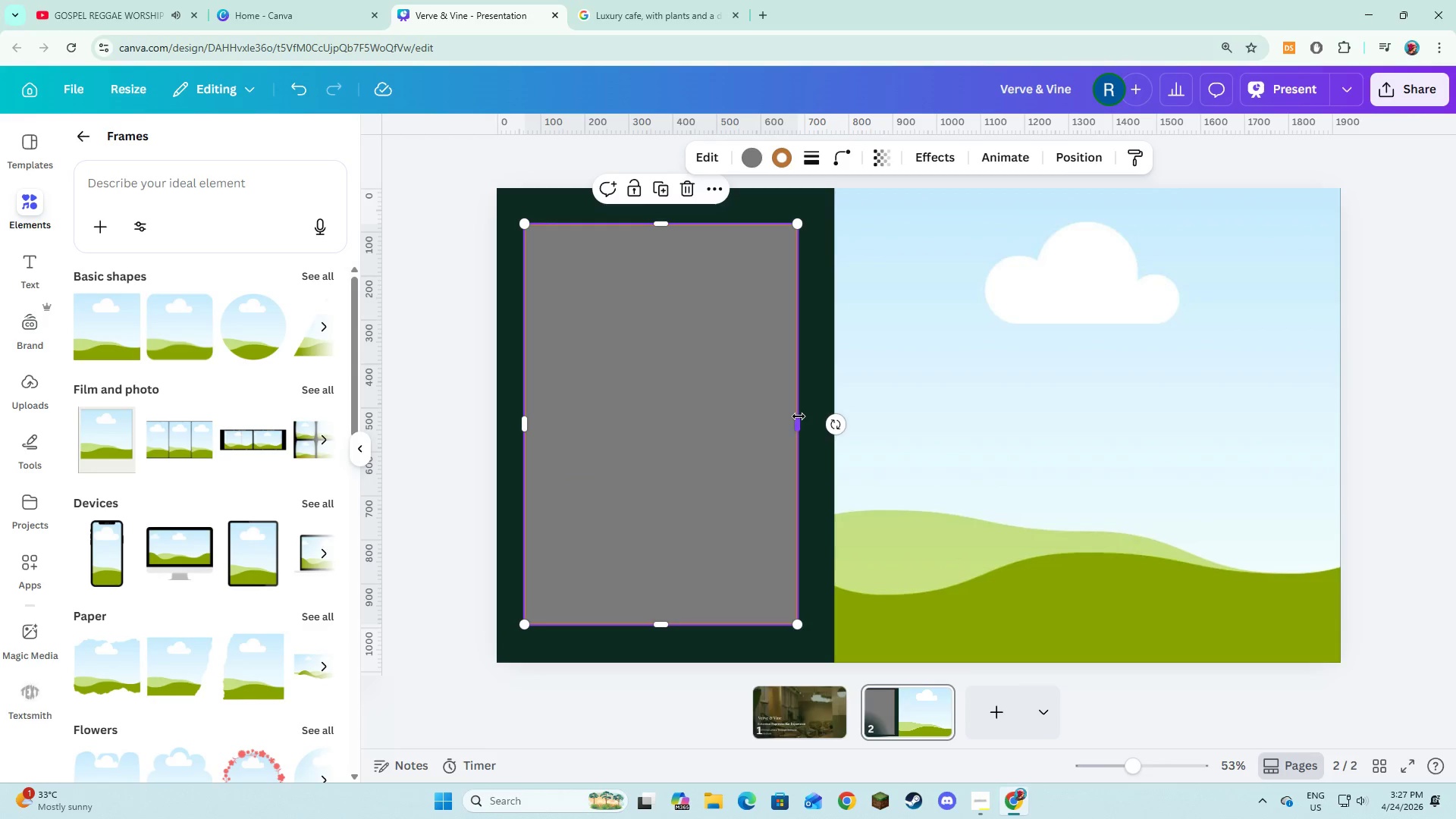 
left_click_drag(start_coordinate=[799, 416], to_coordinate=[817, 422])
 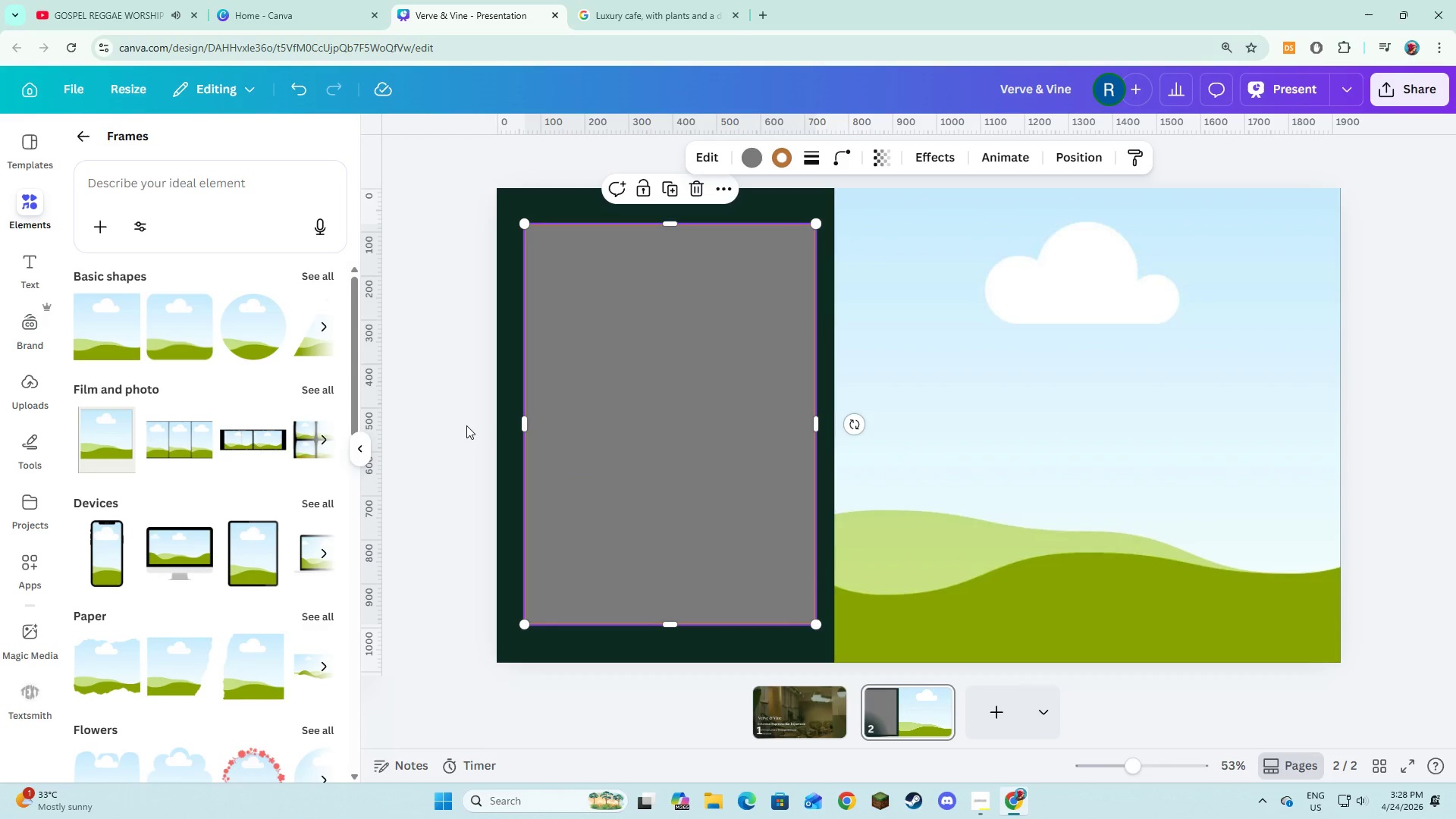 
left_click([466, 425])
 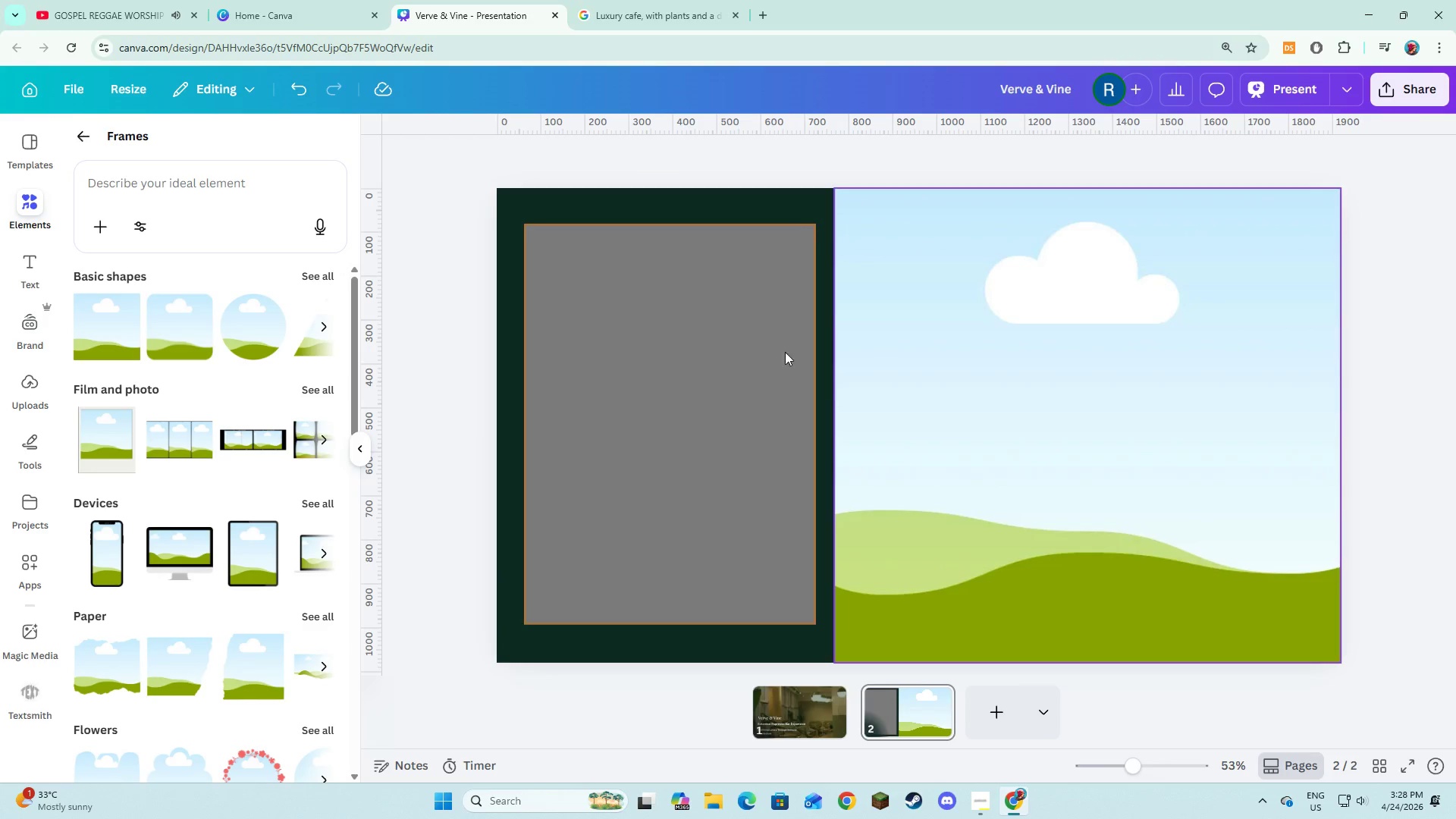 
left_click([42, 259])
 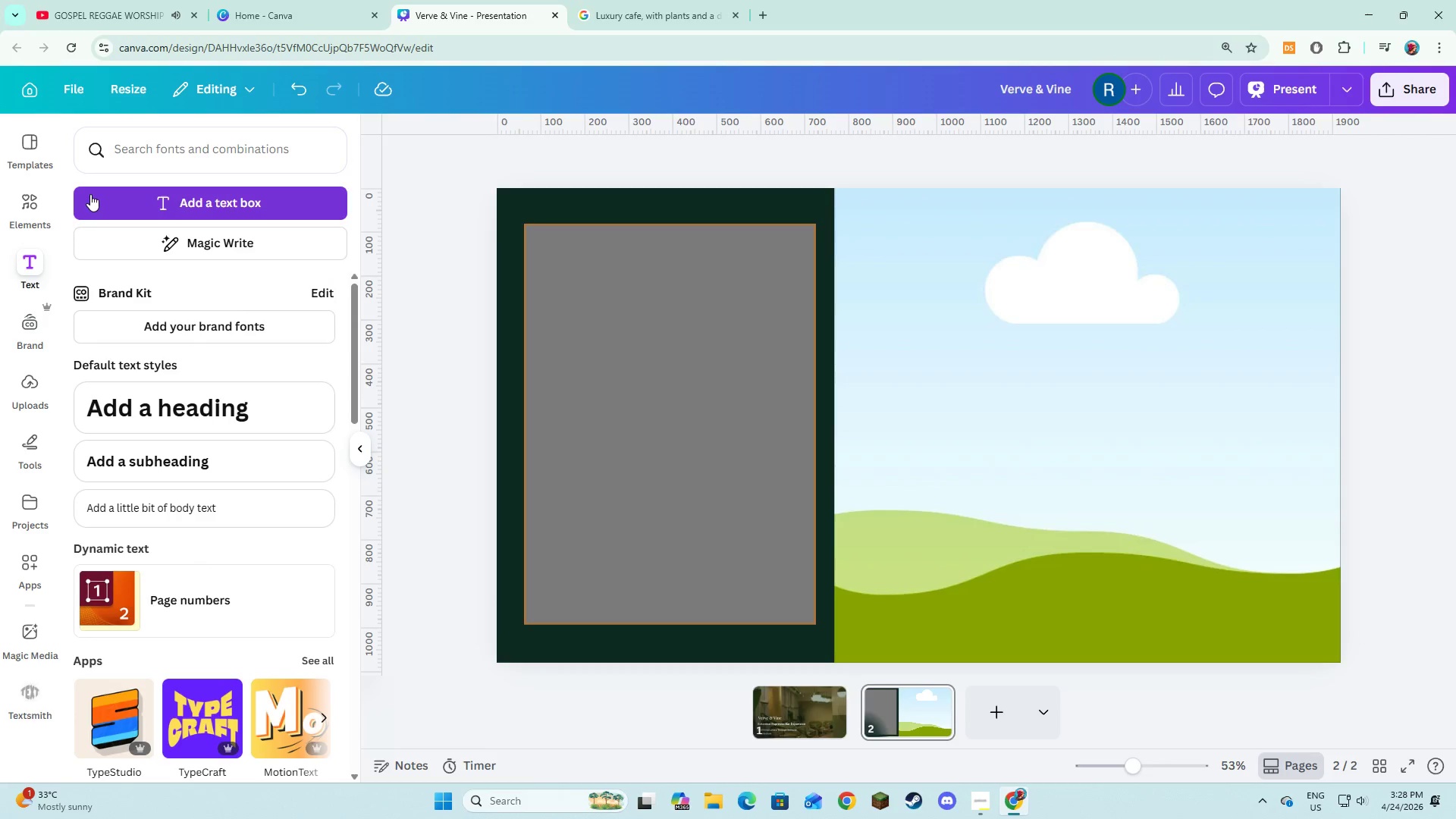 
left_click([91, 204])
 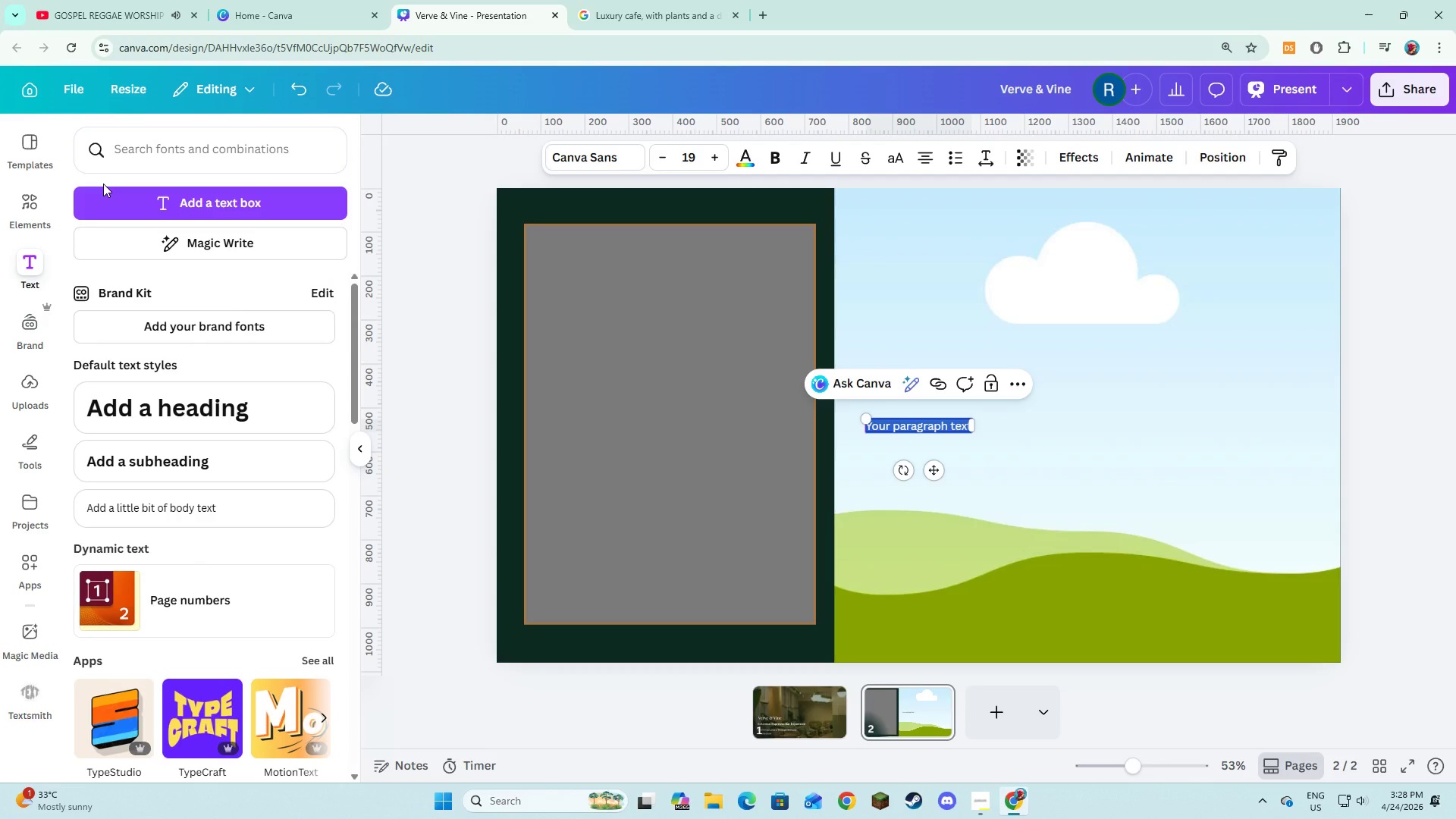 
wait(12.02)
 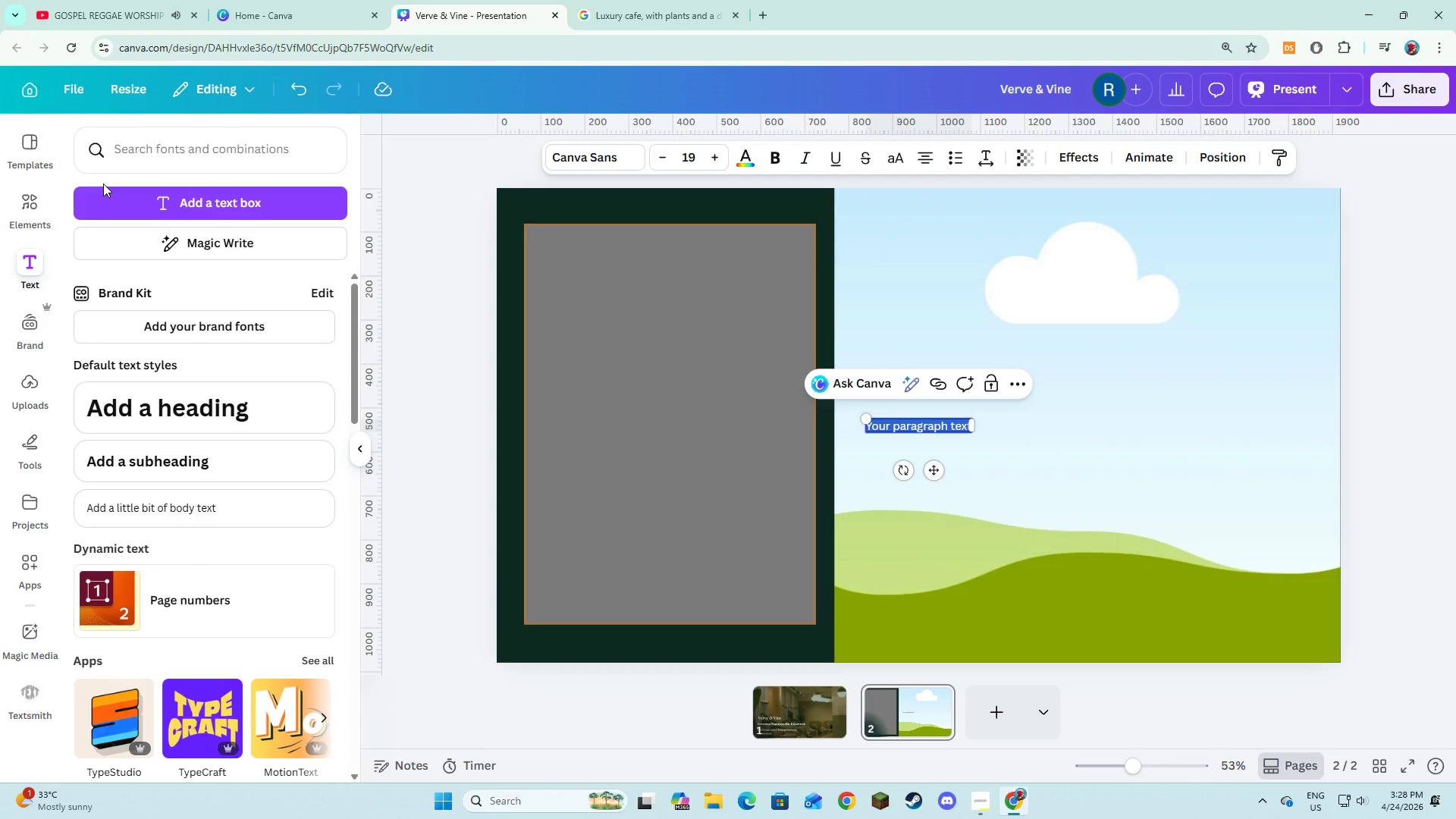 
type(The )
key(Backspace)
key(Backspace)
key(Backspace)
type(HE CONCEPT)
 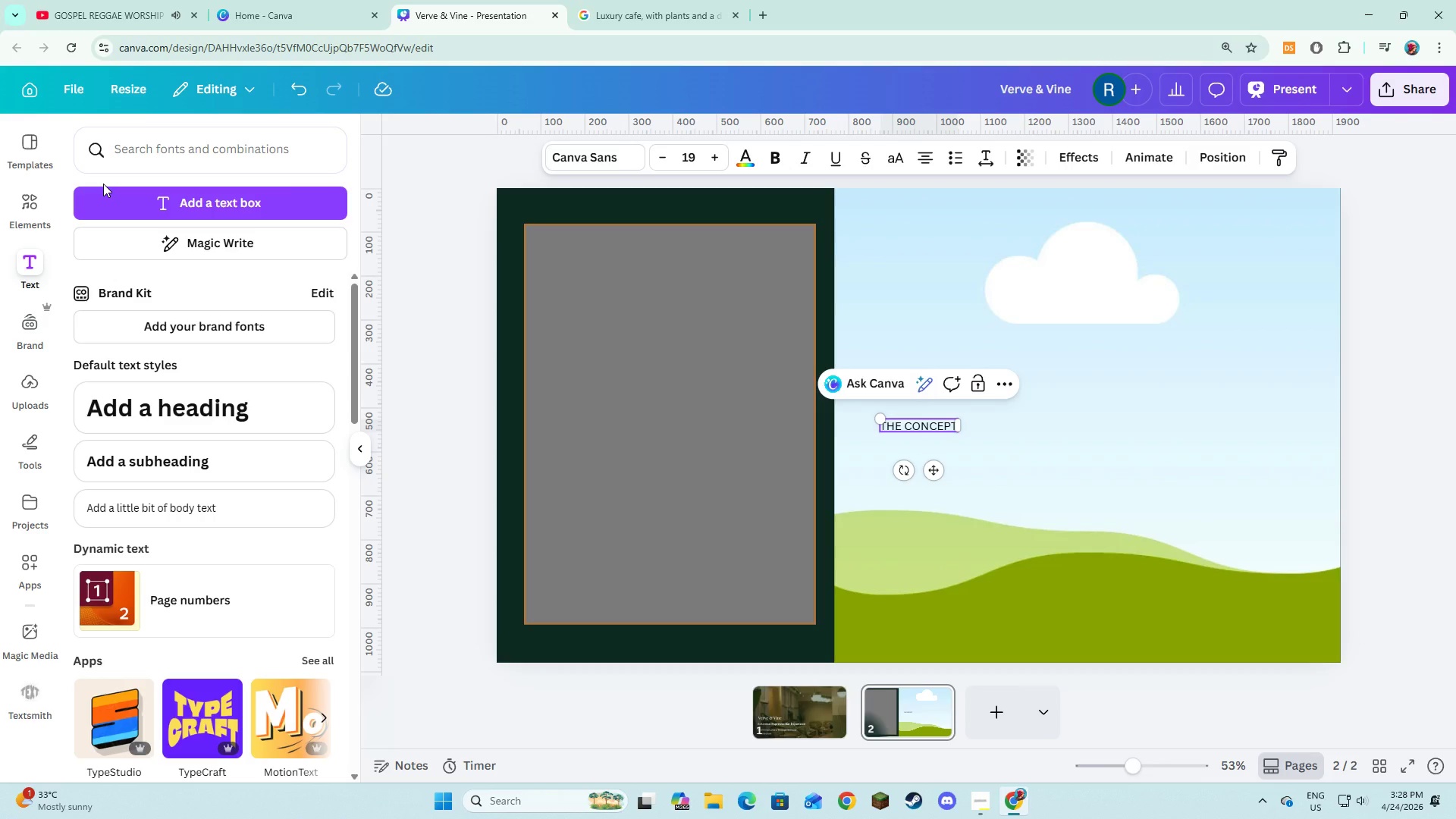 
key(Control+A)
 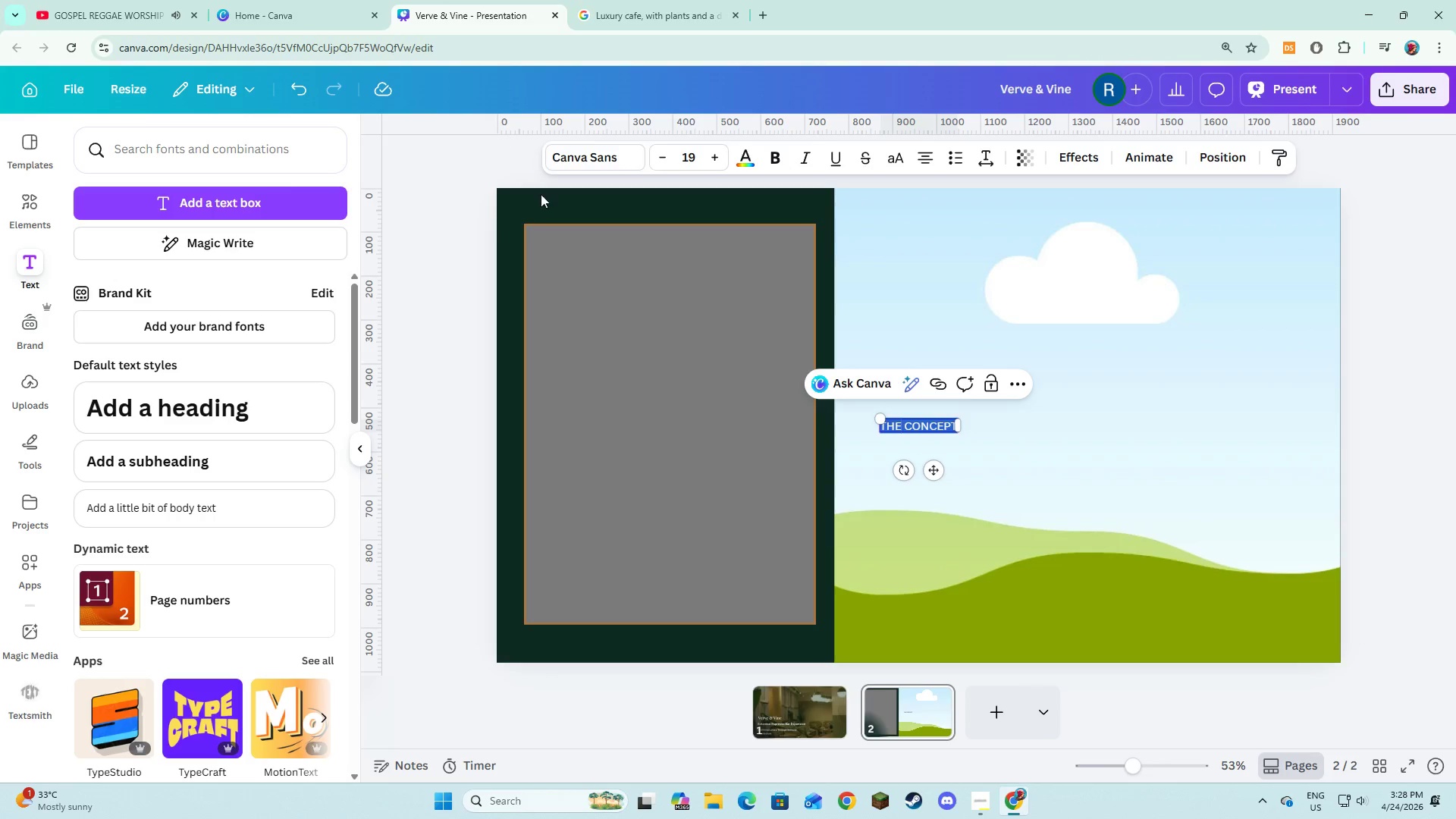 
left_click([557, 165])
 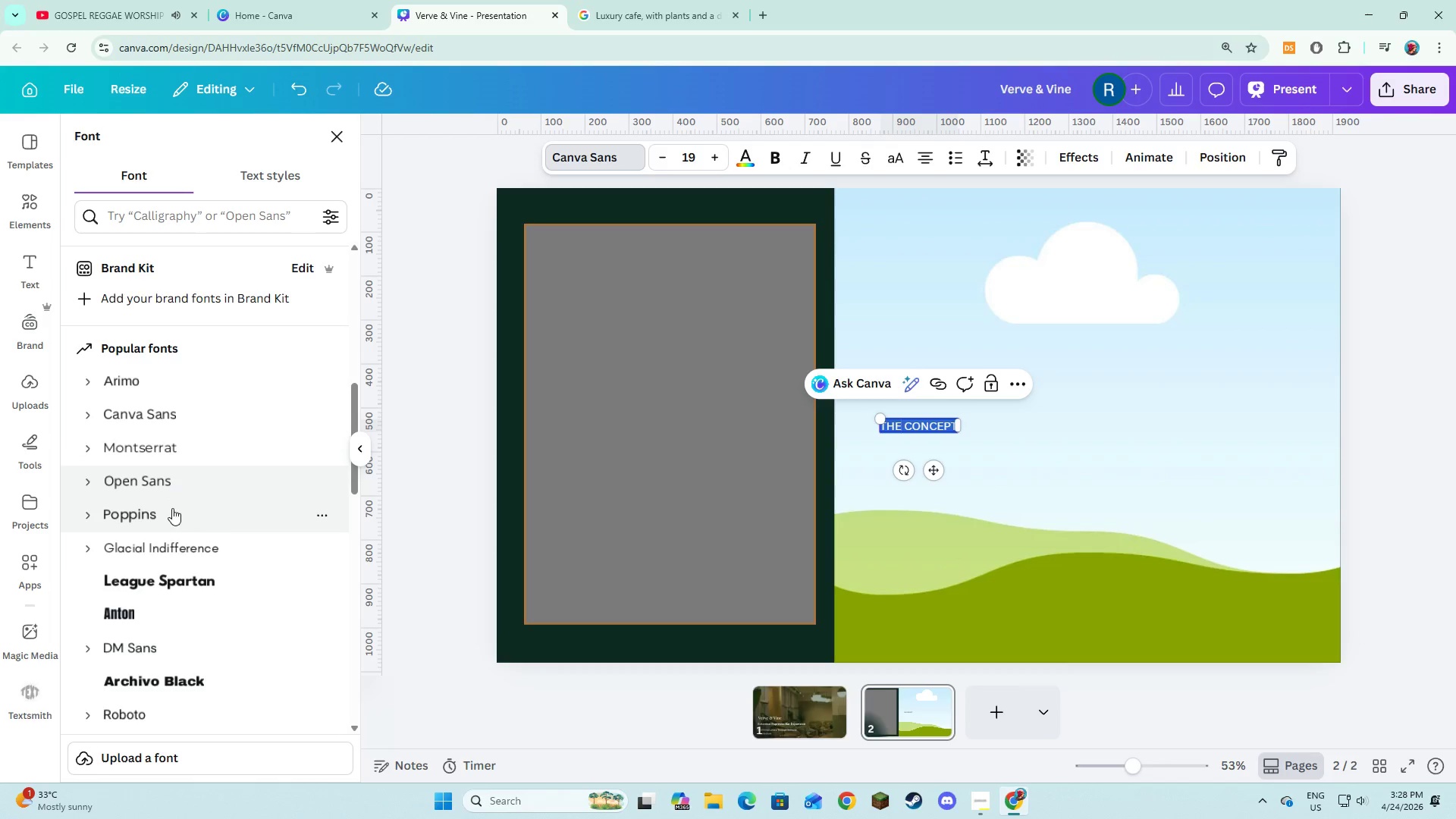 
scroll: coordinate [171, 519], scroll_direction: up, amount: 5.0
 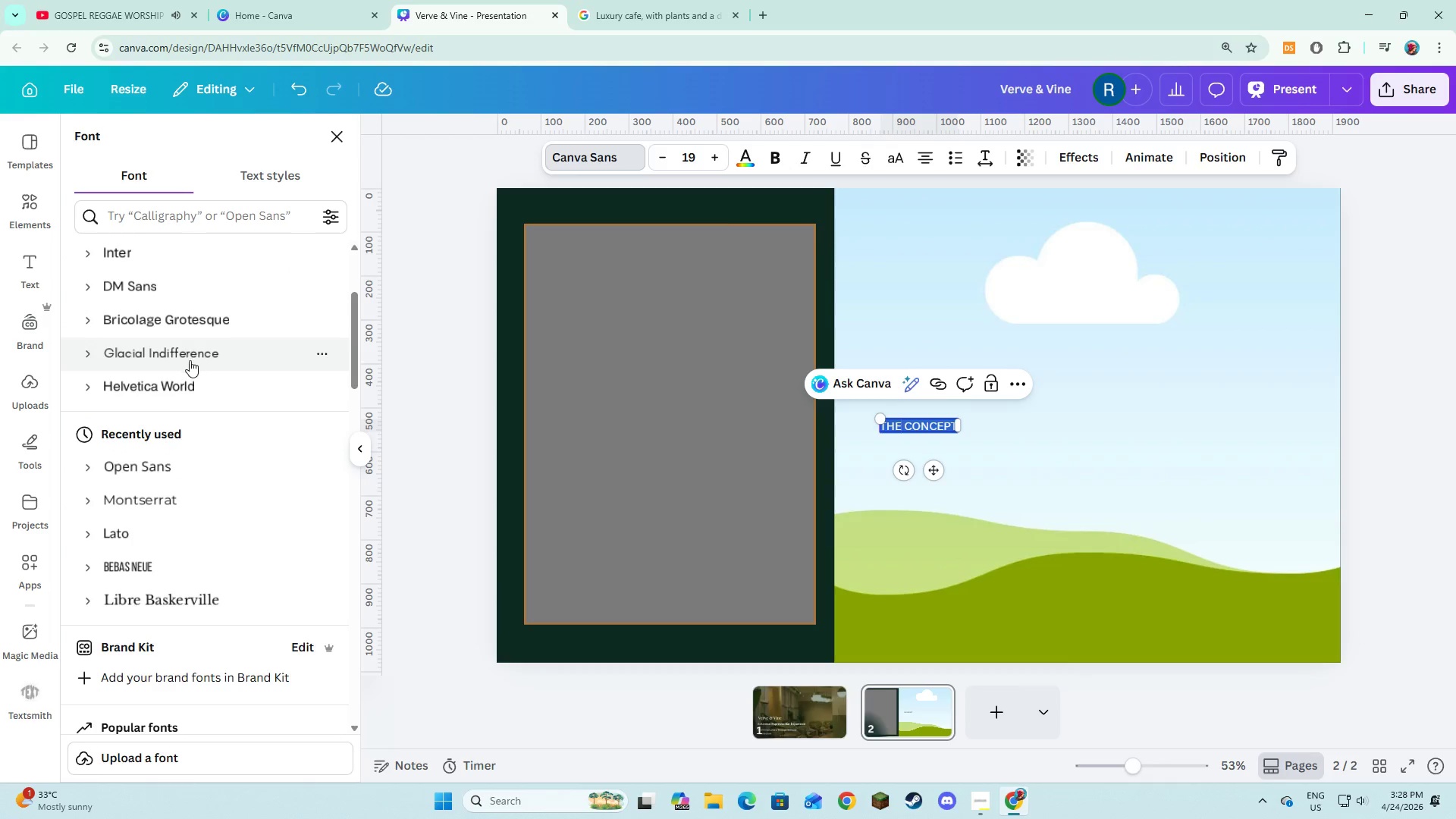 
left_click([176, 368])
 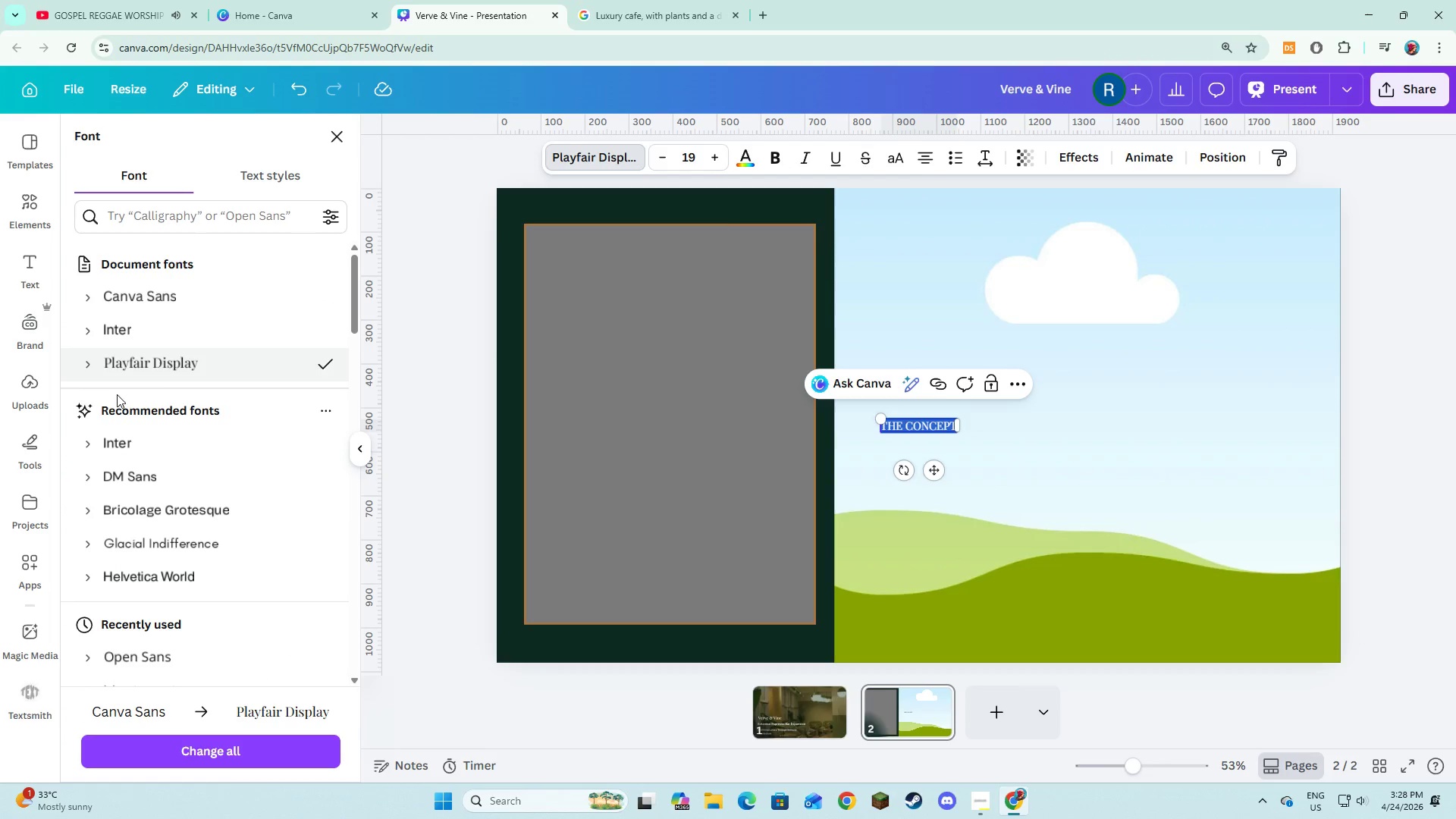 
scroll: coordinate [178, 374], scroll_direction: up, amount: 7.0
 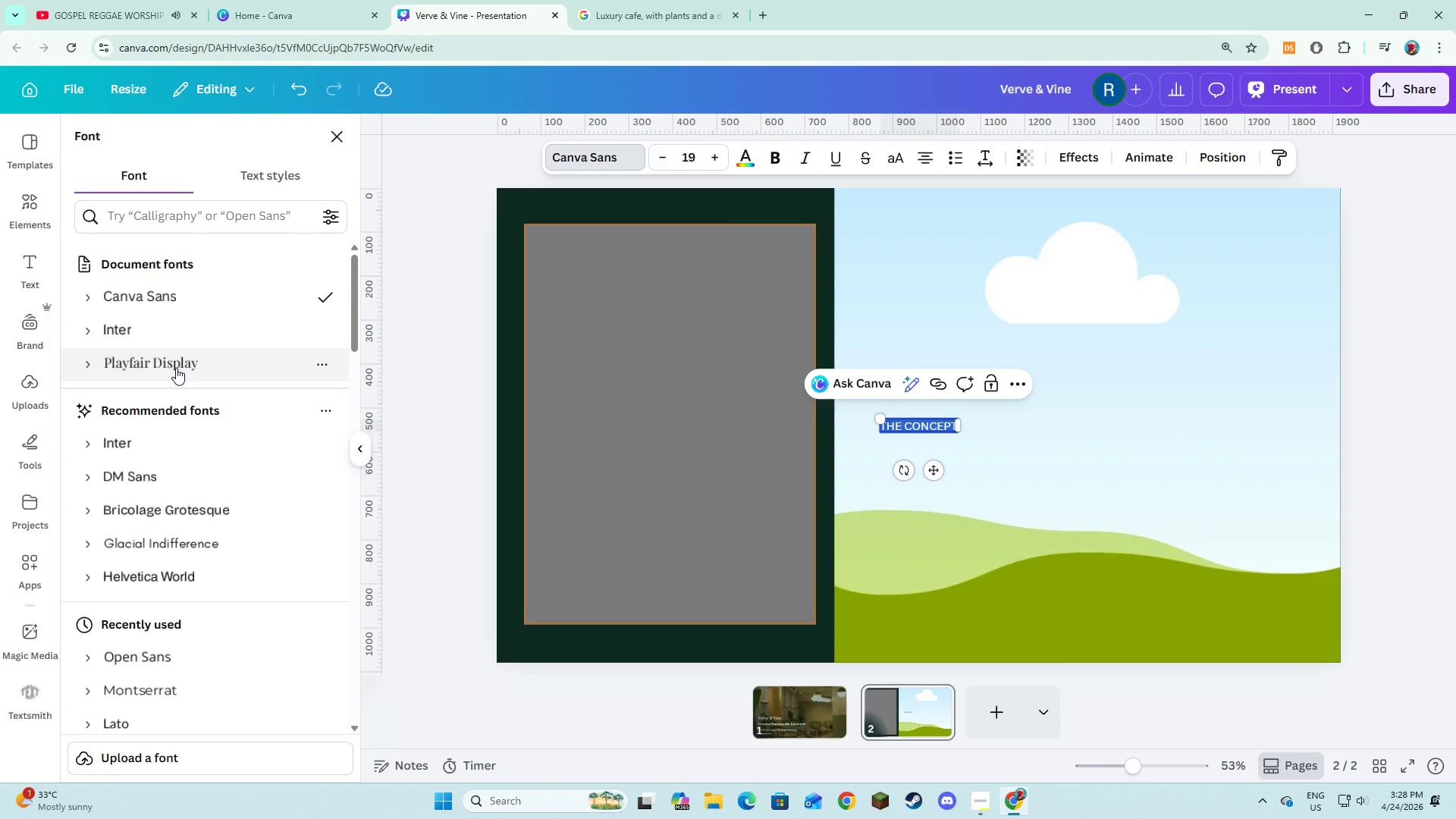 
left_click([94, 366])
 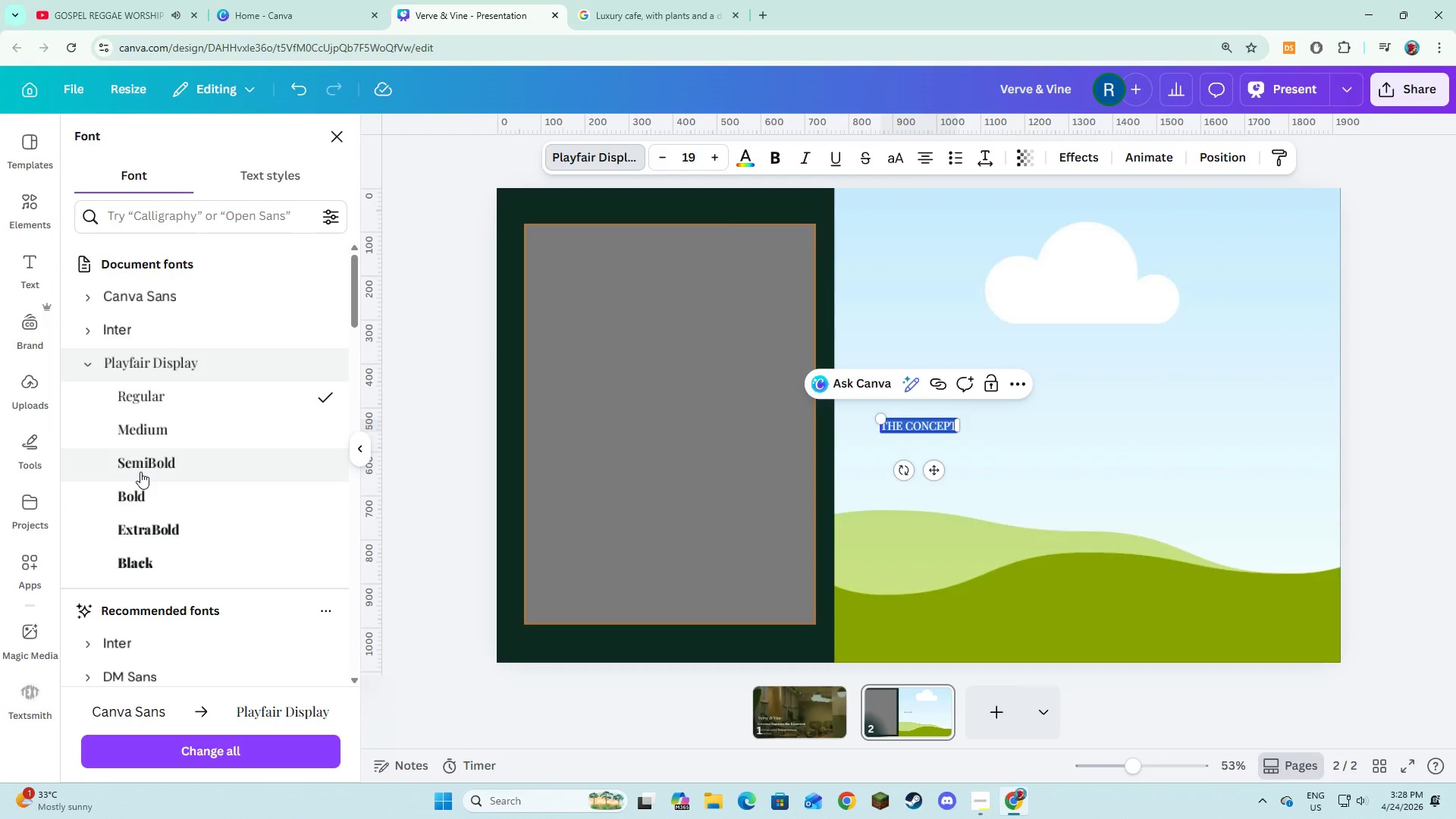 
left_click([140, 472])
 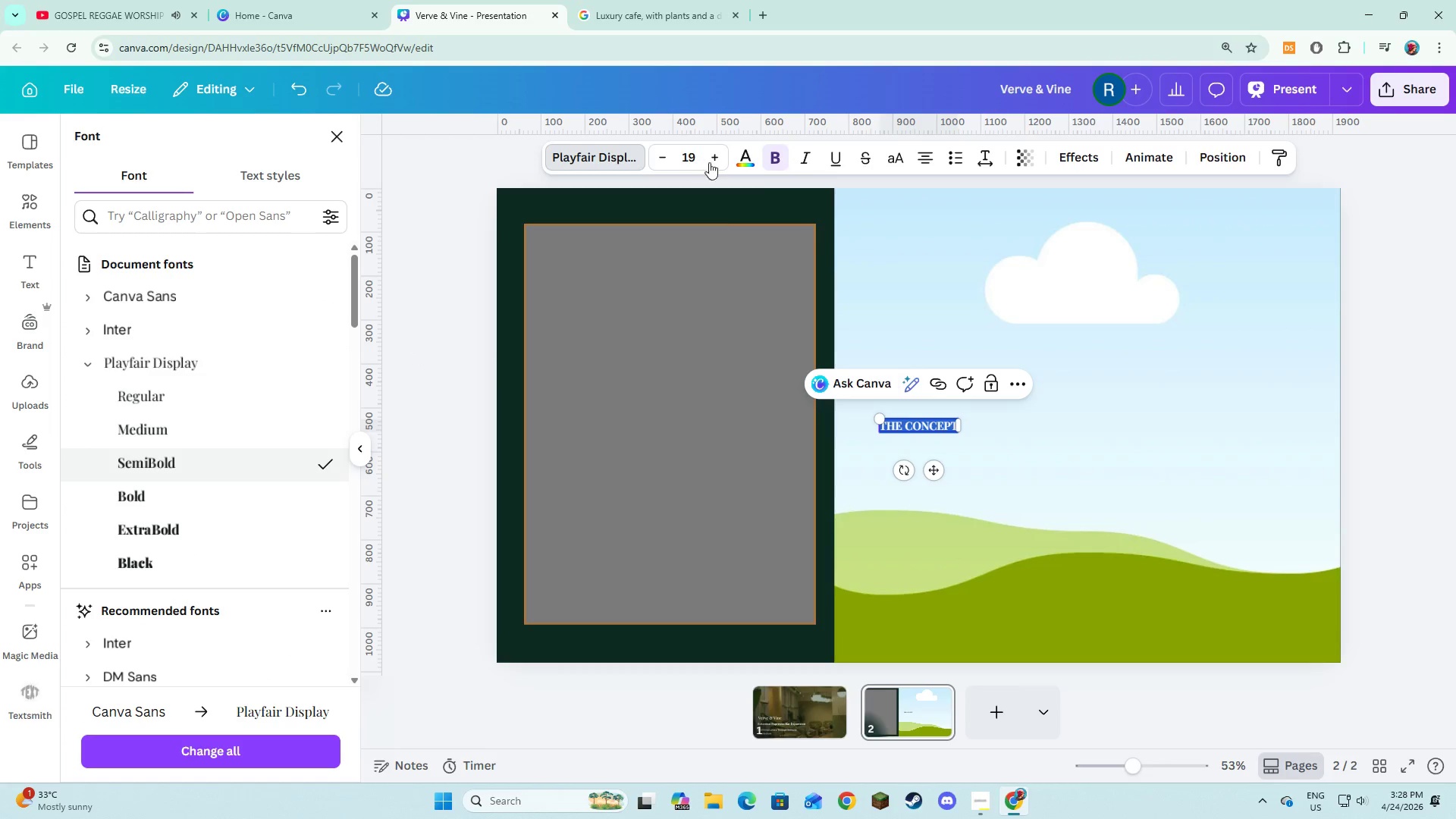 
double_click([718, 160])
 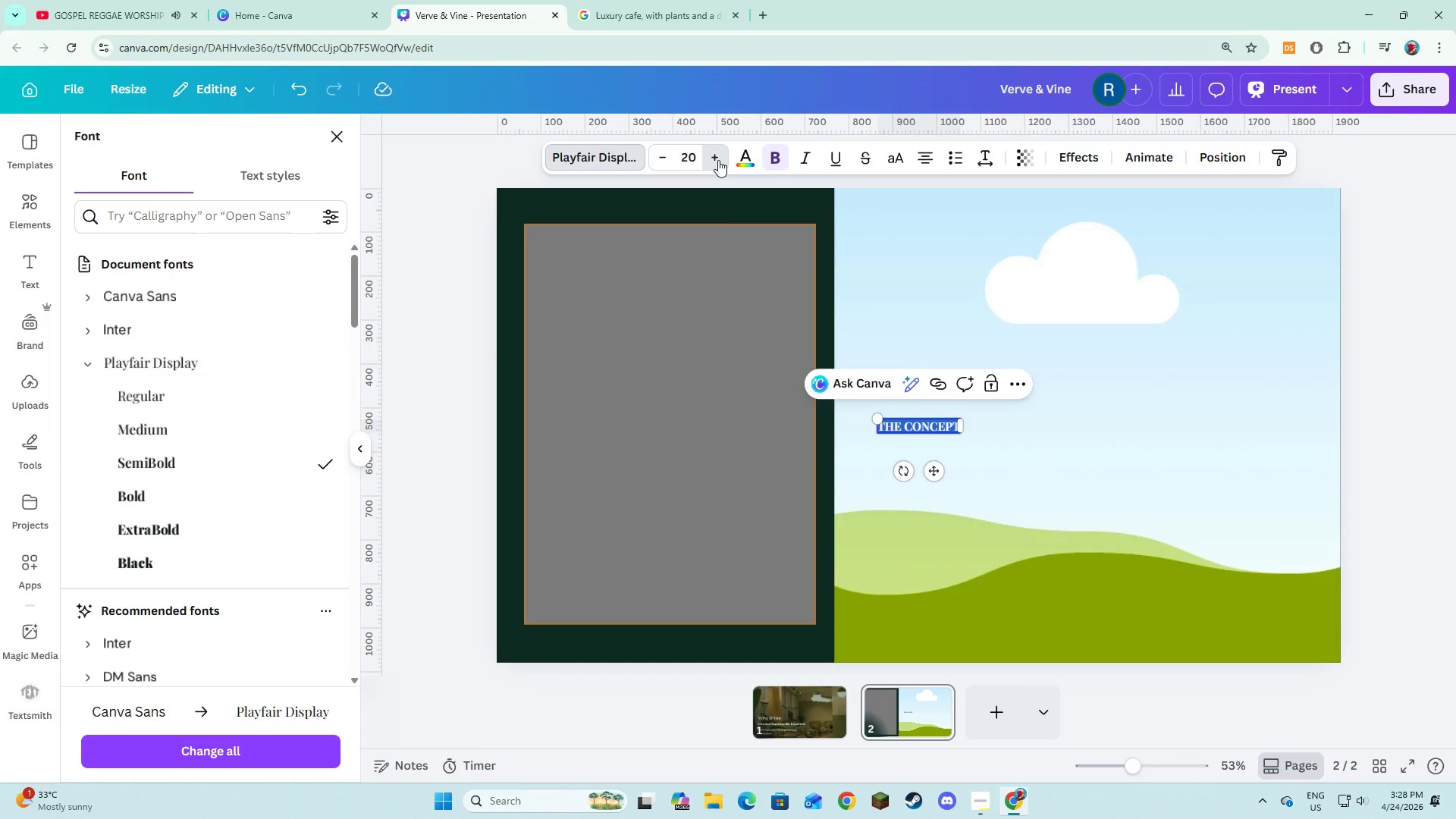 
triple_click([718, 160])
 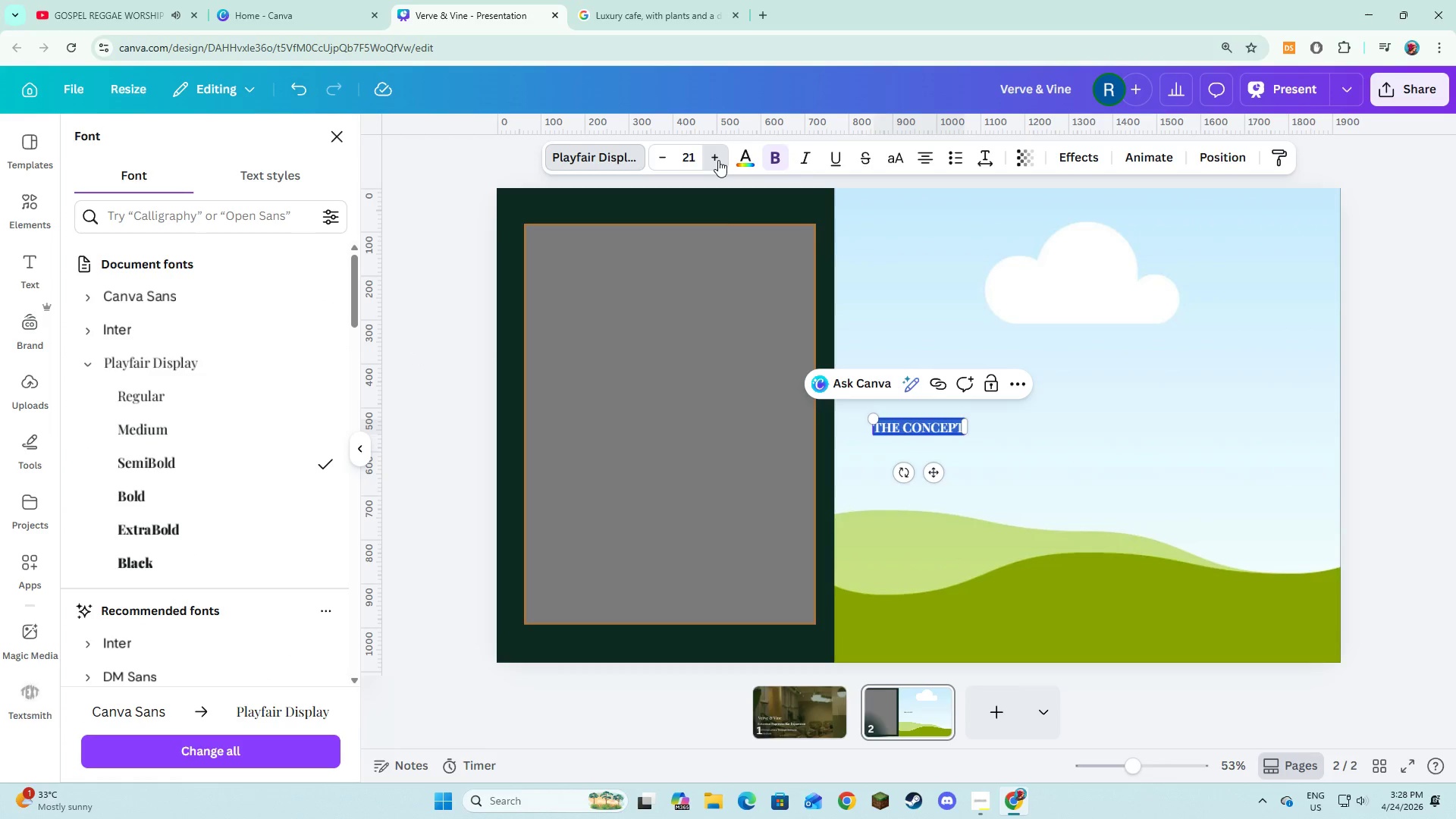 
triple_click([718, 160])
 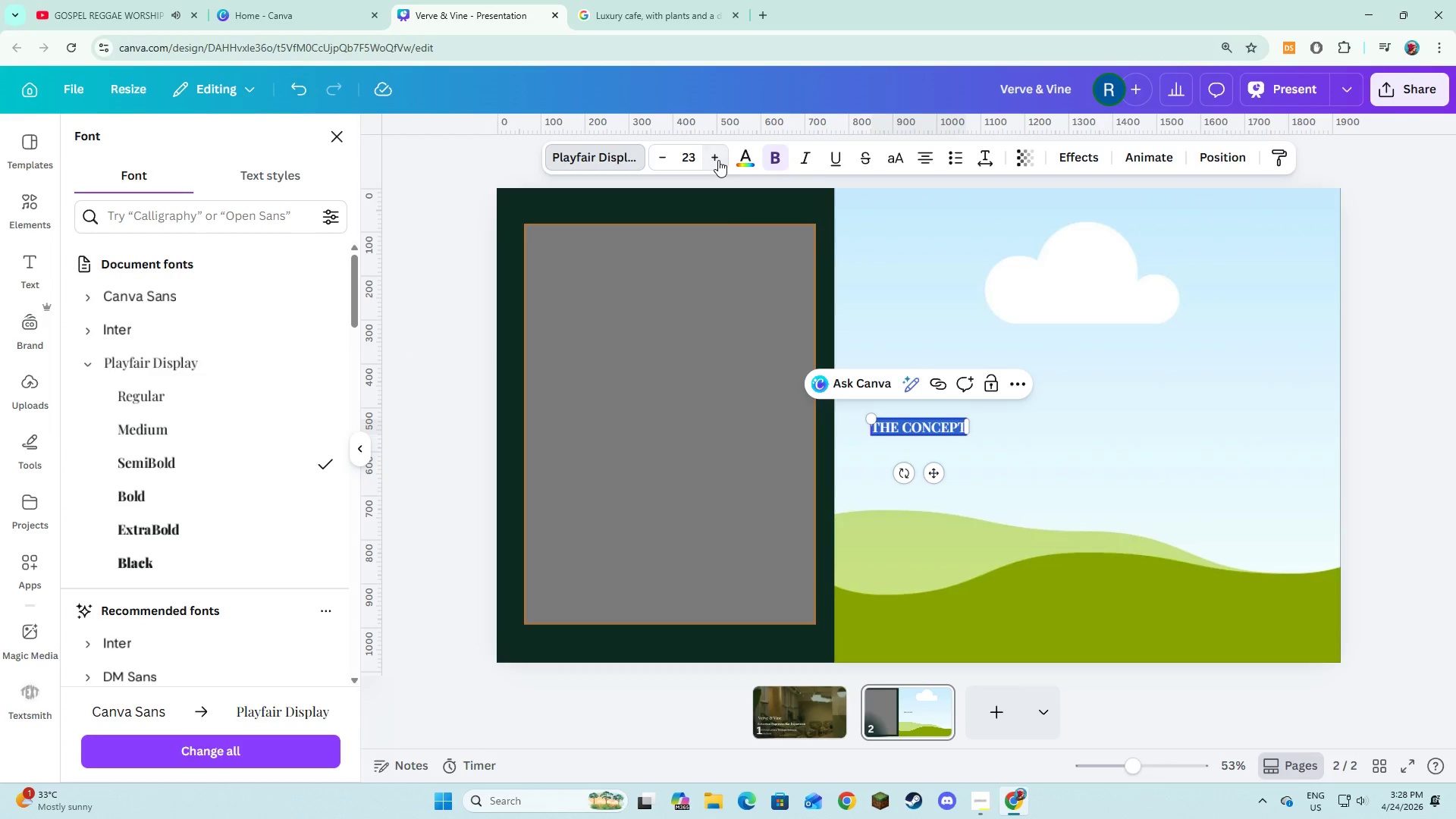 
triple_click([718, 160])
 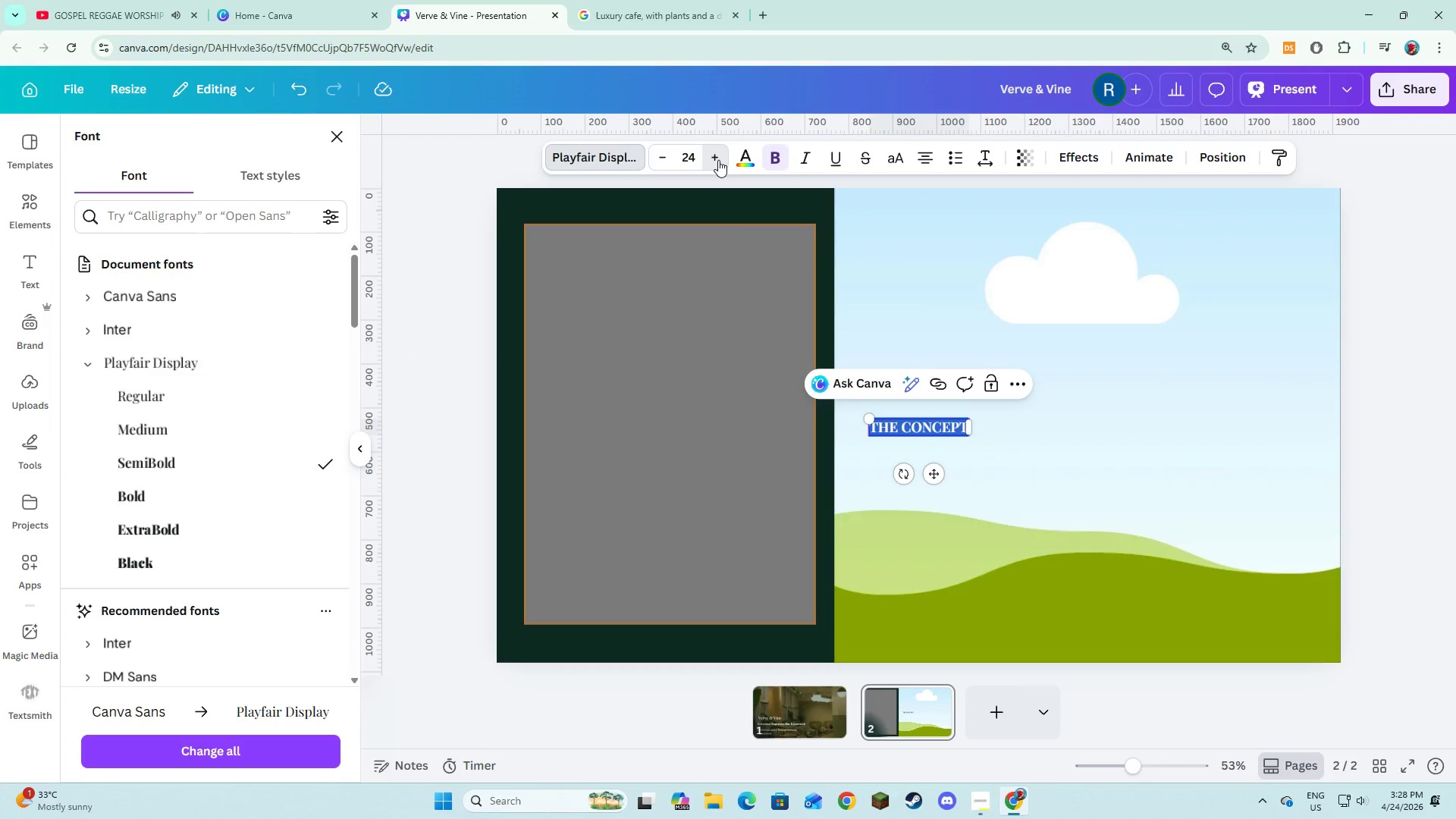 
triple_click([718, 160])
 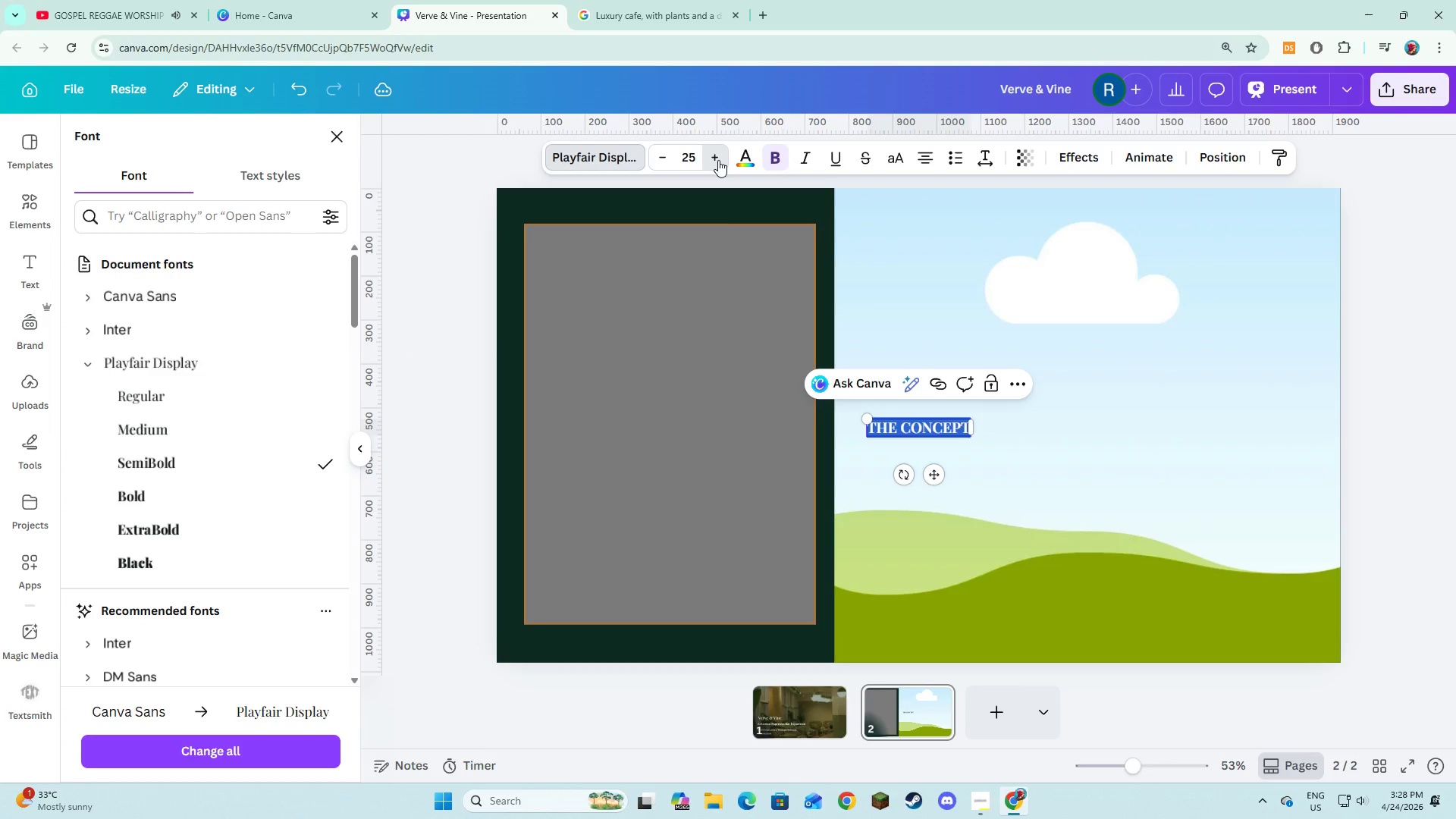 
triple_click([718, 160])
 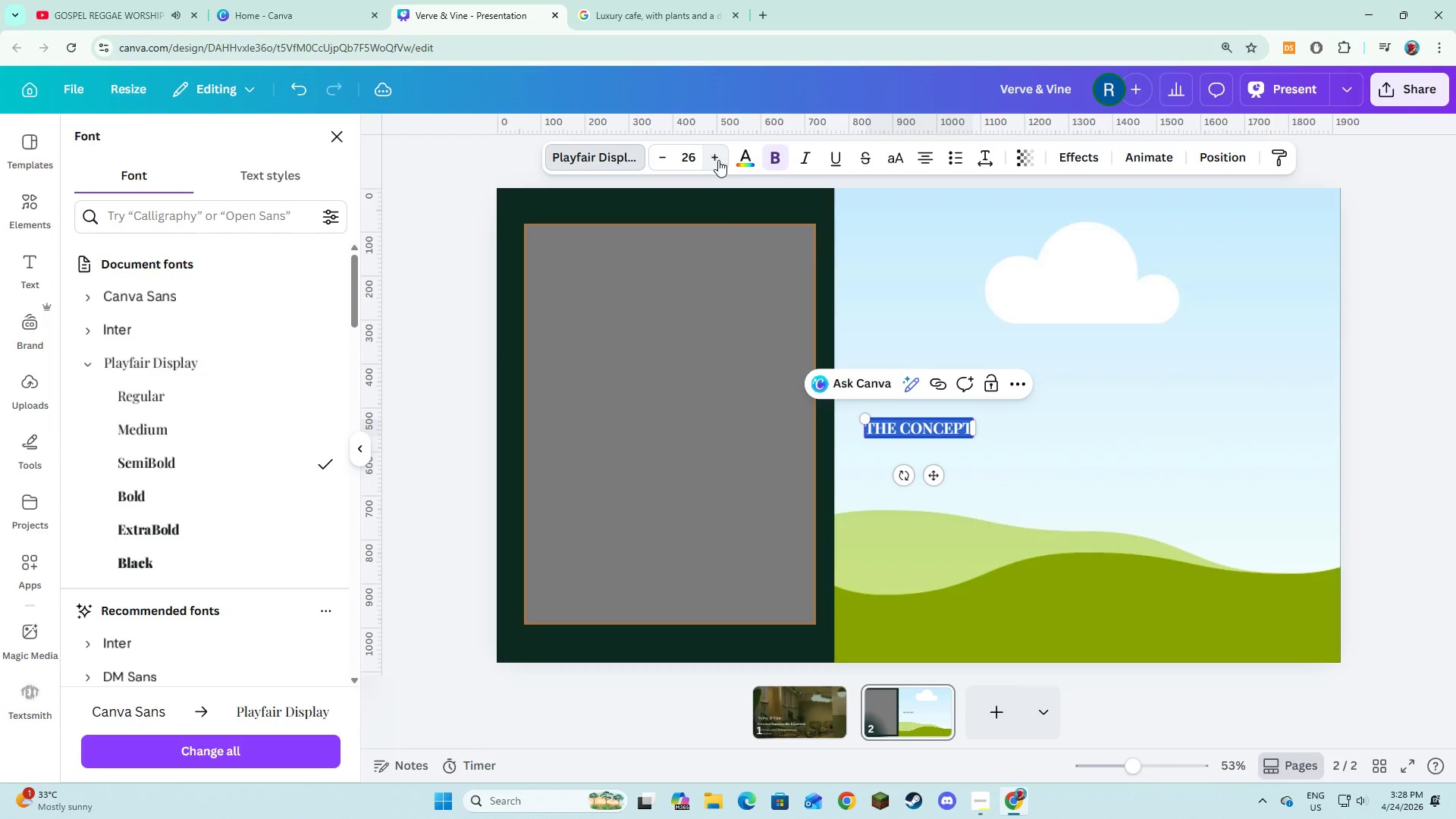 
triple_click([718, 160])
 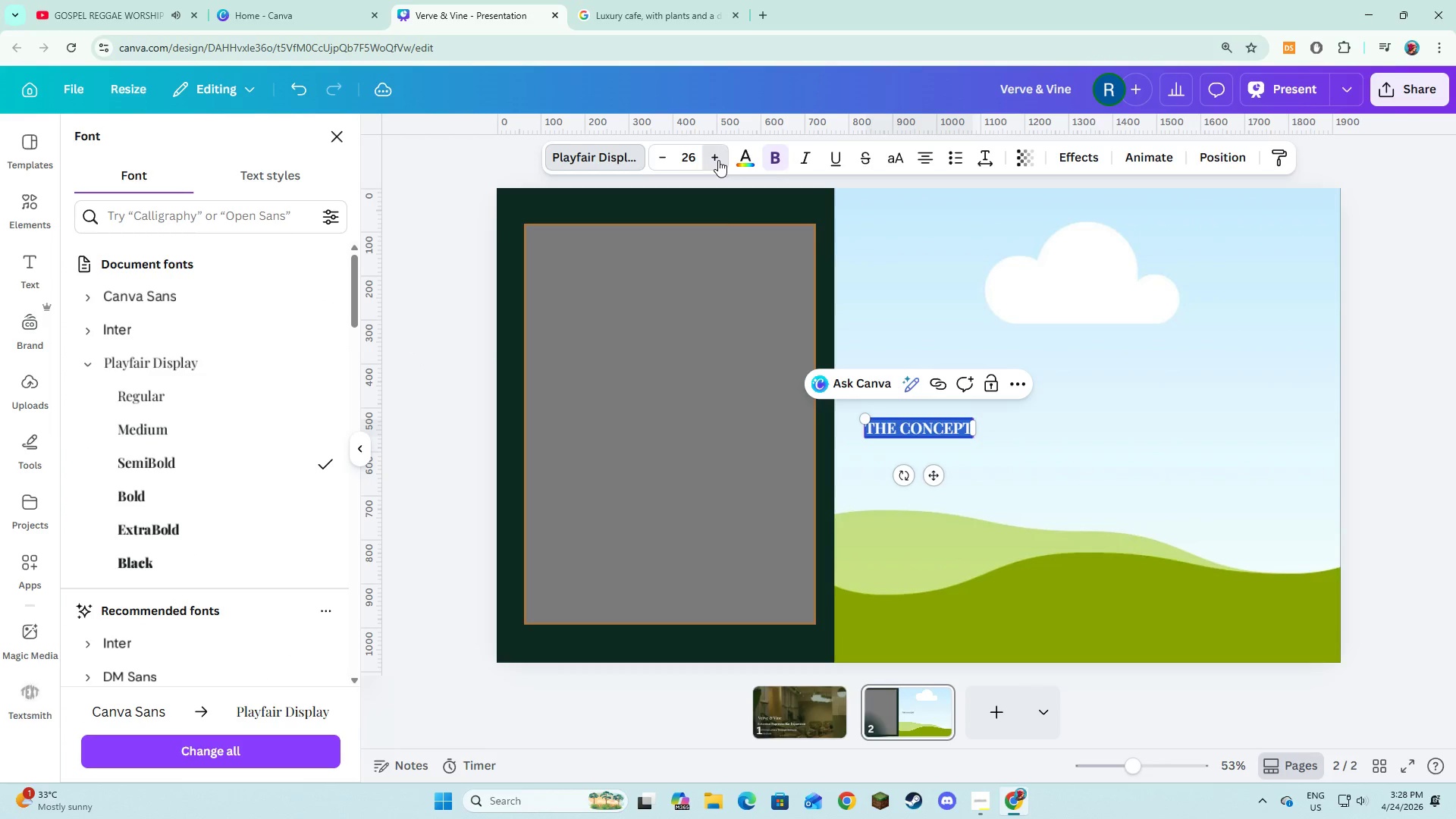 
triple_click([718, 160])
 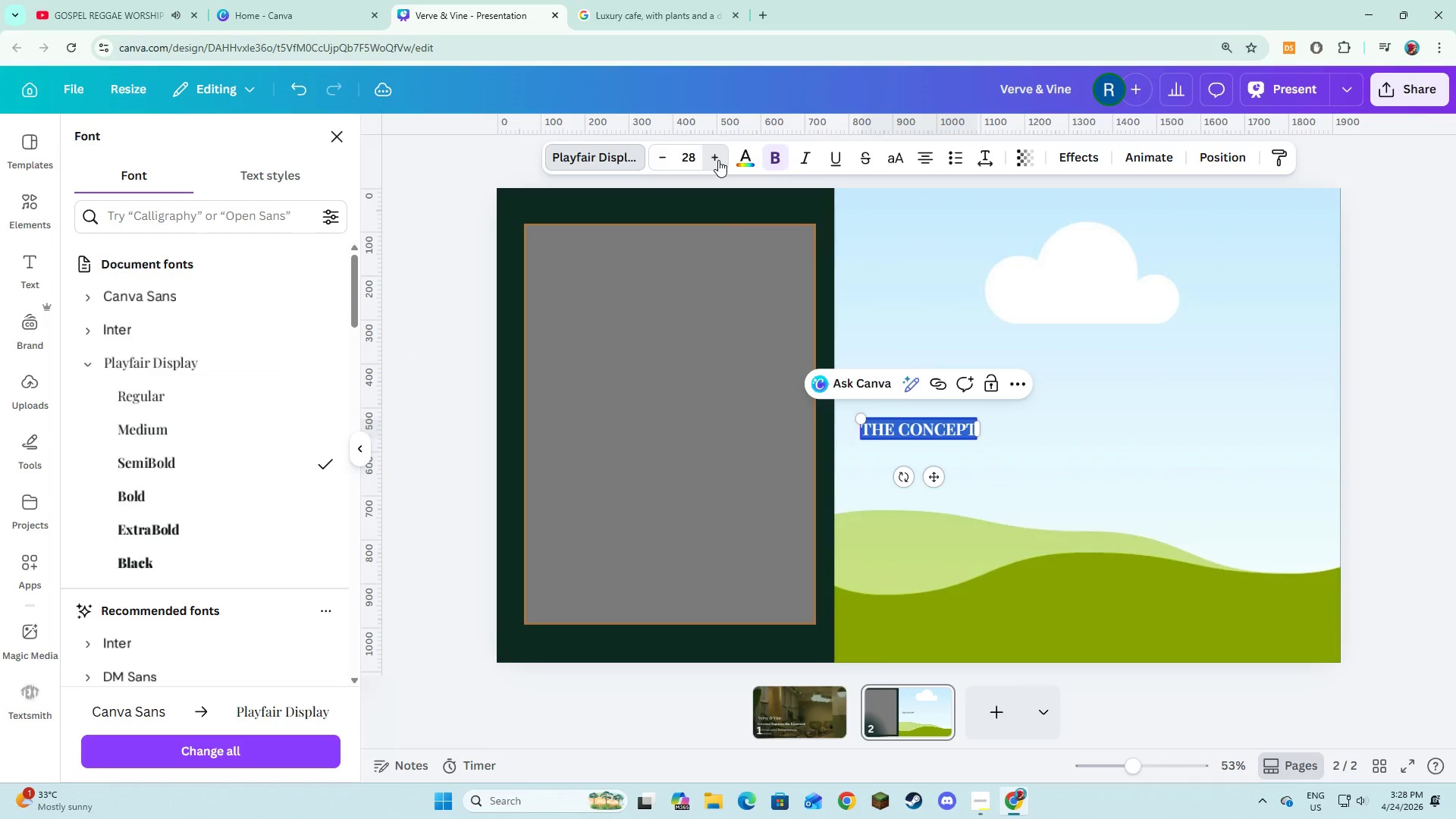 
triple_click([718, 160])
 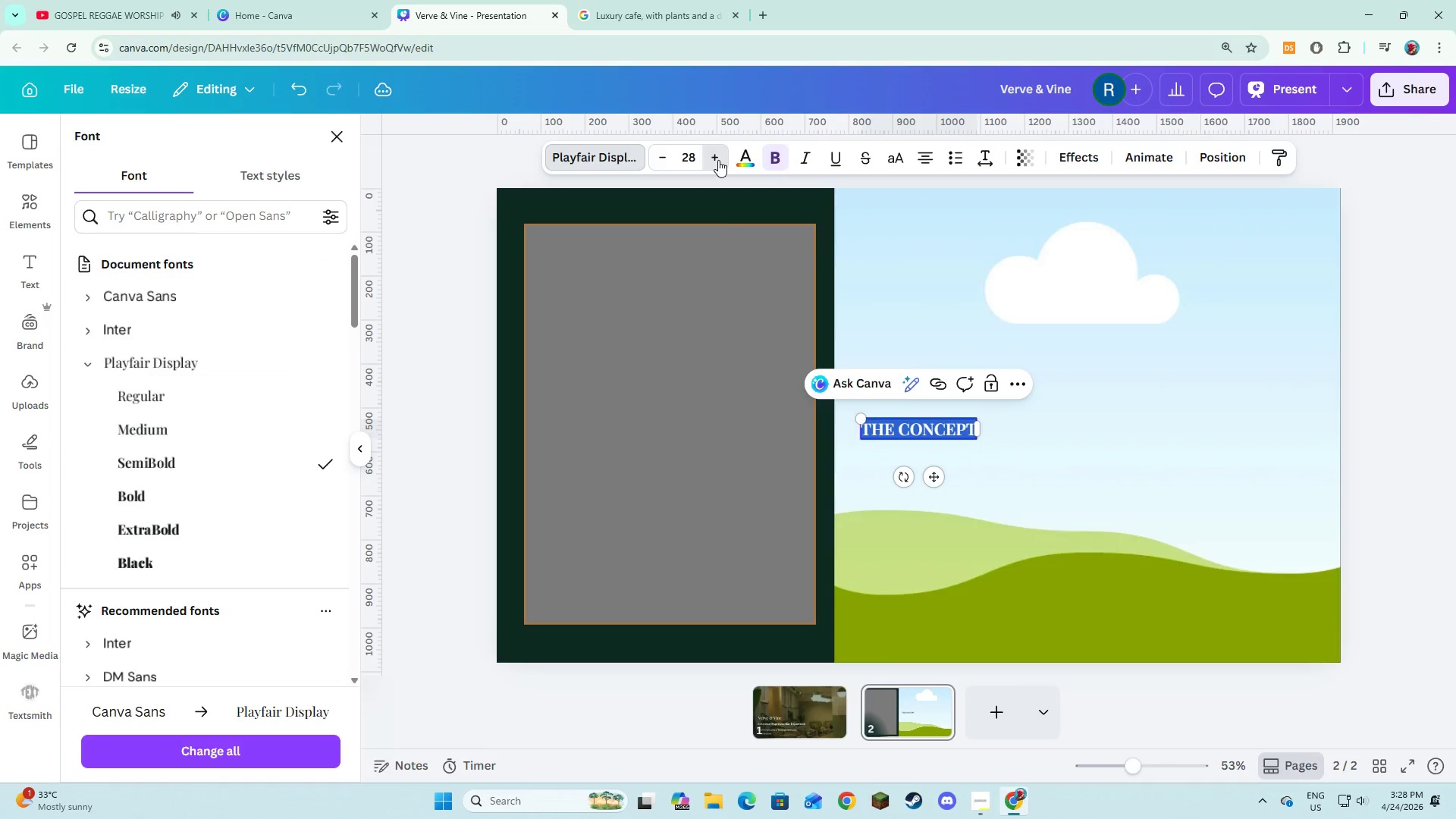 
triple_click([718, 160])
 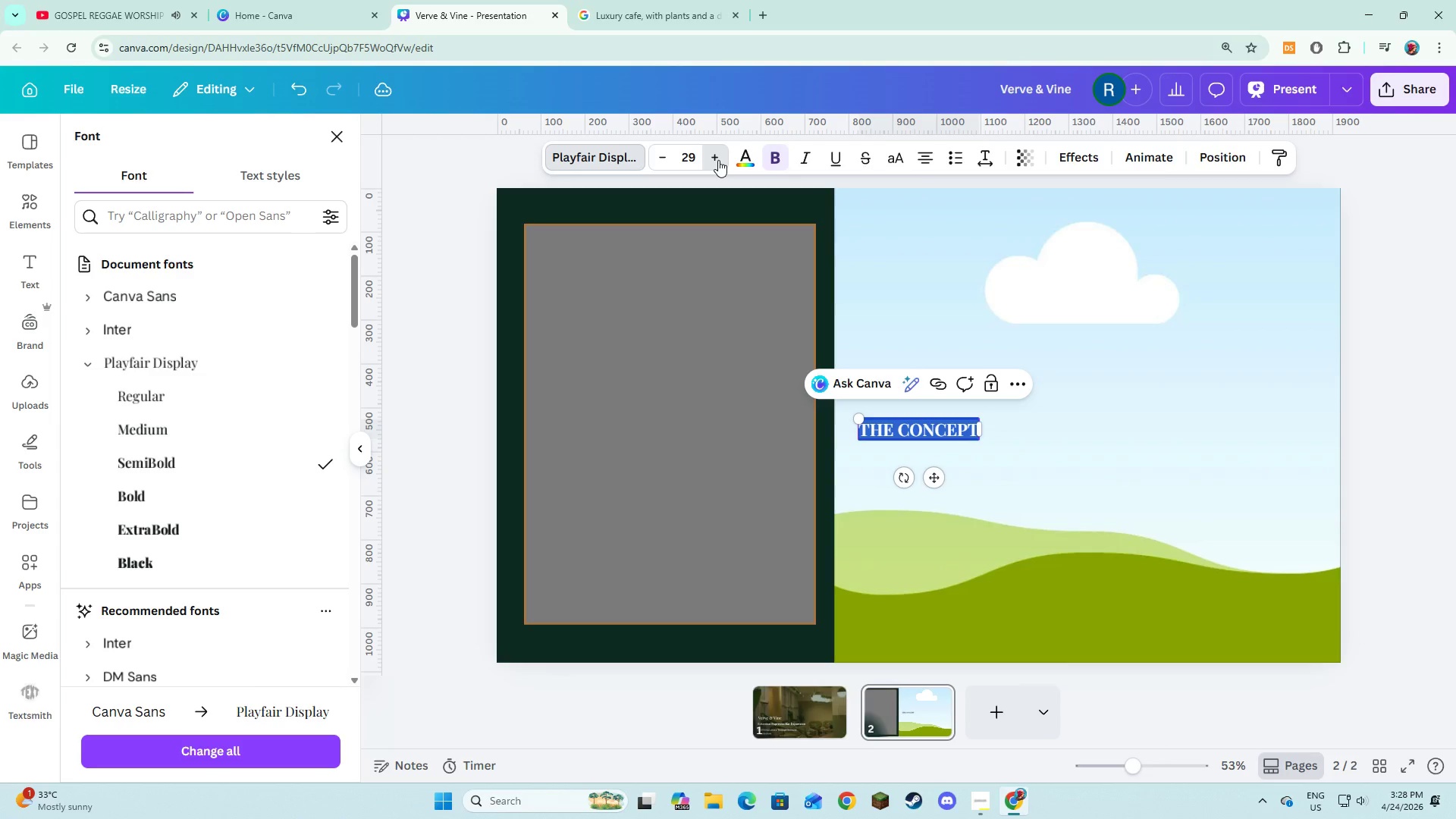 
triple_click([718, 160])
 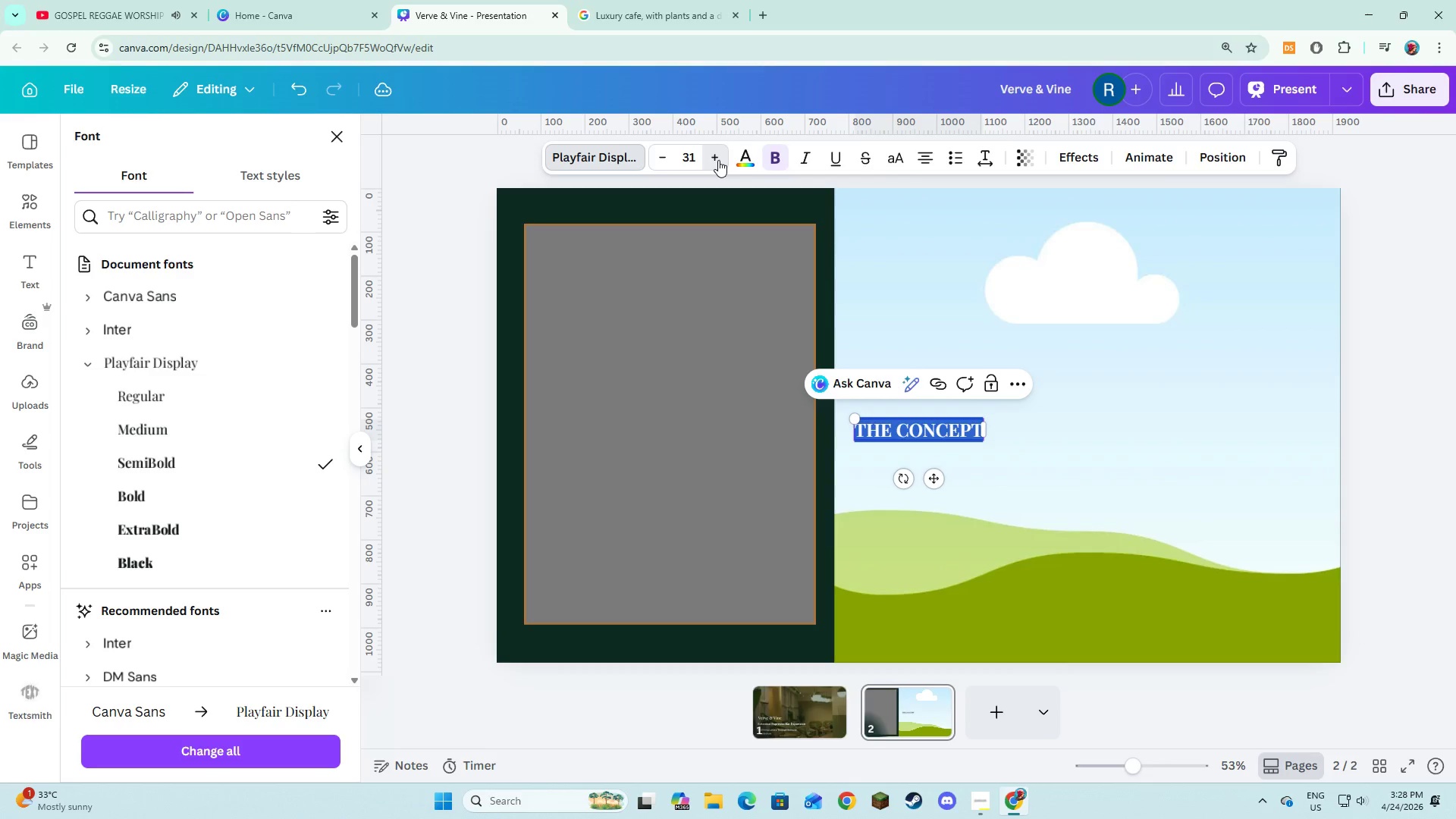 
triple_click([718, 160])
 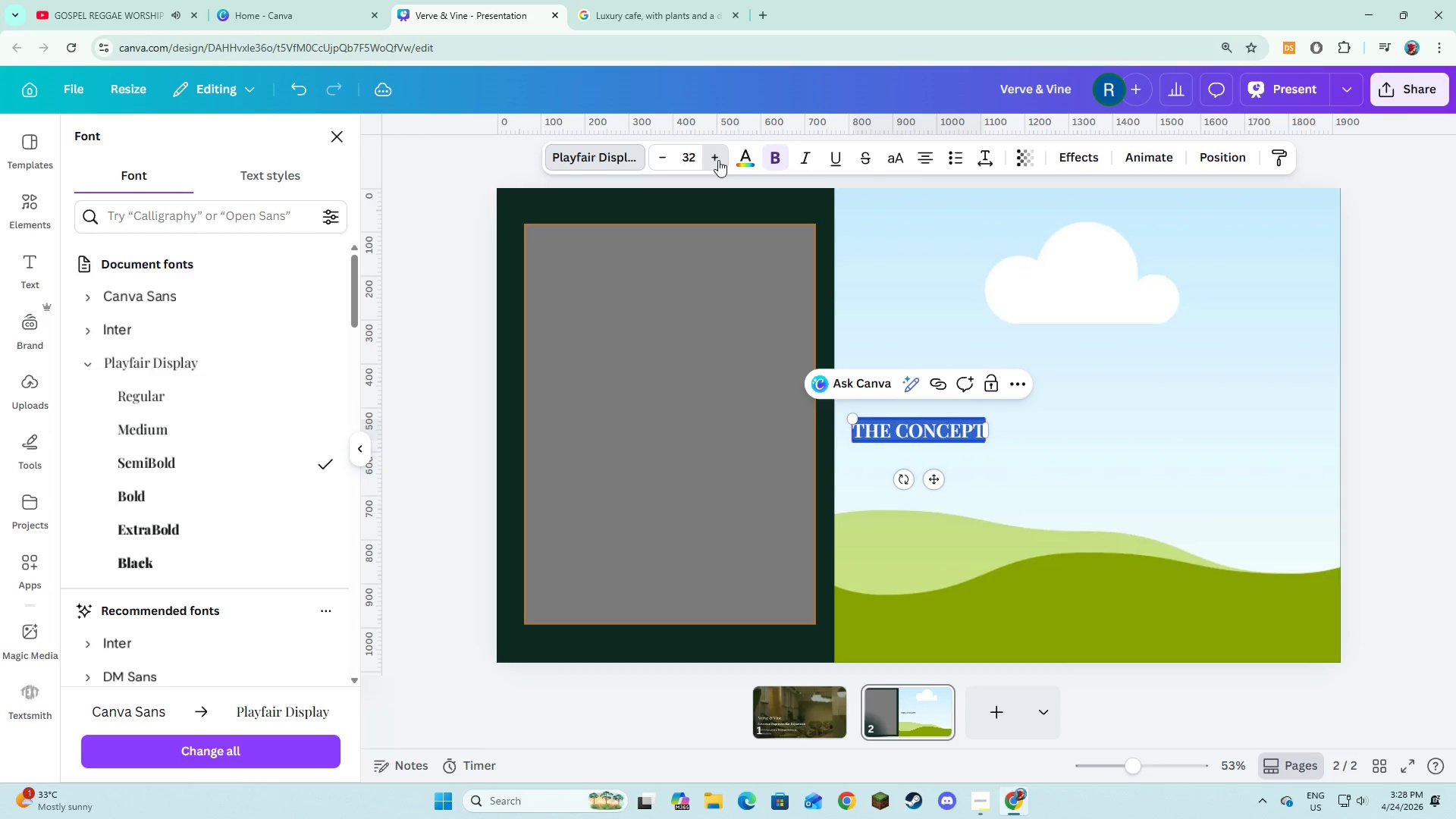 
triple_click([718, 160])
 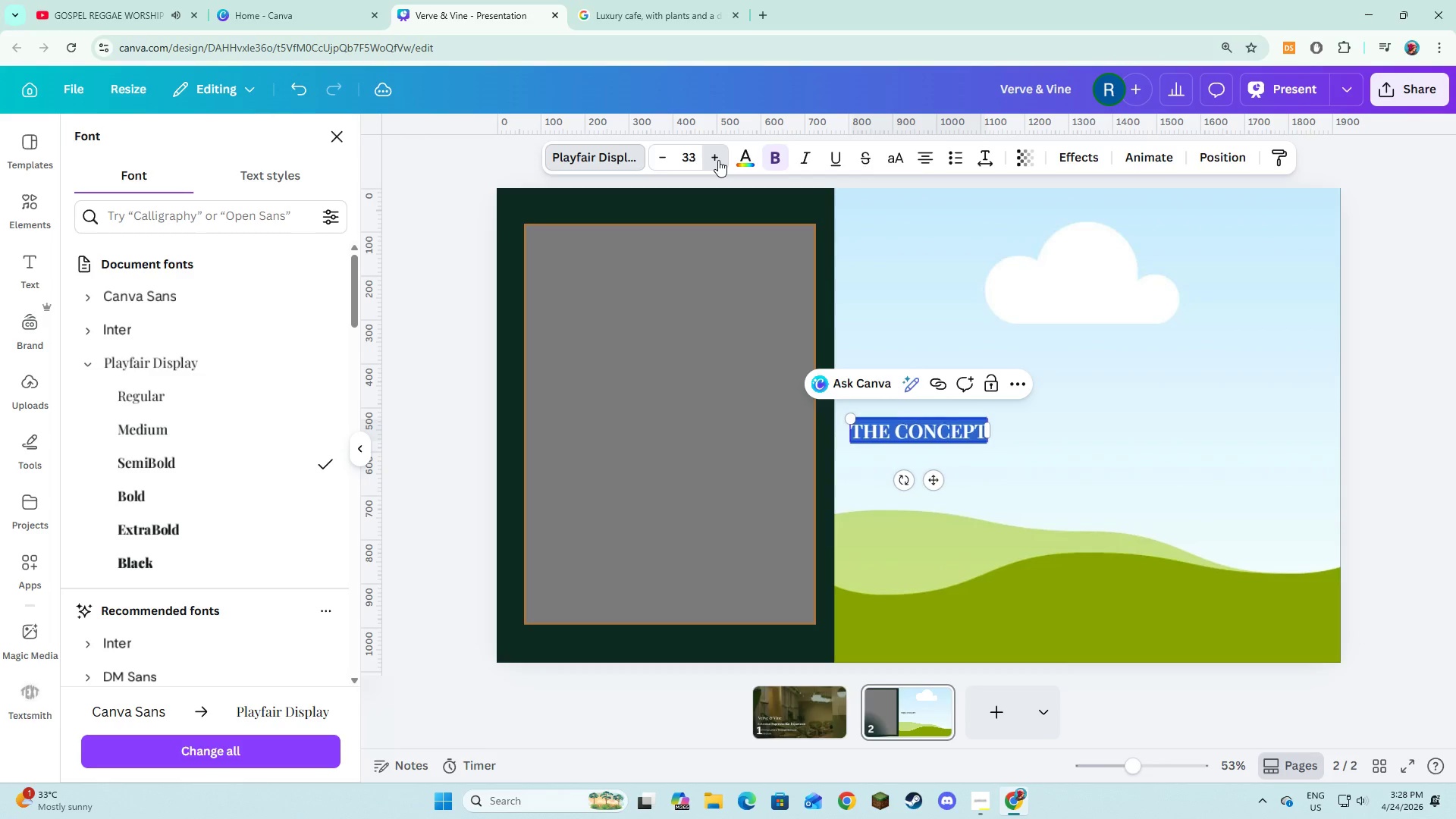 
triple_click([718, 160])
 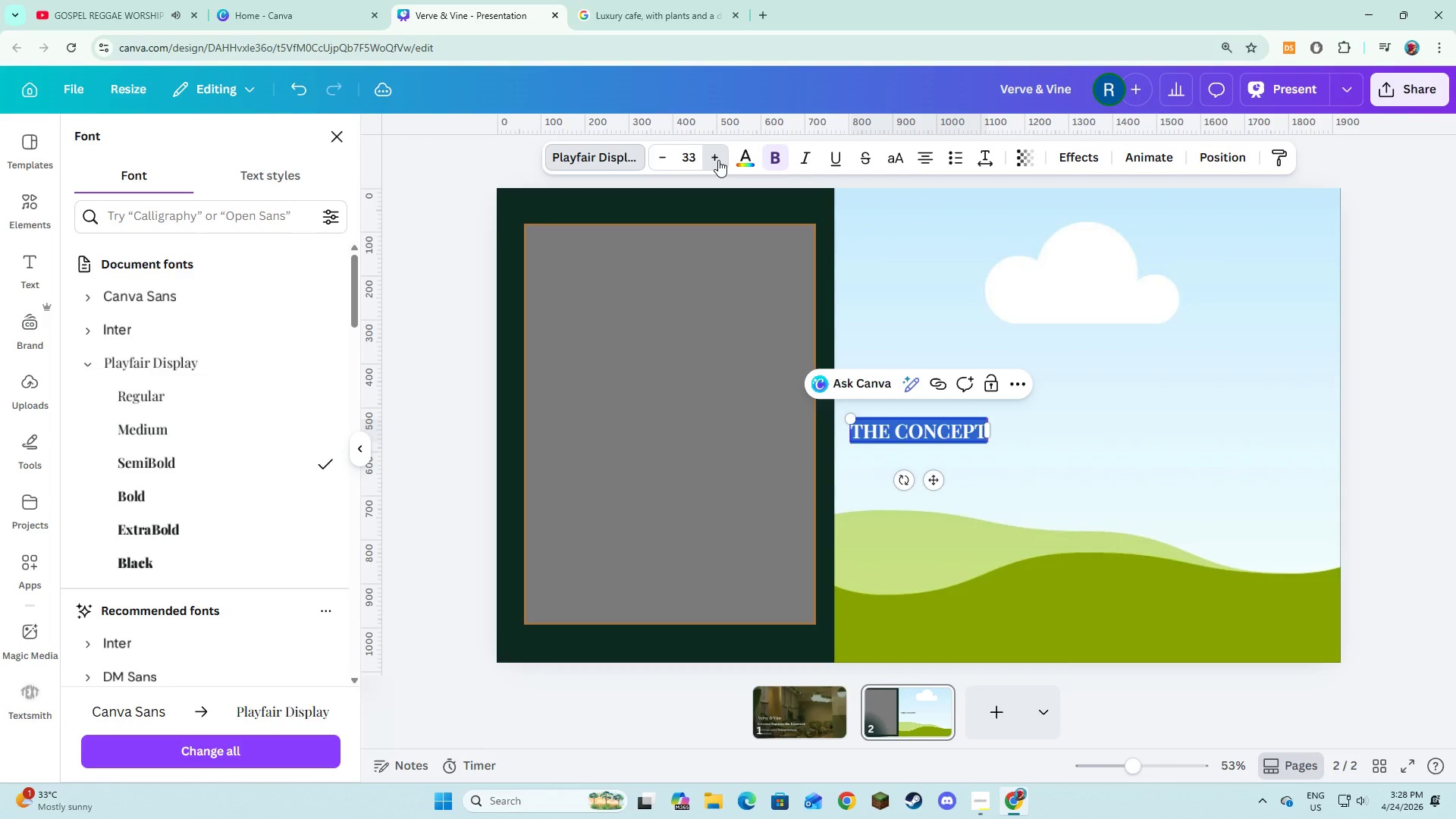 
triple_click([718, 160])
 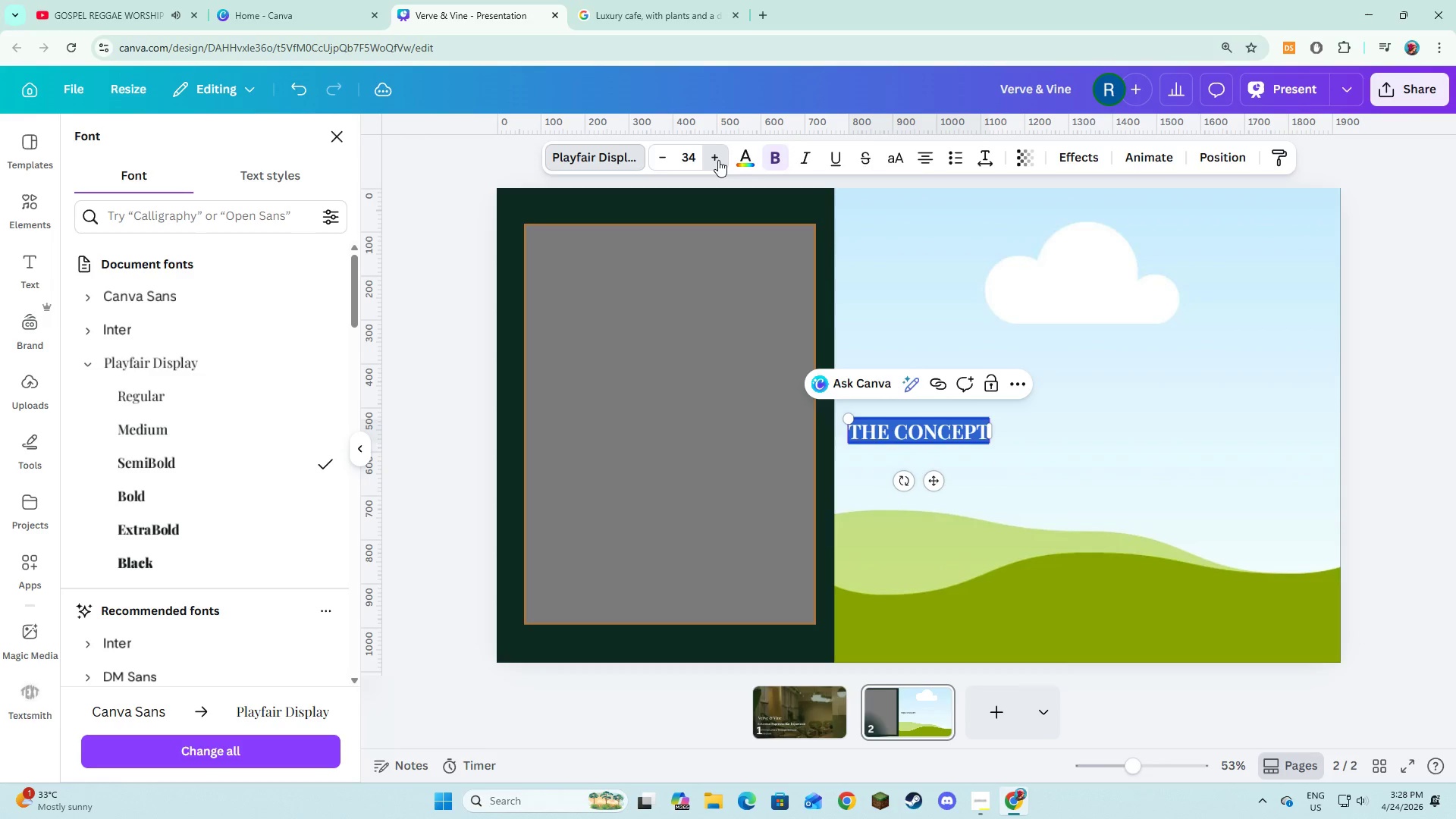 
triple_click([718, 160])
 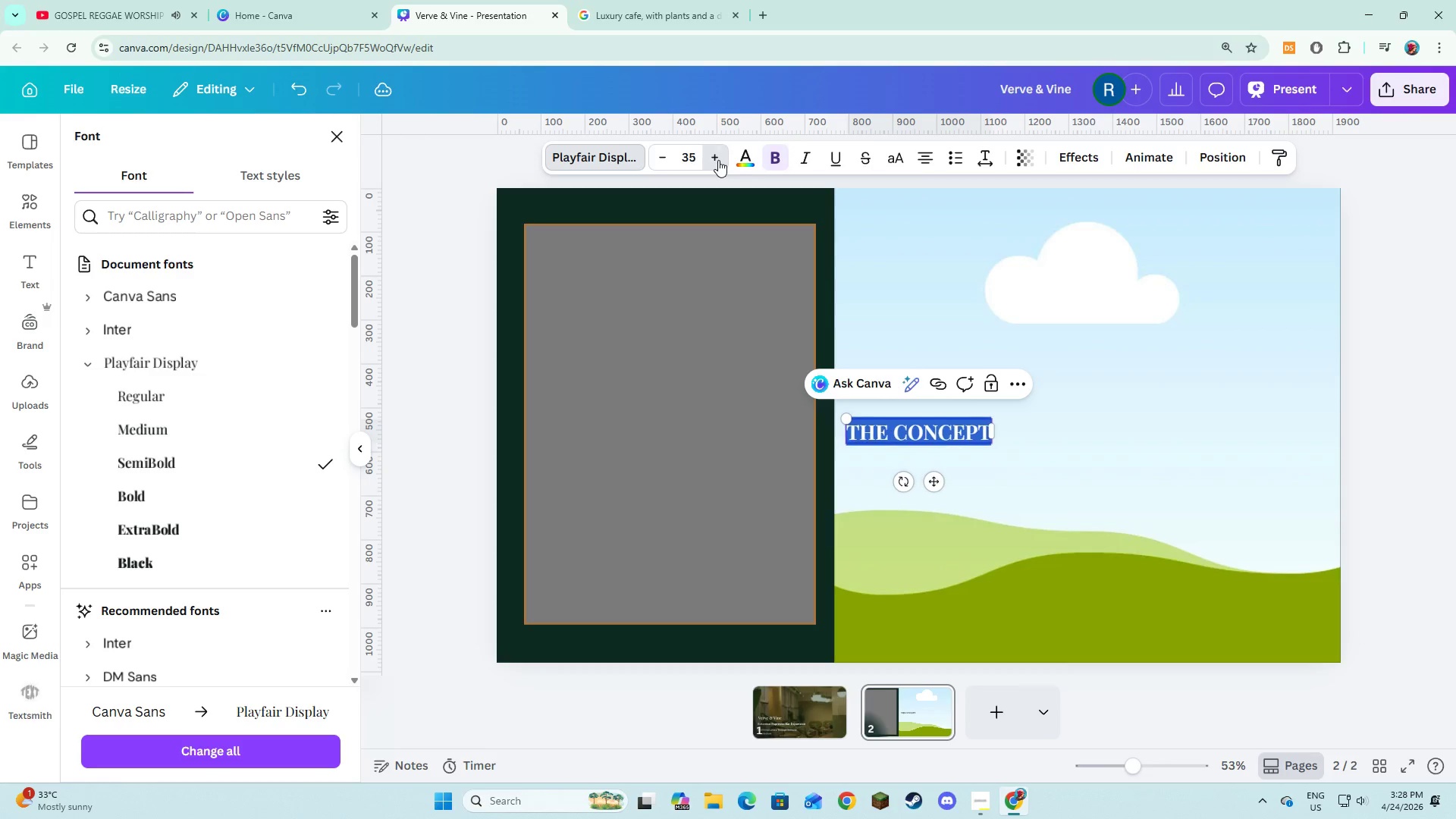 
triple_click([718, 160])
 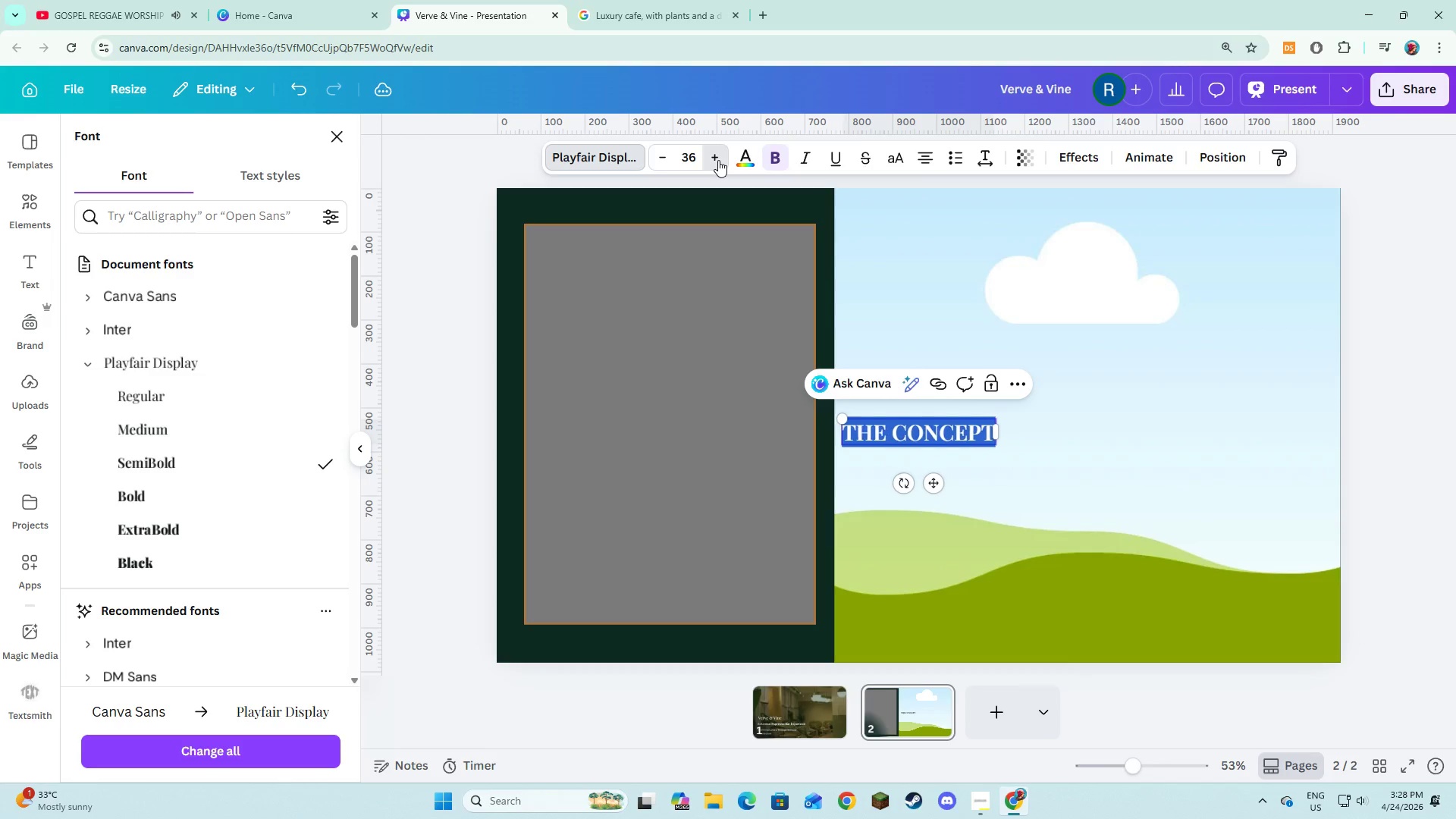 
triple_click([718, 160])
 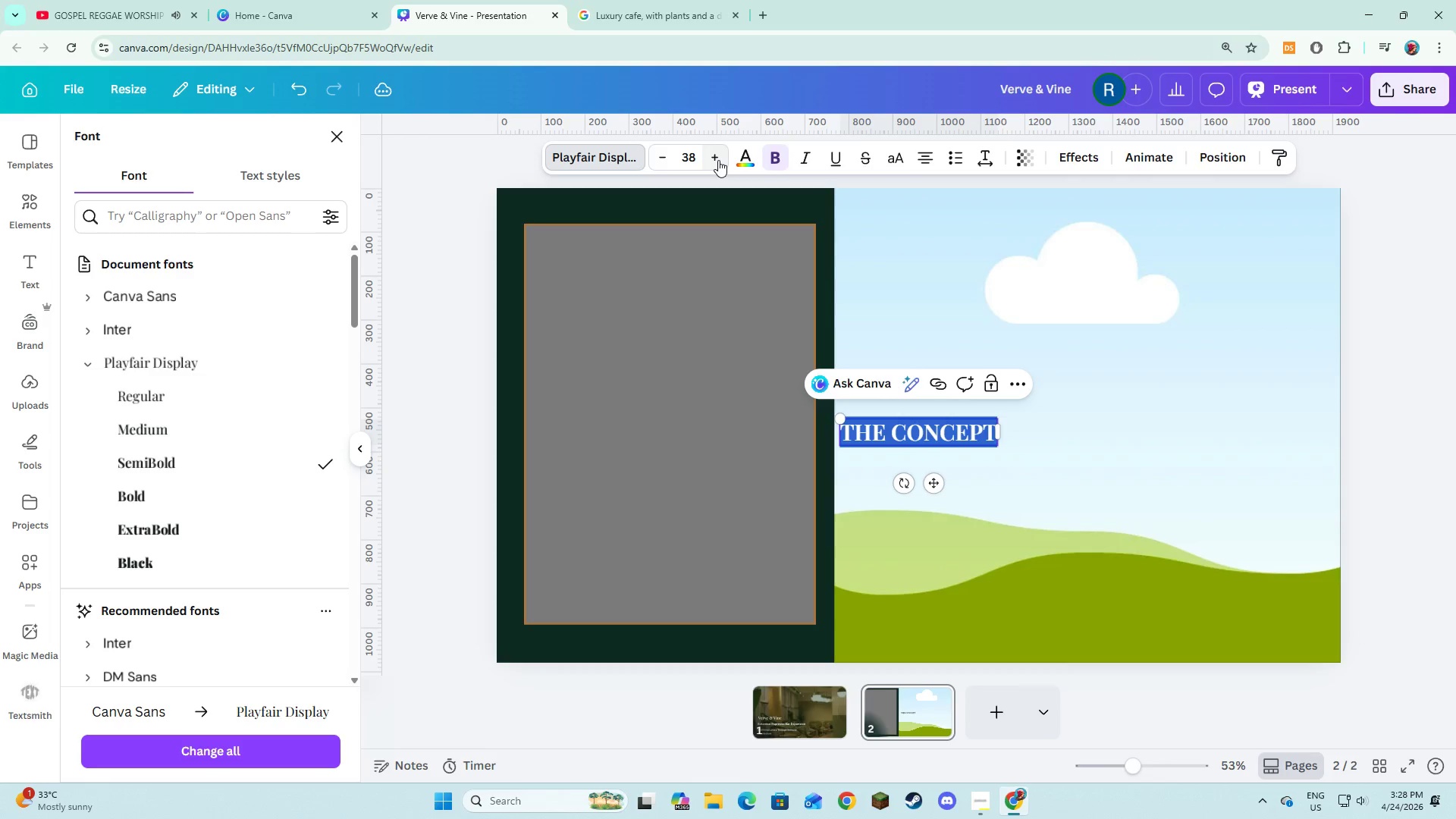 
triple_click([718, 160])
 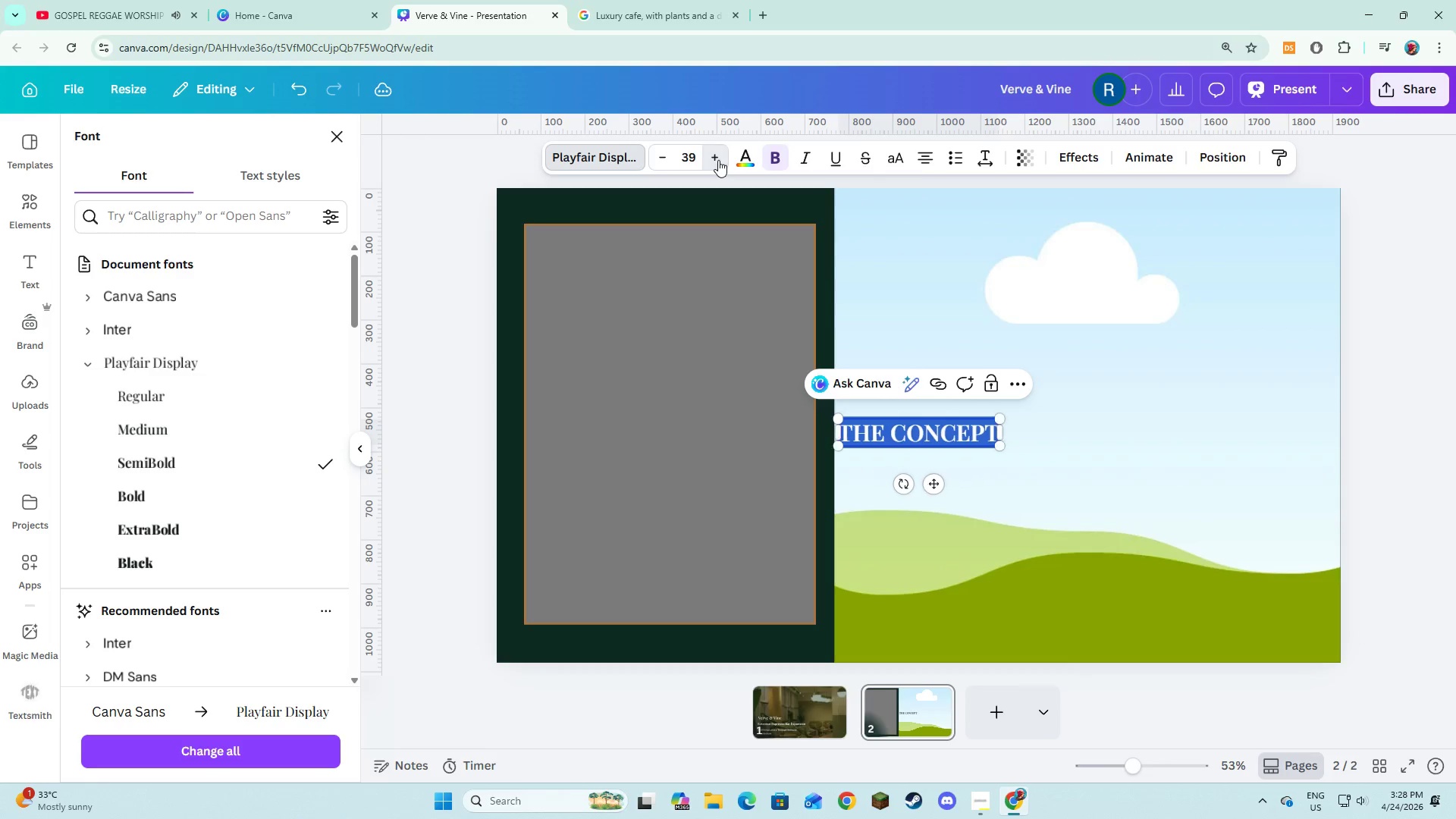 
triple_click([718, 160])
 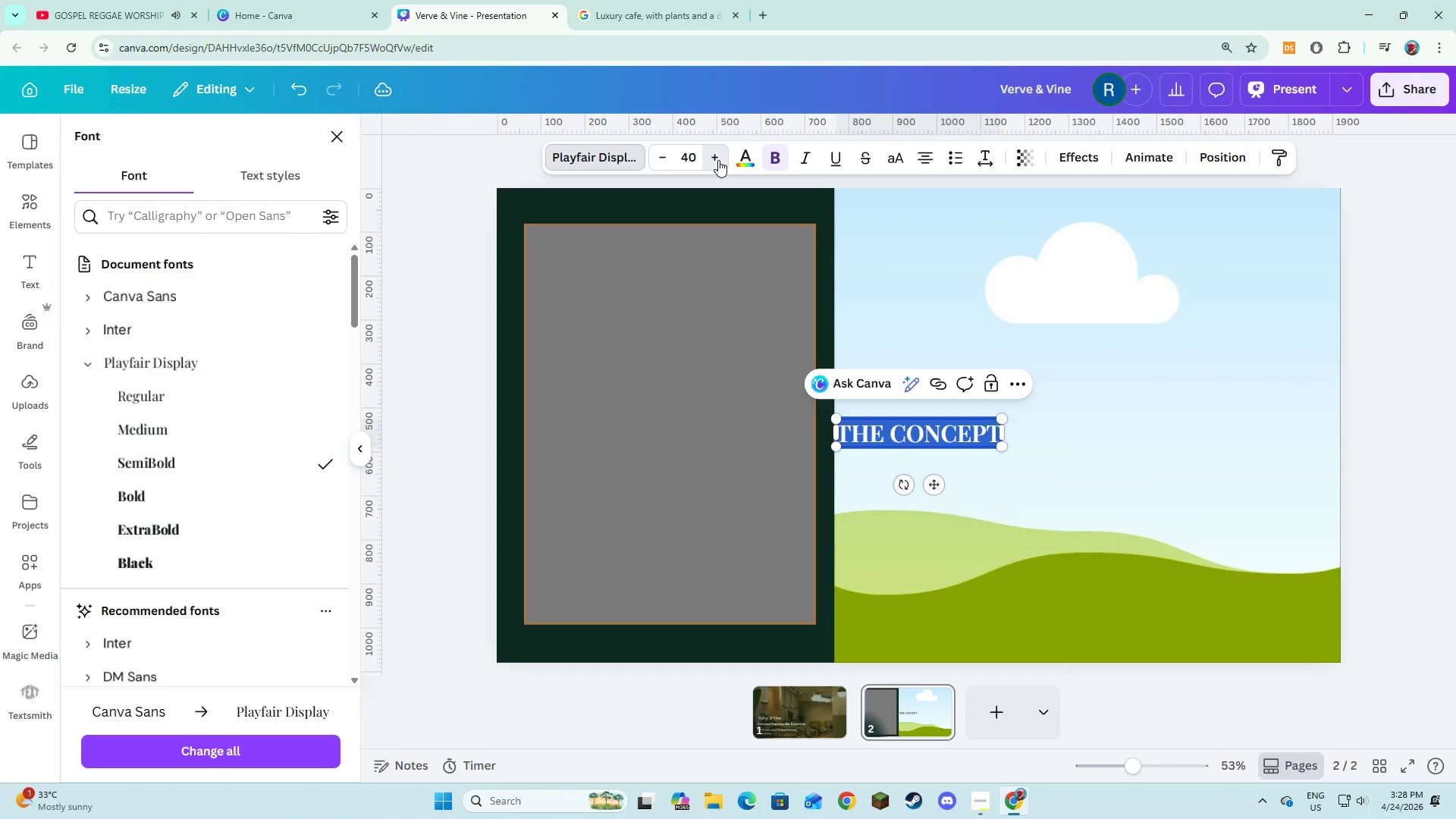 
triple_click([718, 160])
 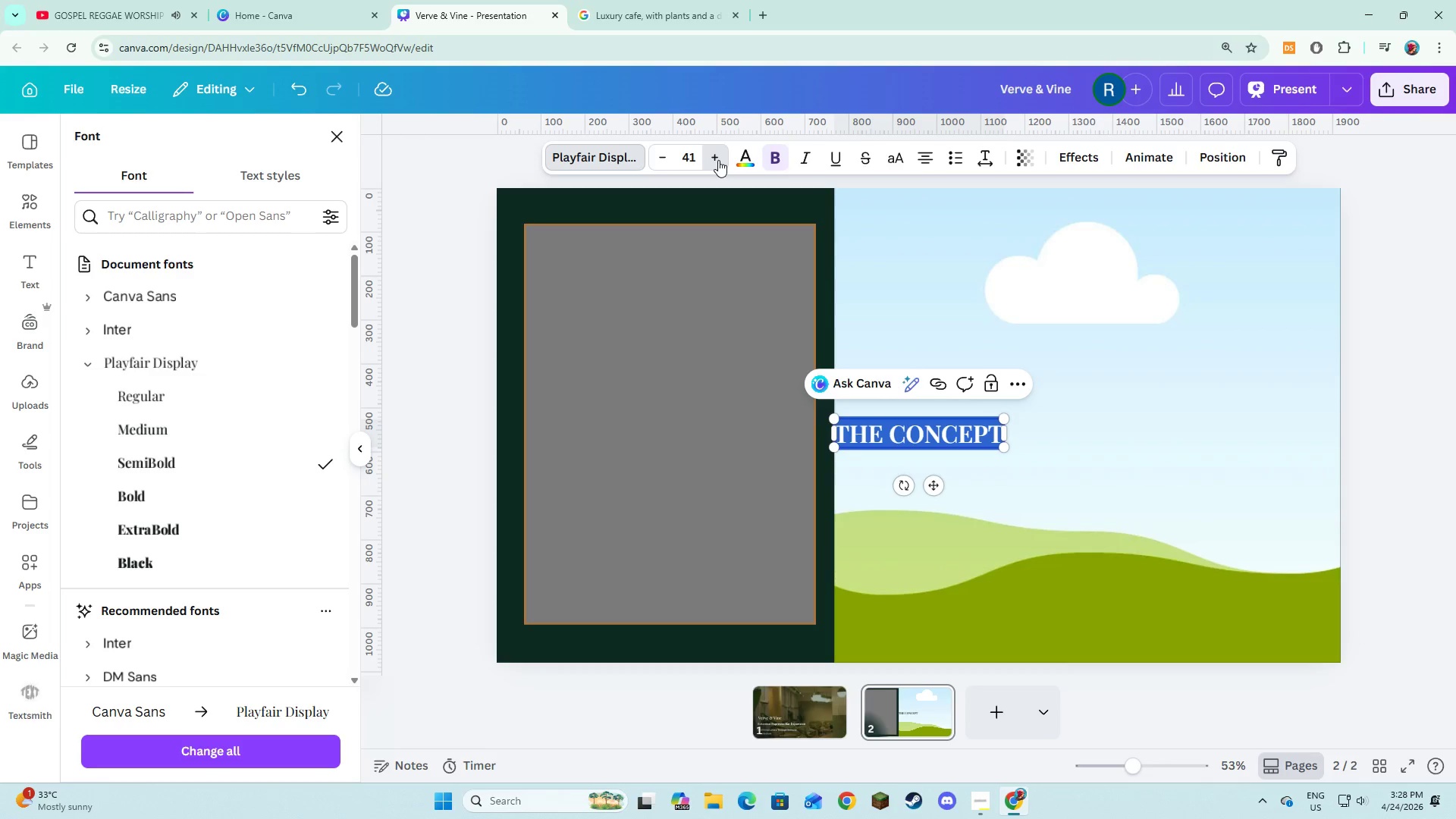 
double_click([718, 160])
 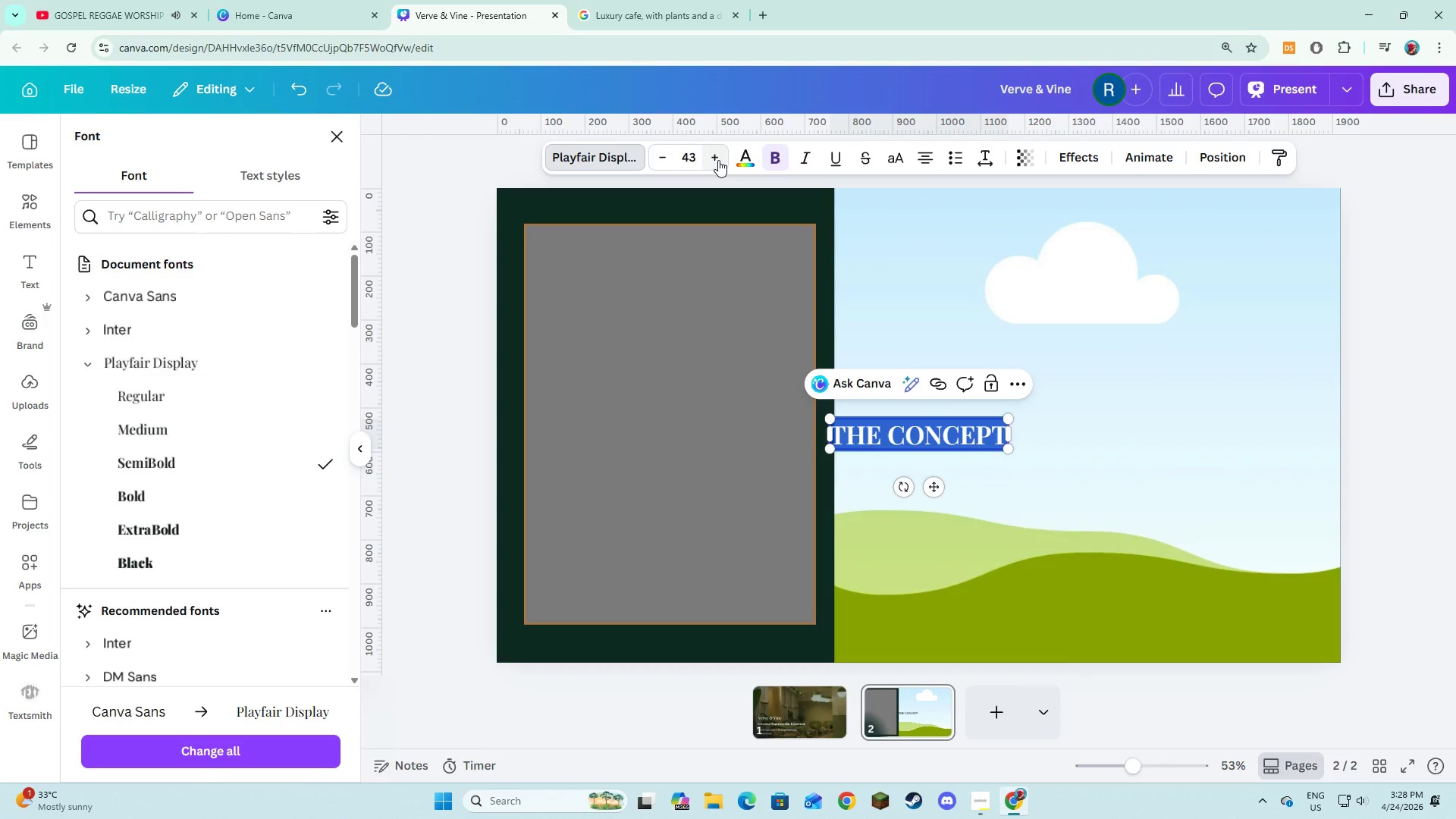 
triple_click([718, 160])
 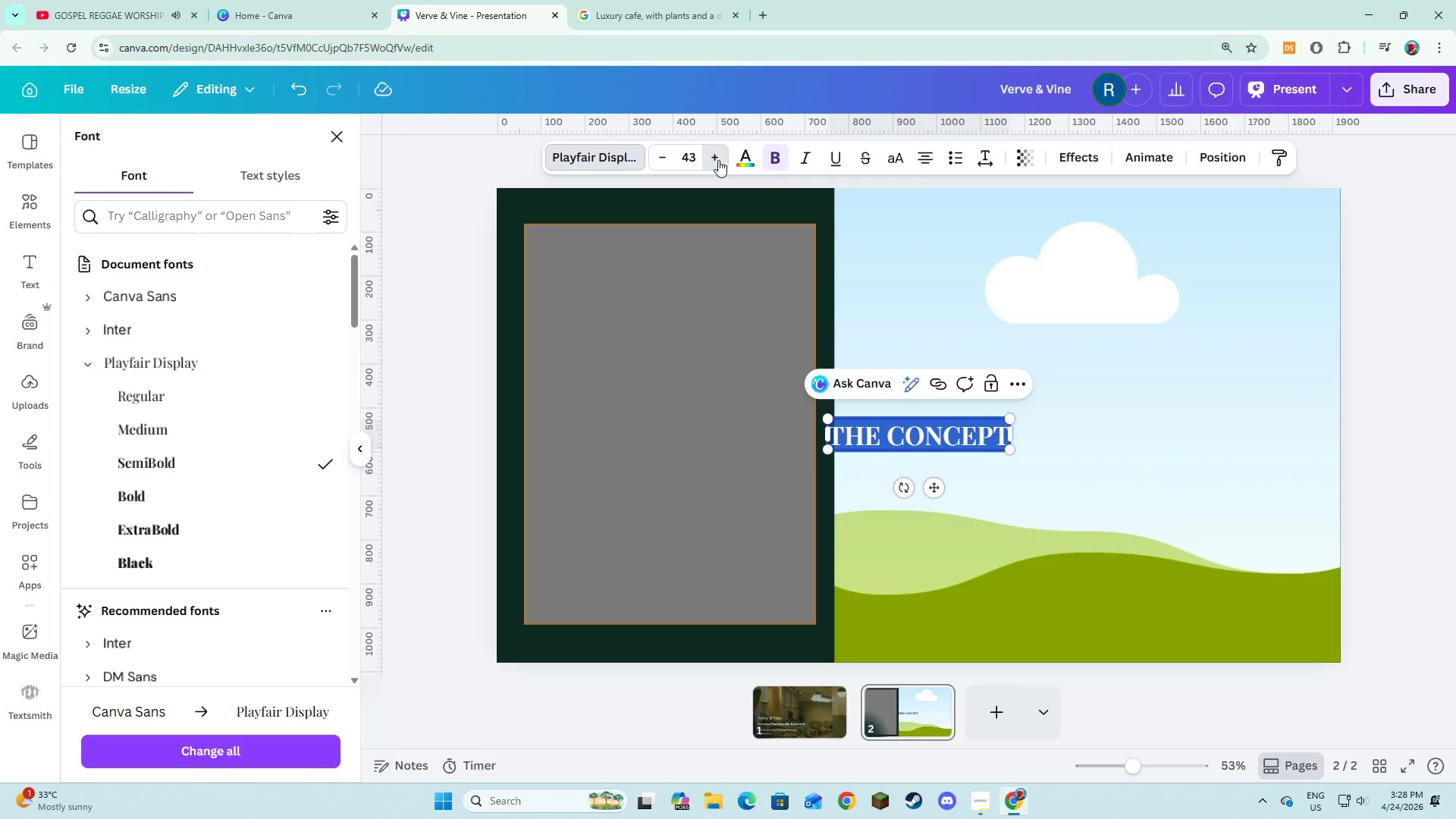 
triple_click([718, 160])
 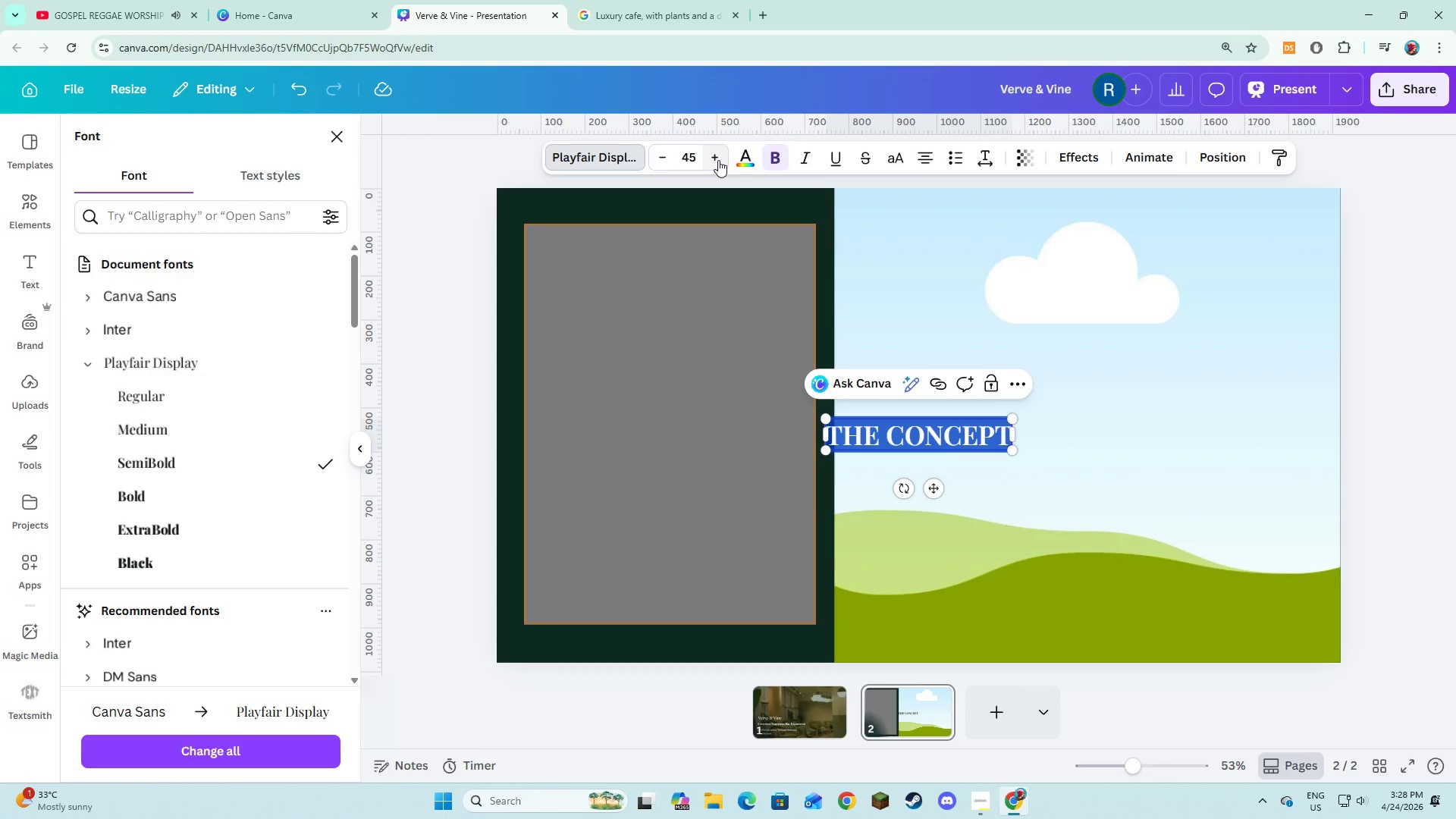 
triple_click([718, 160])
 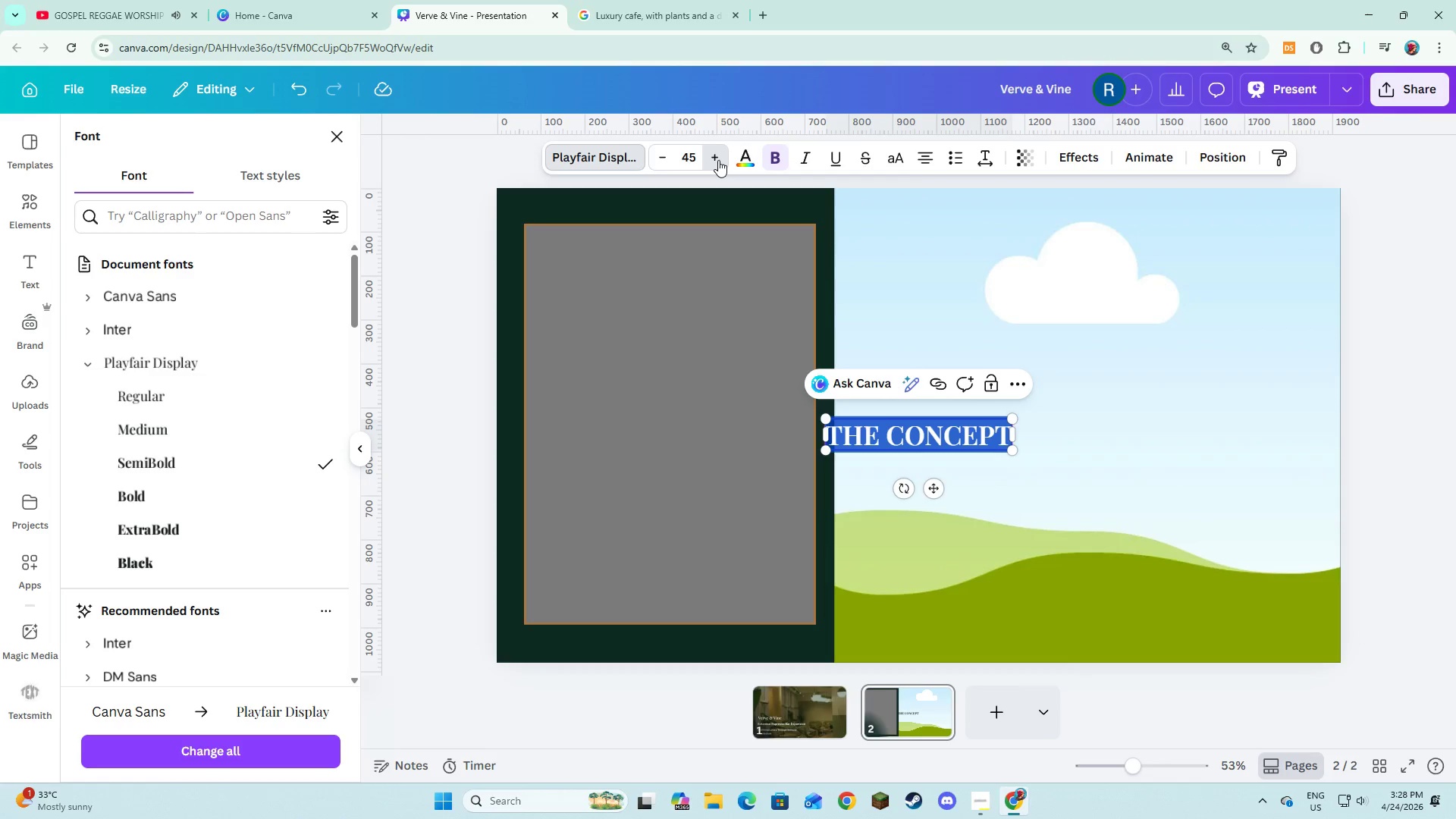 
triple_click([718, 160])
 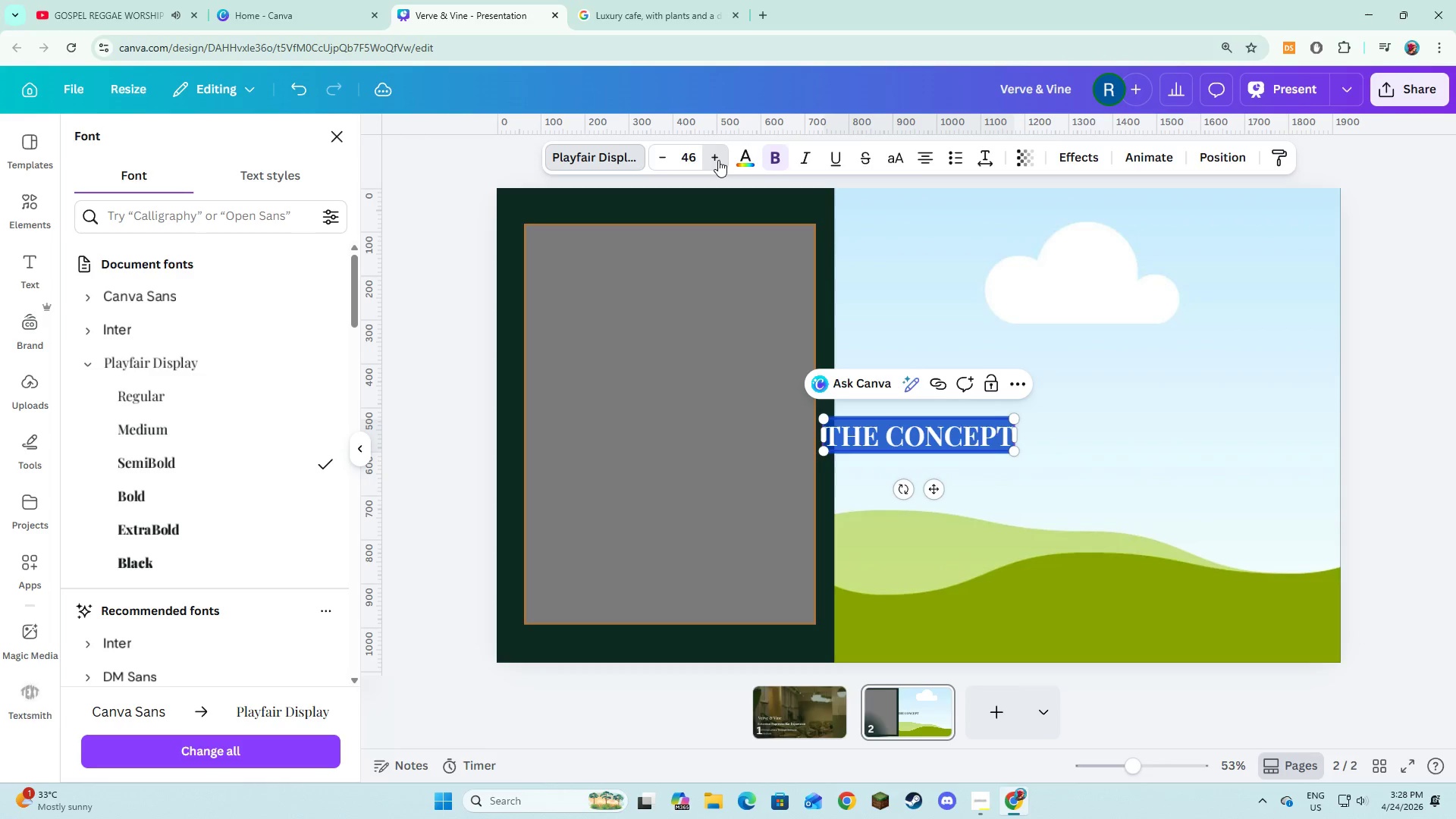 
triple_click([718, 160])
 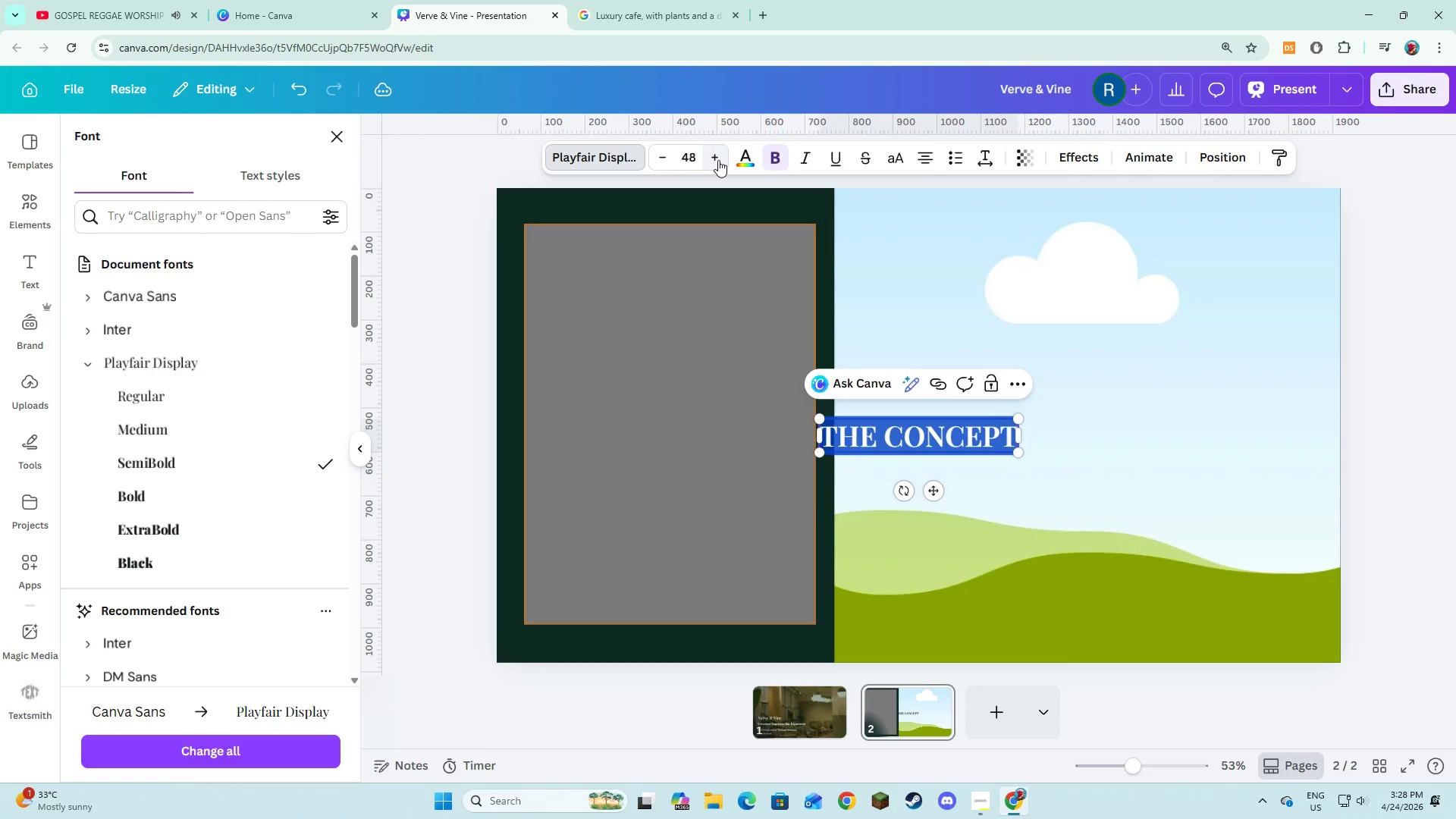 
triple_click([718, 160])
 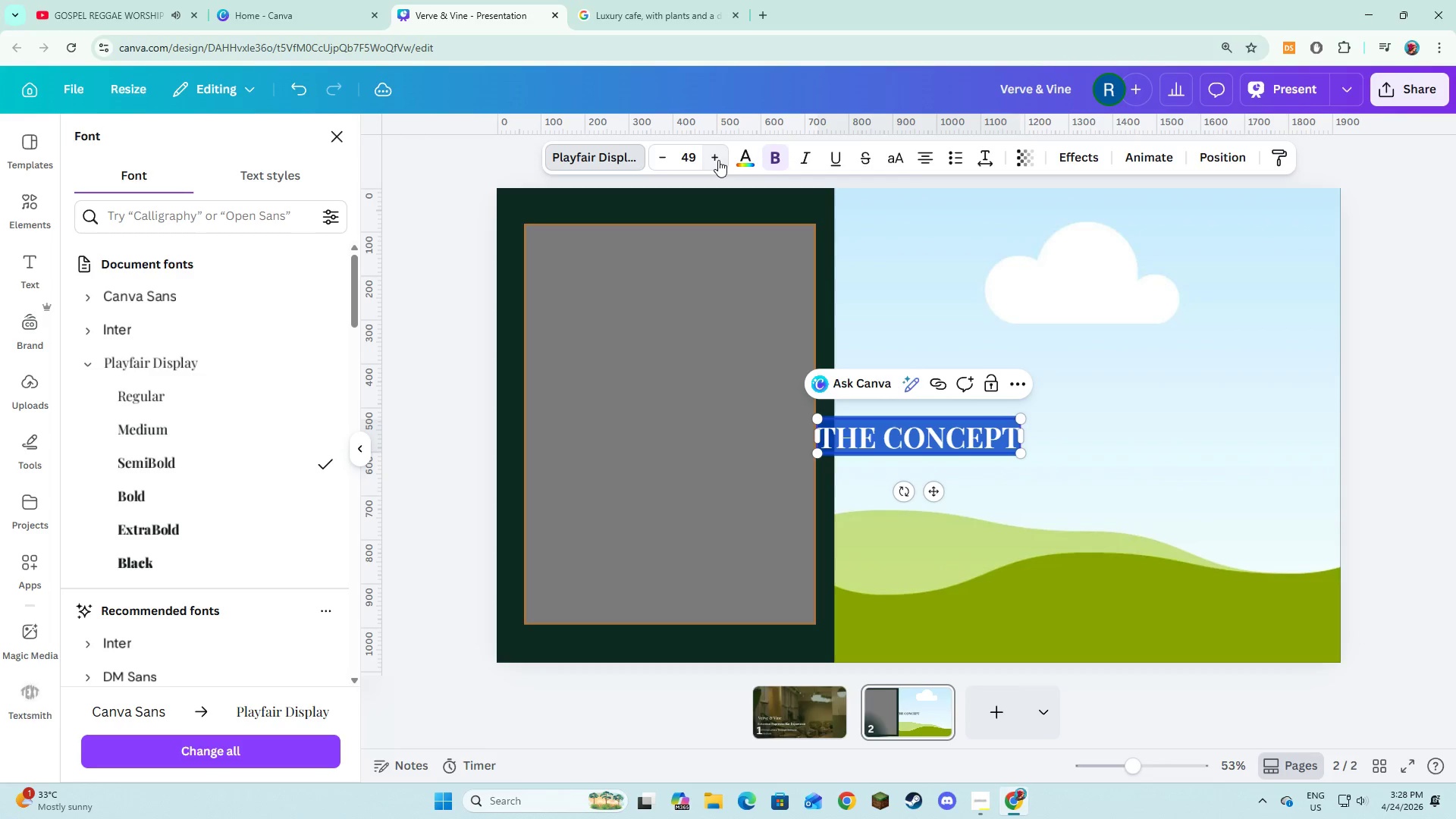 
triple_click([718, 160])
 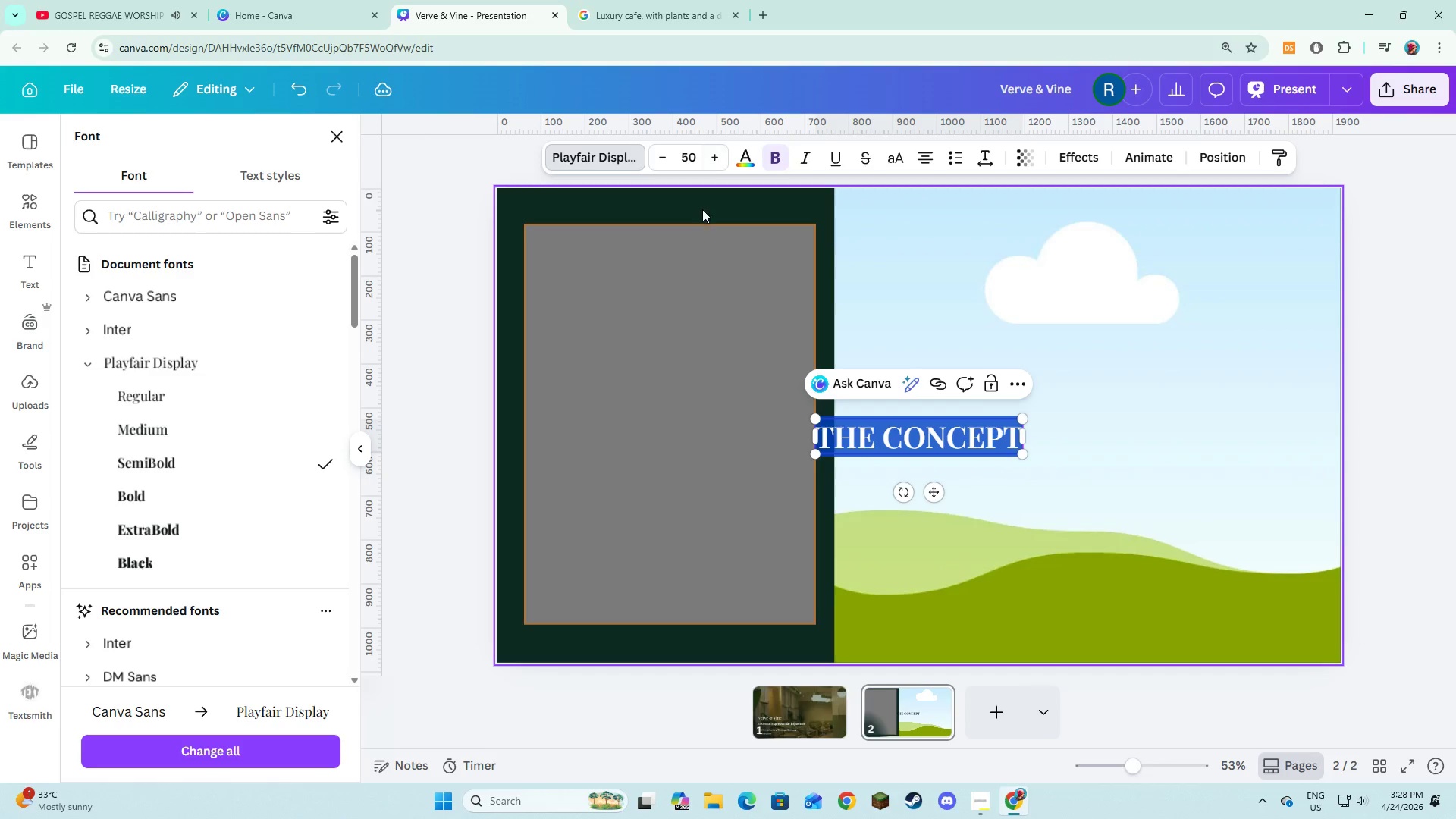 
left_click([706, 262])
 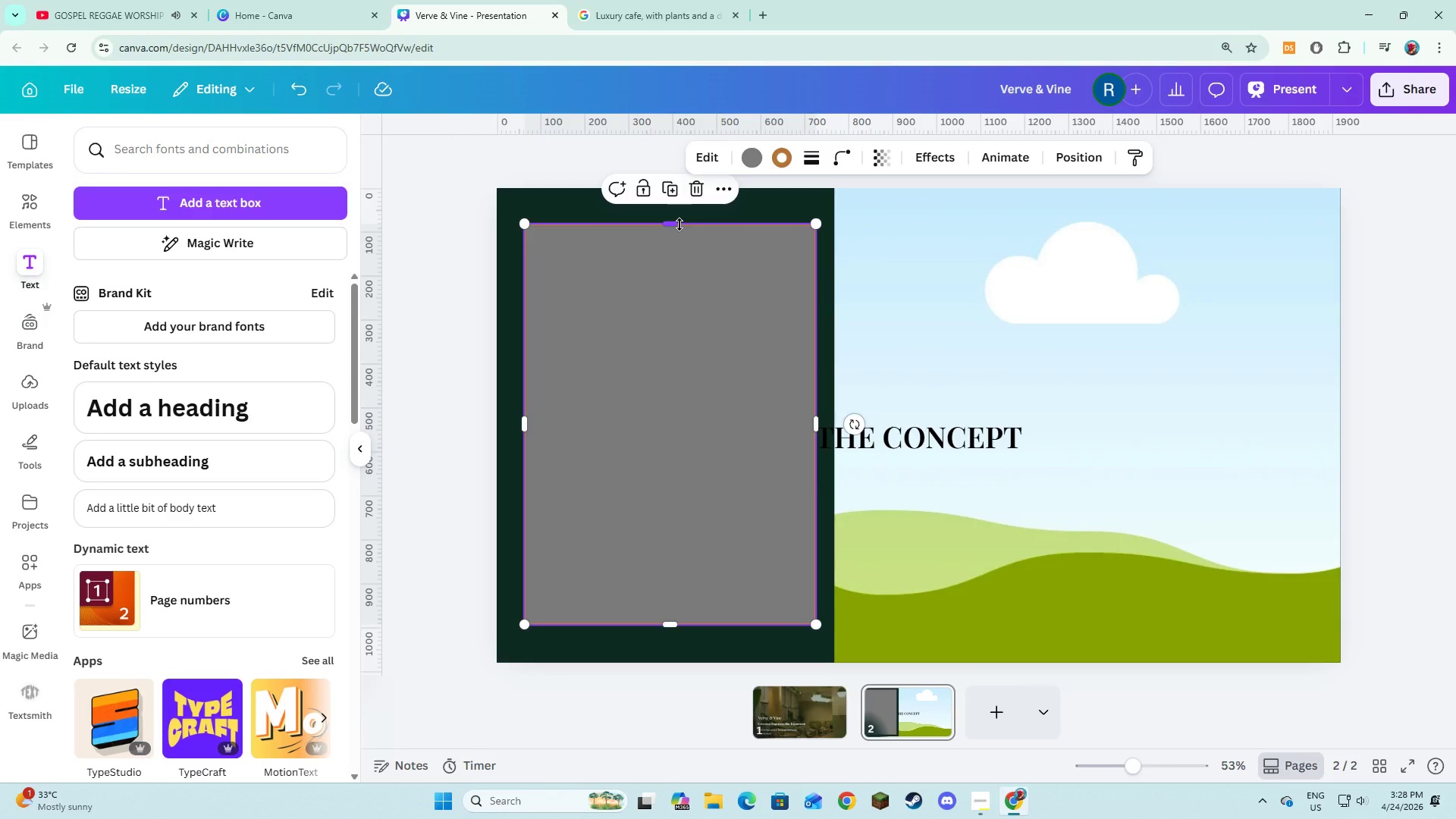 
left_click_drag(start_coordinate=[679, 224], to_coordinate=[673, 293])
 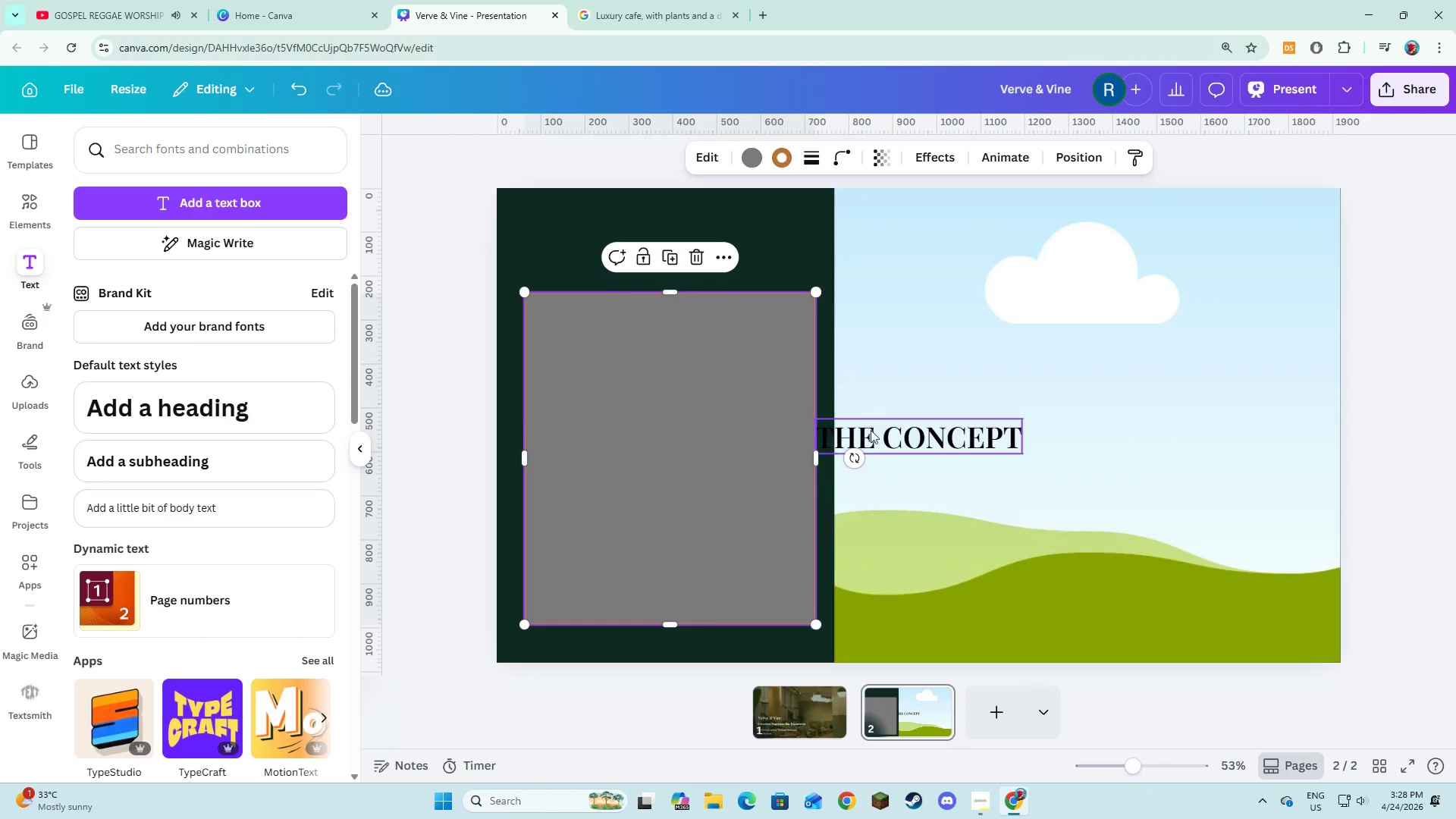 
left_click([871, 436])
 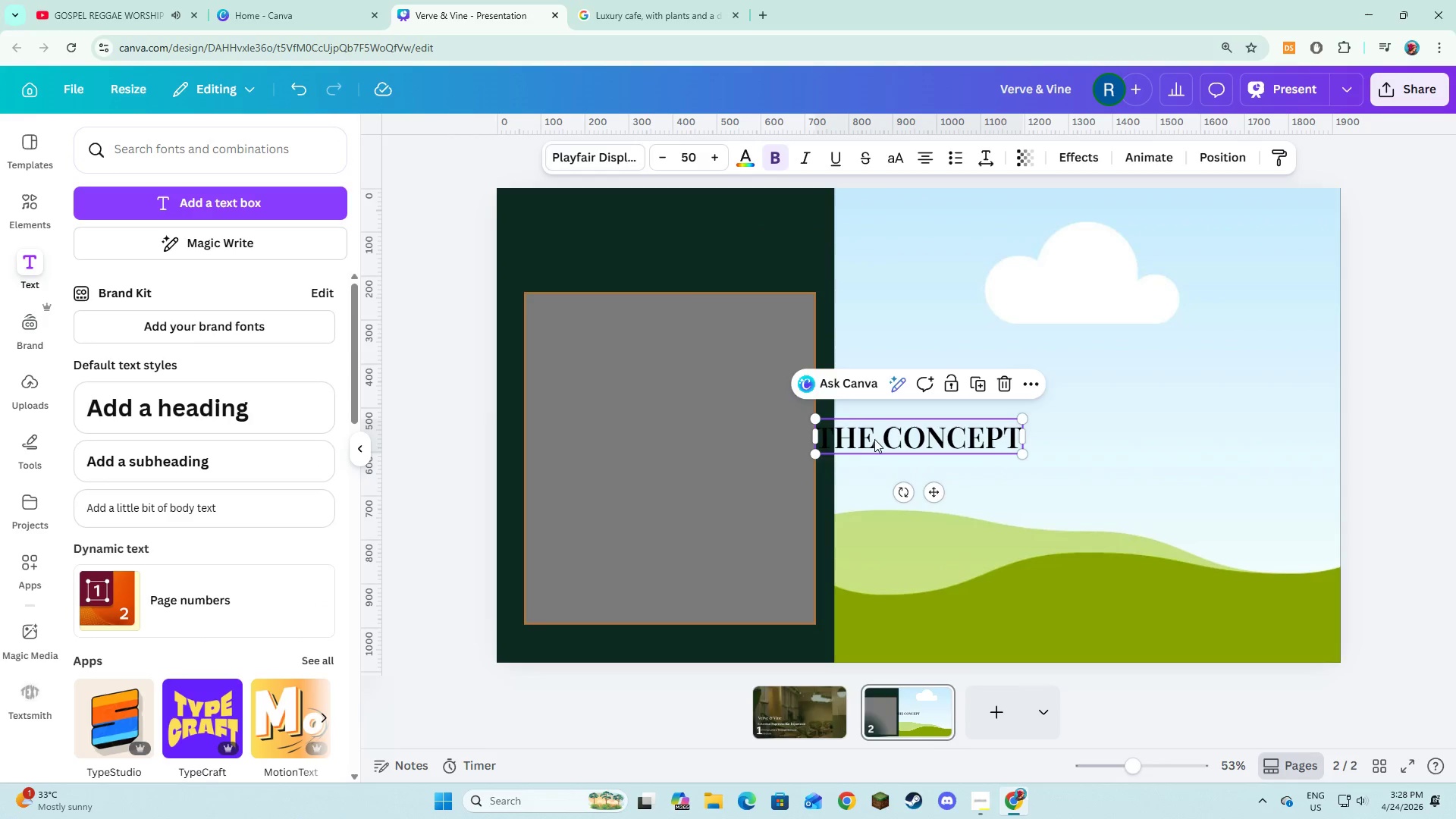 
left_click_drag(start_coordinate=[874, 438], to_coordinate=[629, 240])
 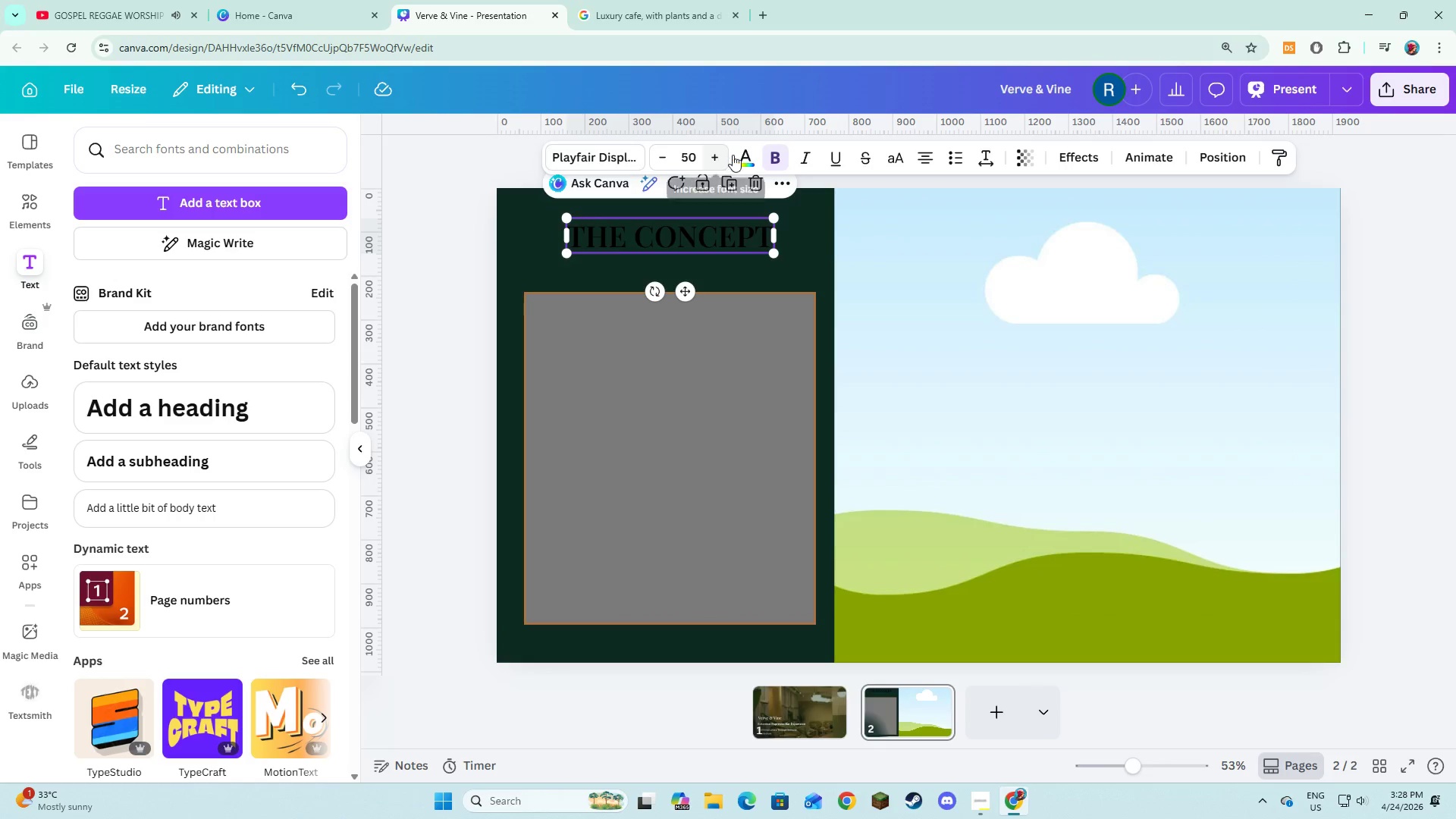 
left_click([737, 157])
 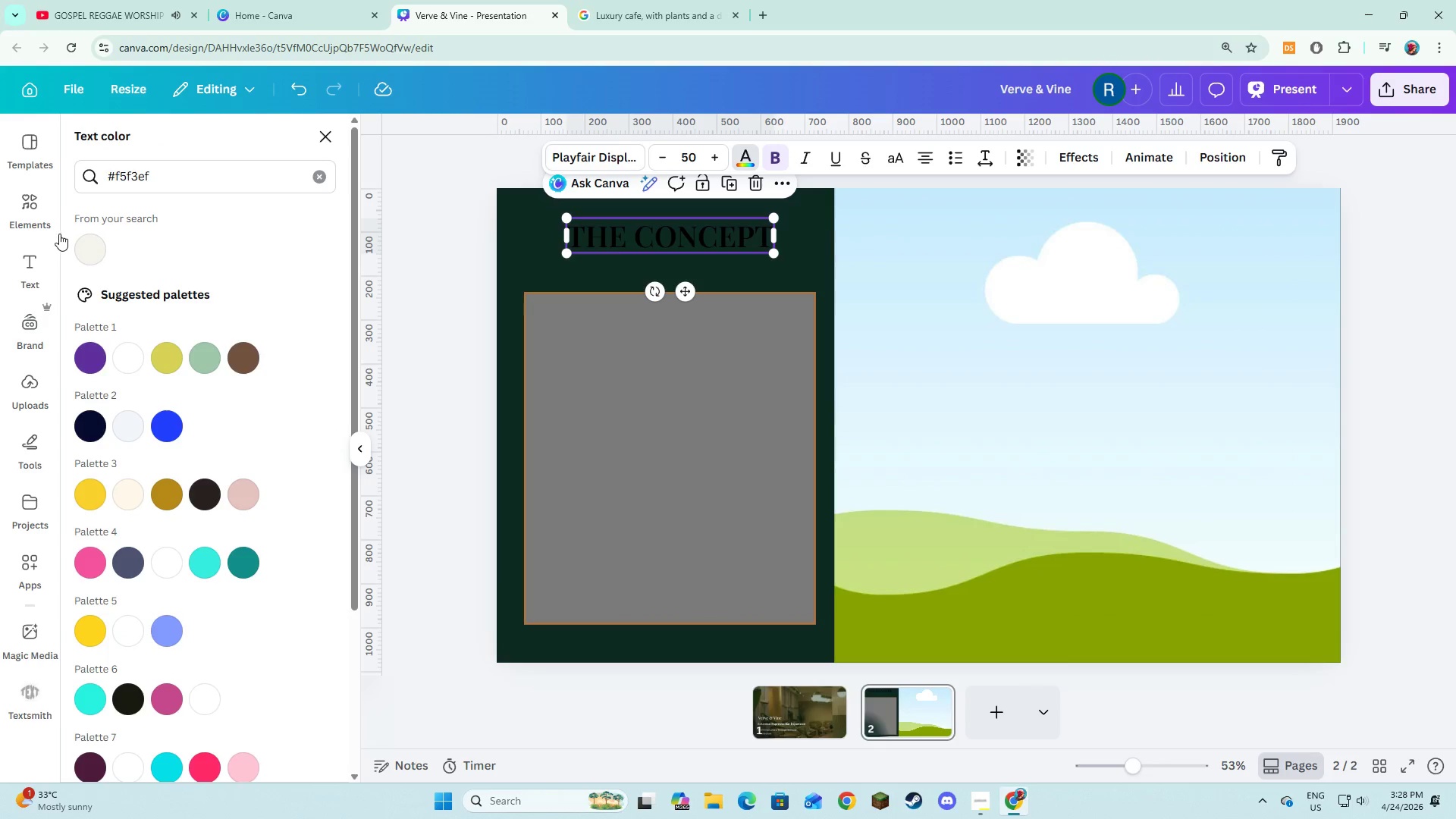 
left_click([79, 240])
 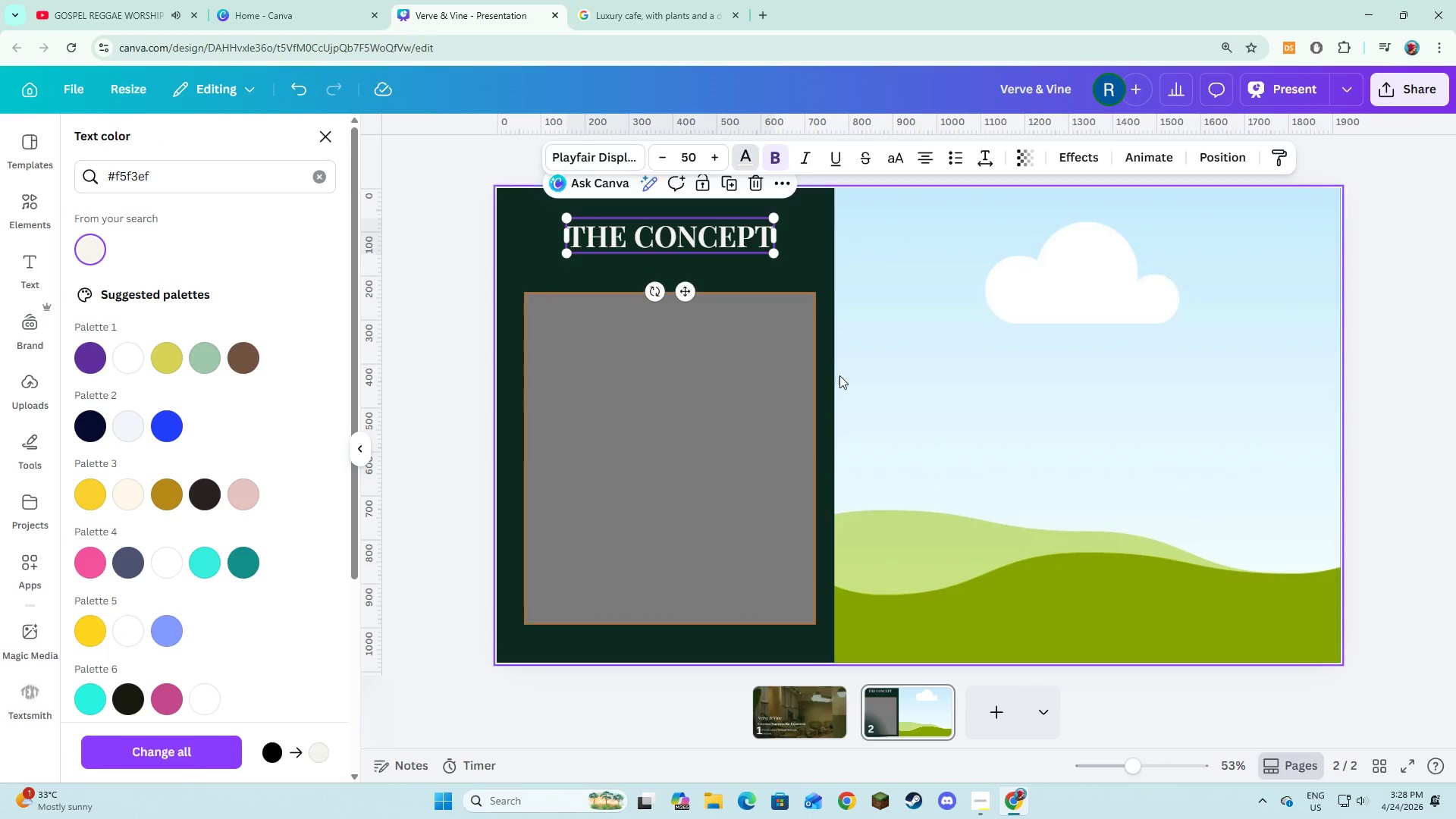 
left_click([839, 375])
 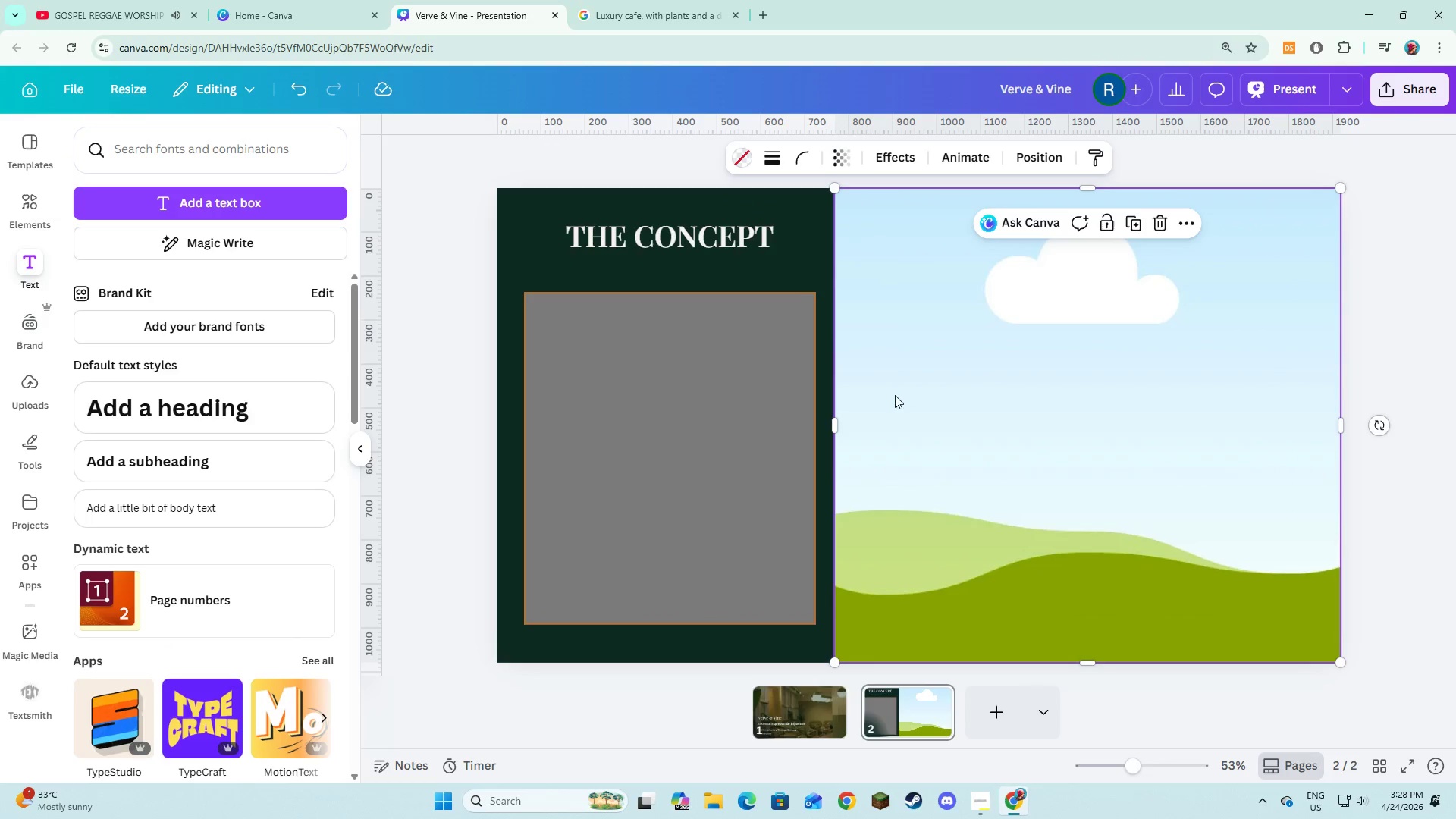 
left_click([745, 395])
 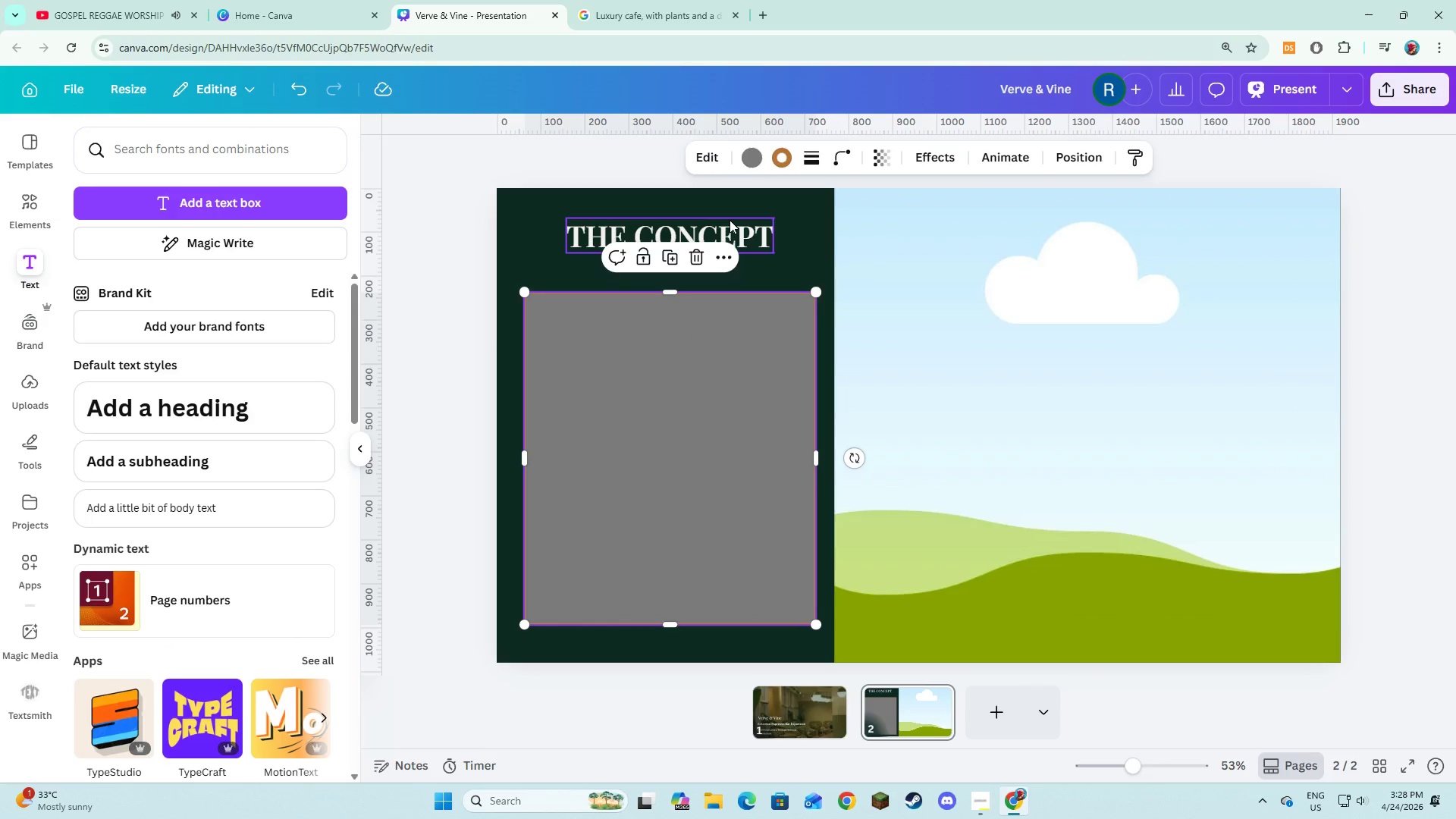 
left_click([730, 220])
 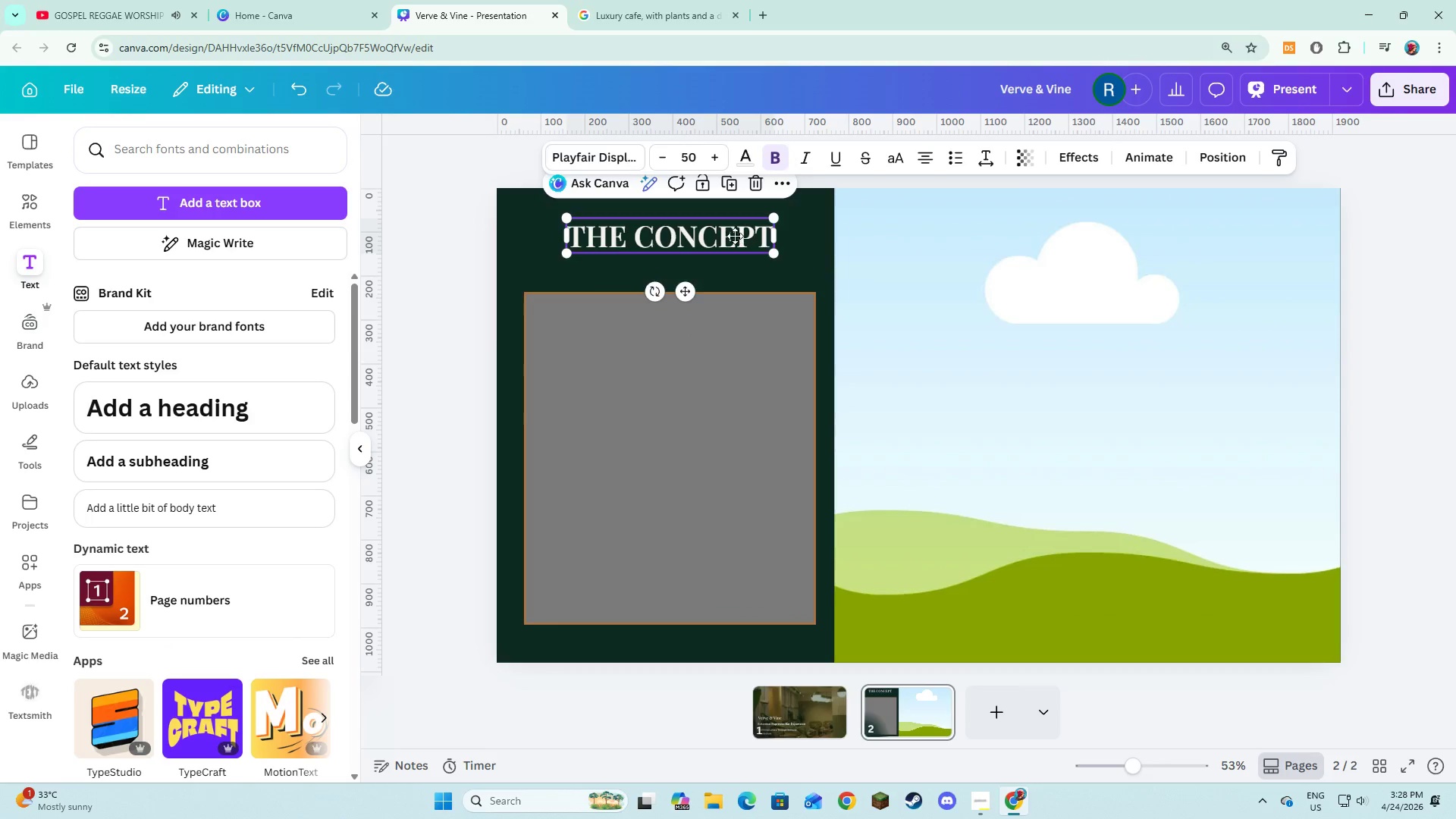 
left_click_drag(start_coordinate=[735, 230], to_coordinate=[733, 244])
 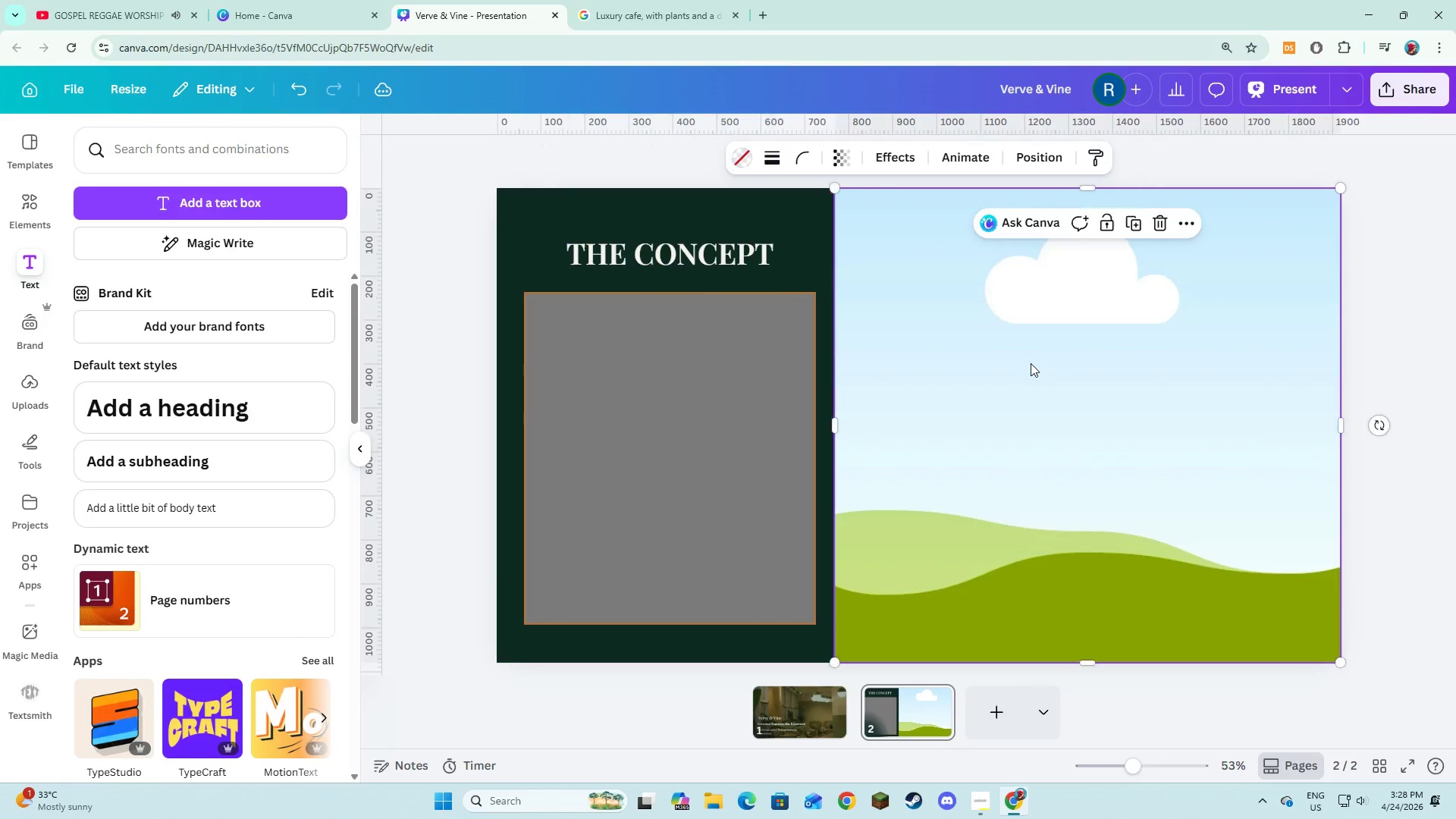 
left_click([1031, 363])
 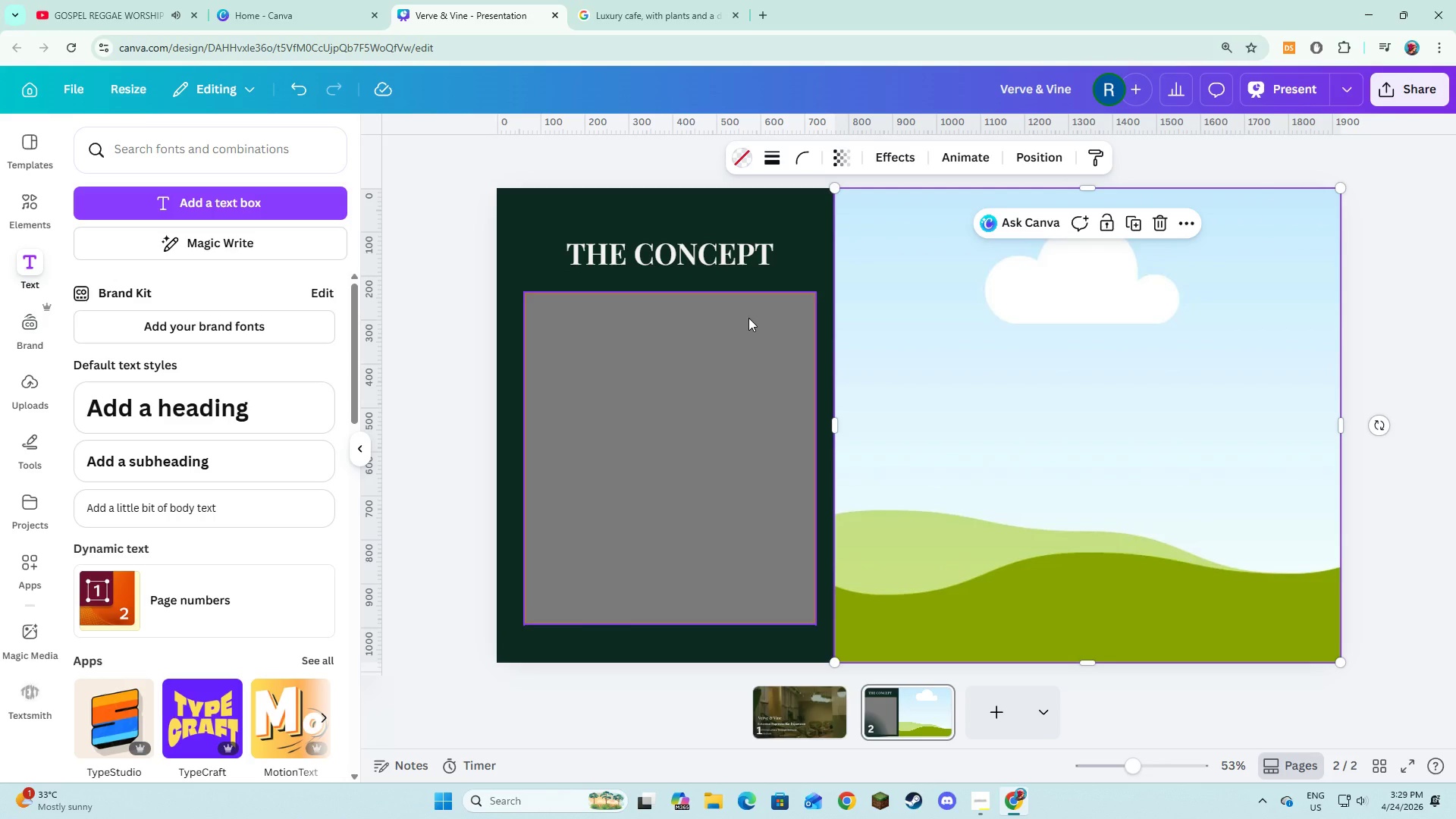 
left_click([748, 318])
 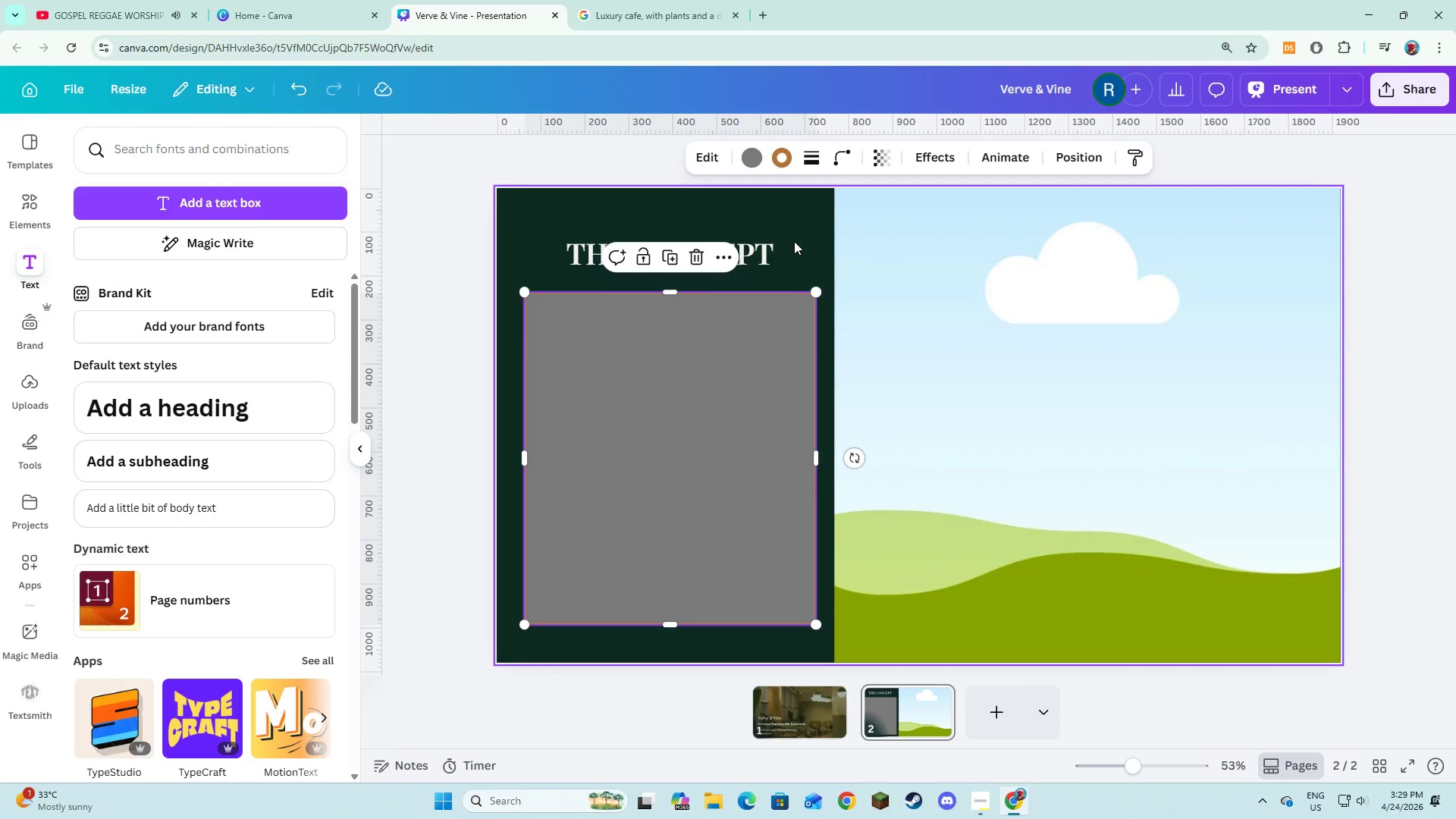 
left_click([794, 241])
 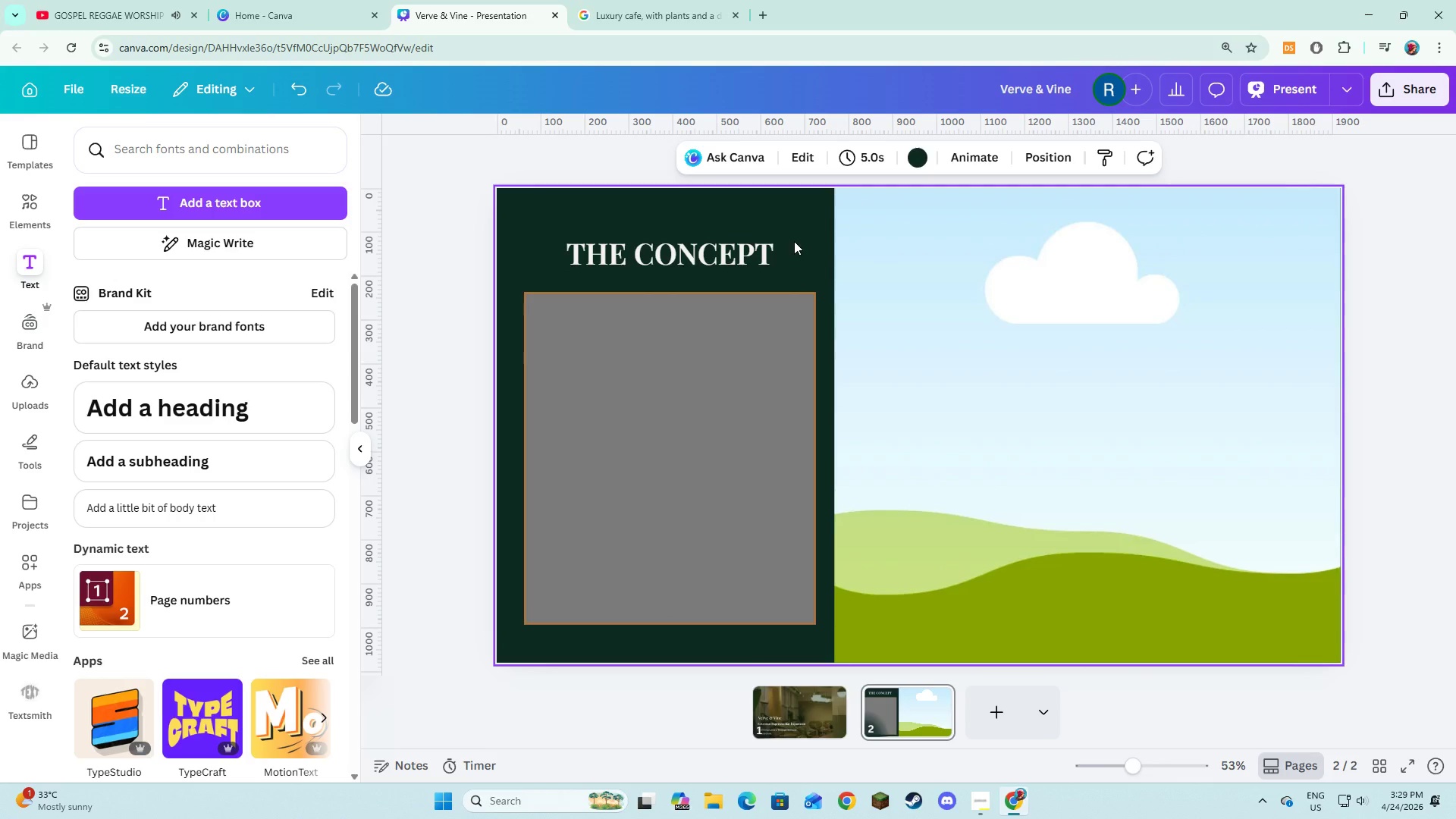 
left_click([764, 341])
 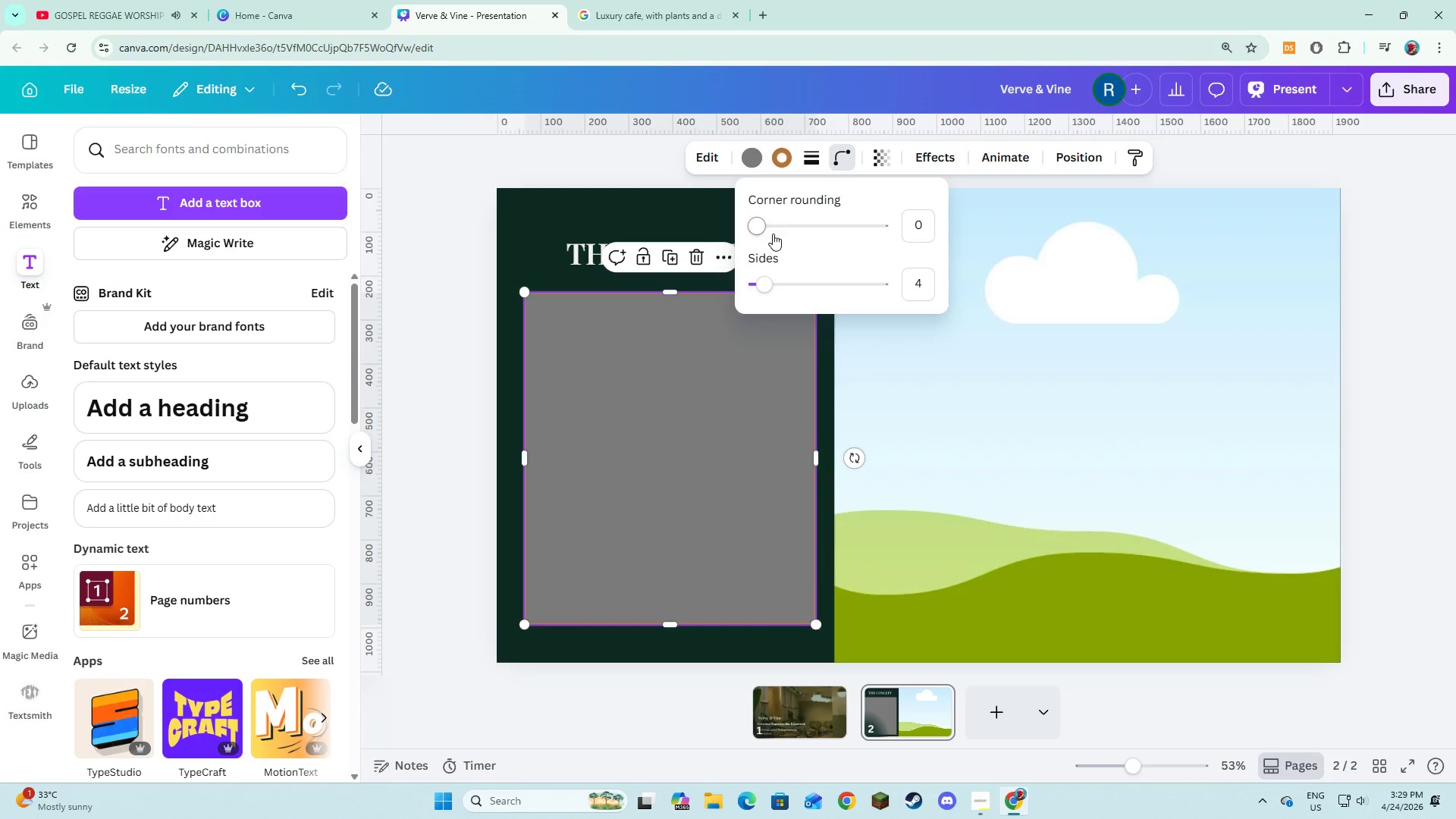 
left_click_drag(start_coordinate=[764, 224], to_coordinate=[783, 240])
 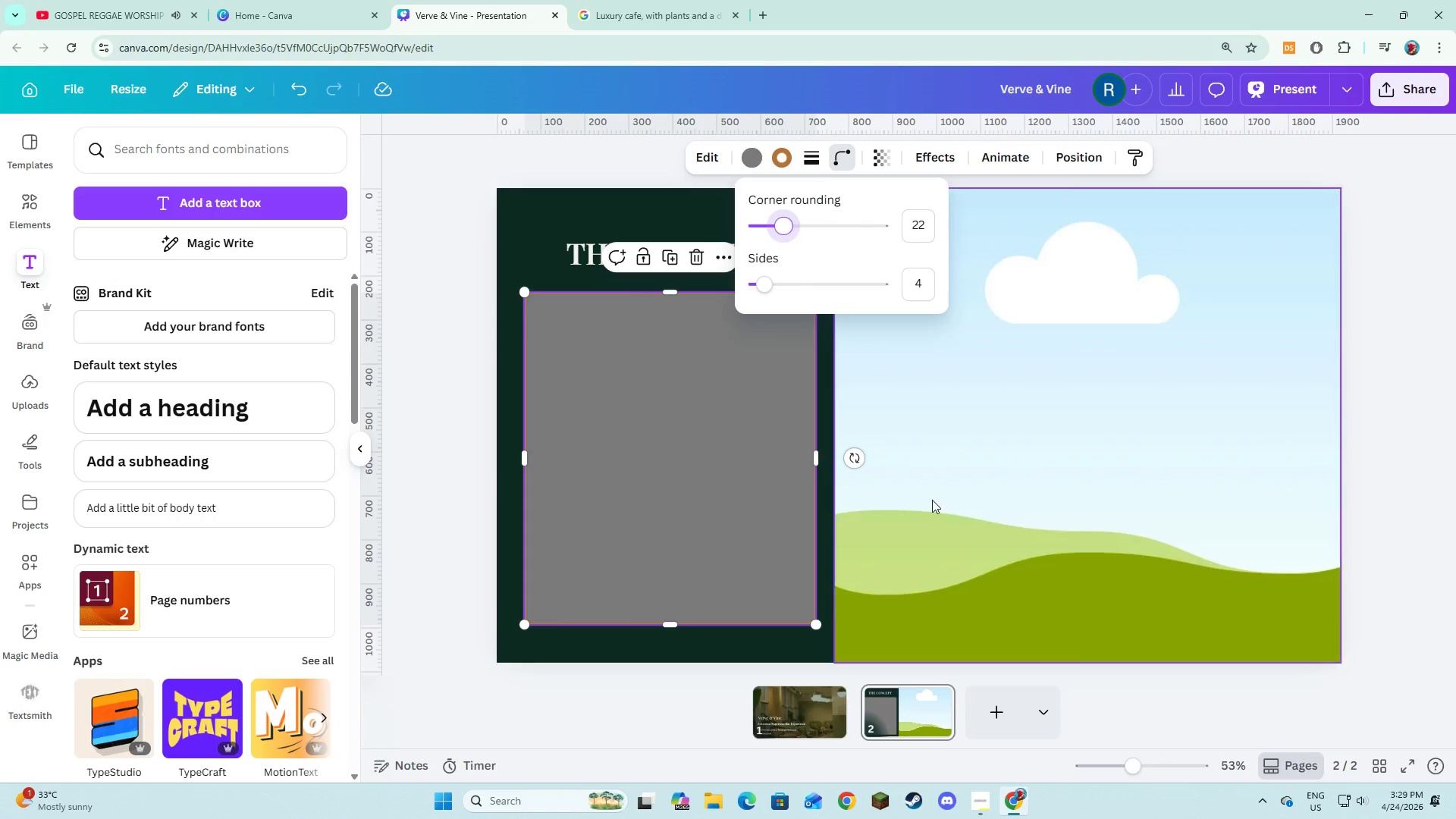 
left_click([932, 500])
 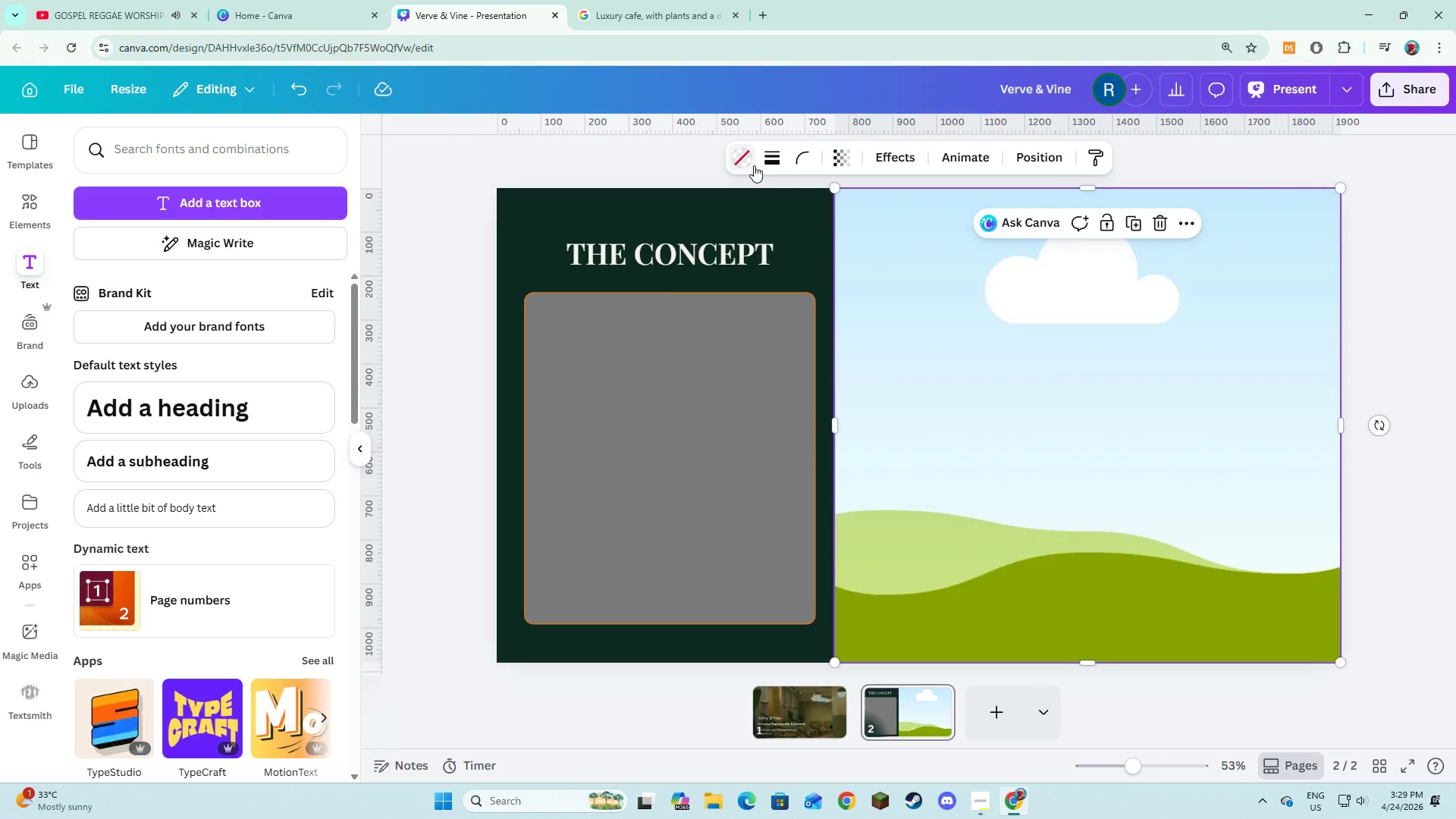 
wait(13.67)
 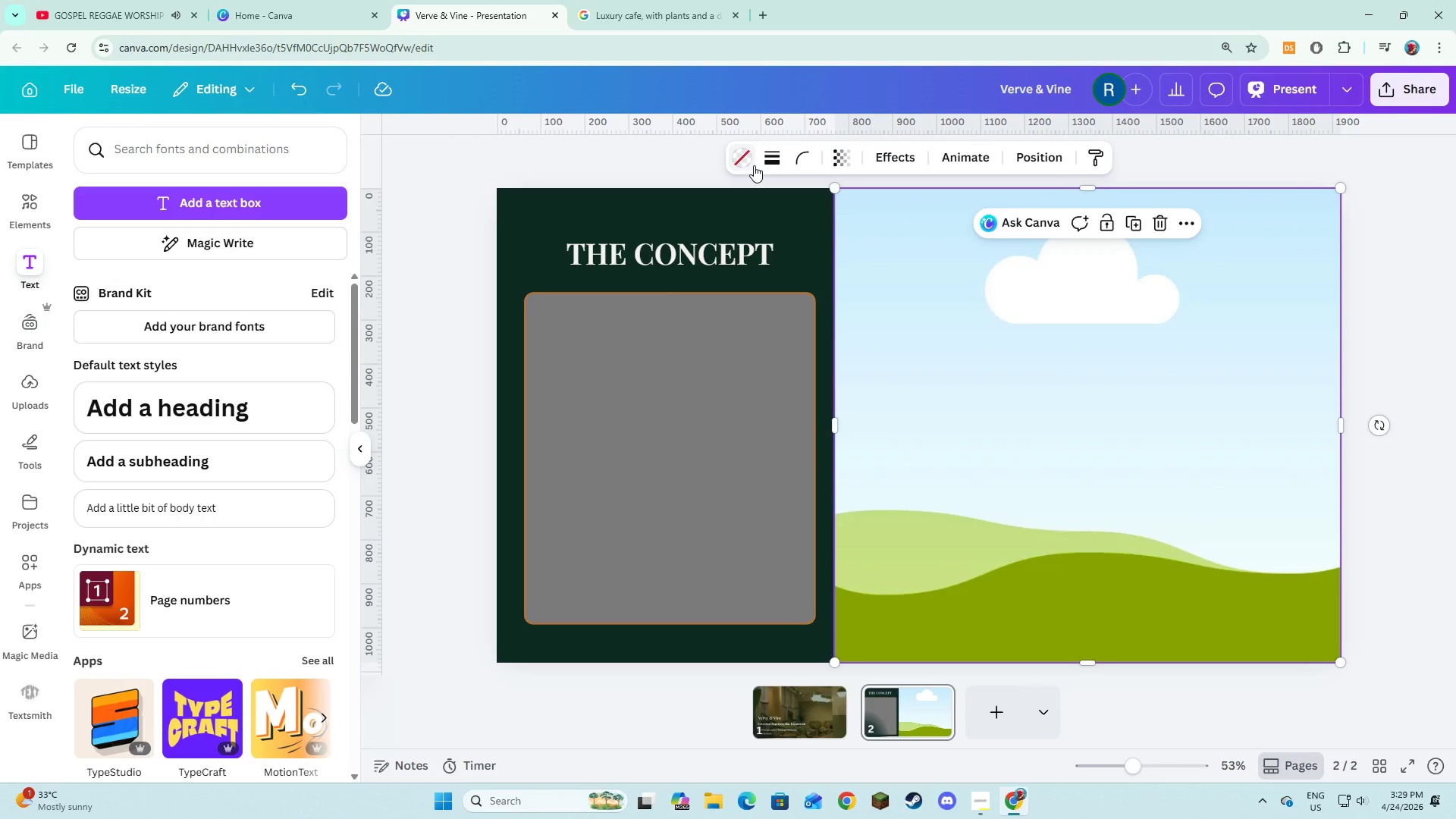 
key(Alt+AltLeft)
 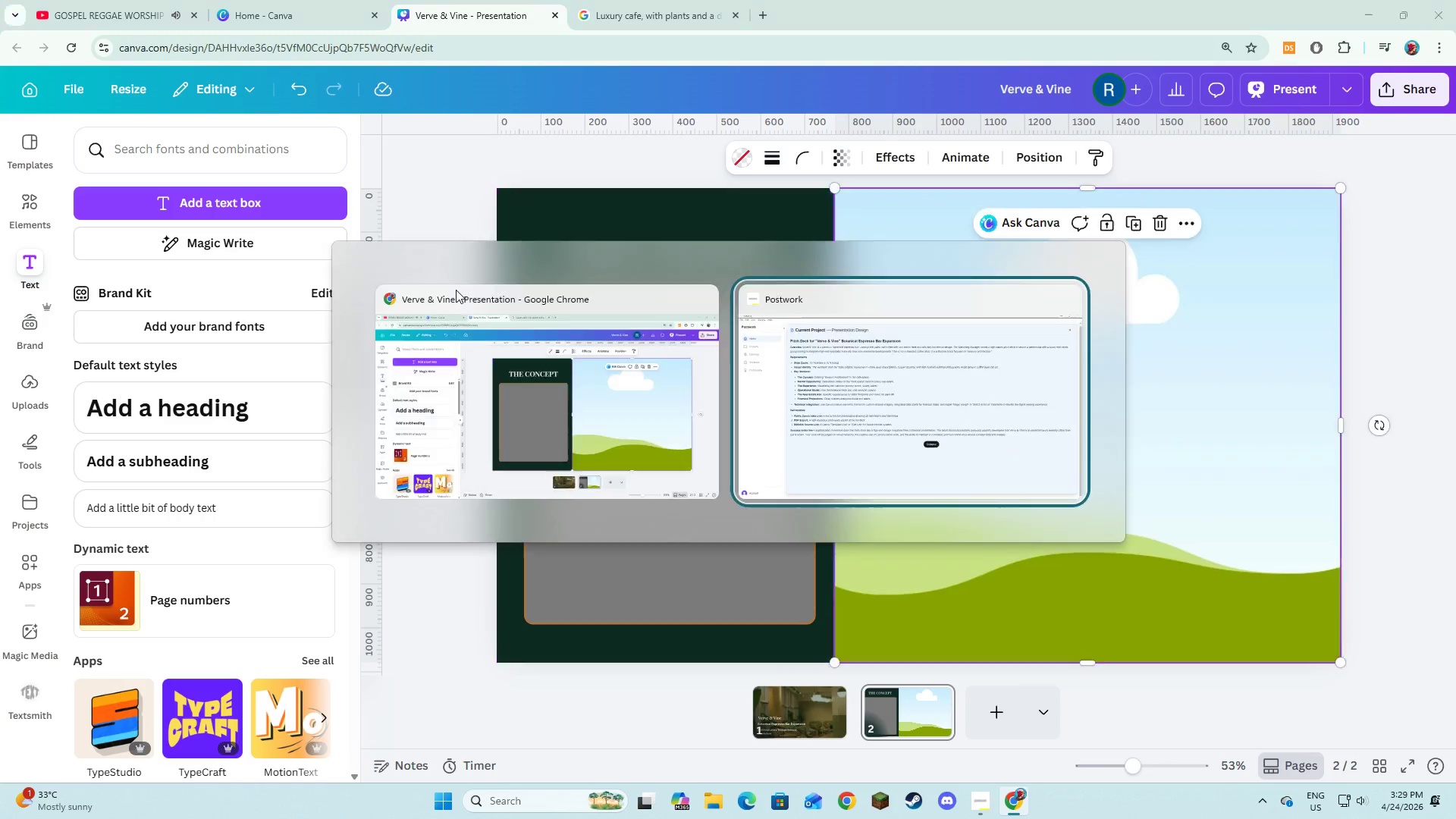 
key(Alt+Tab)